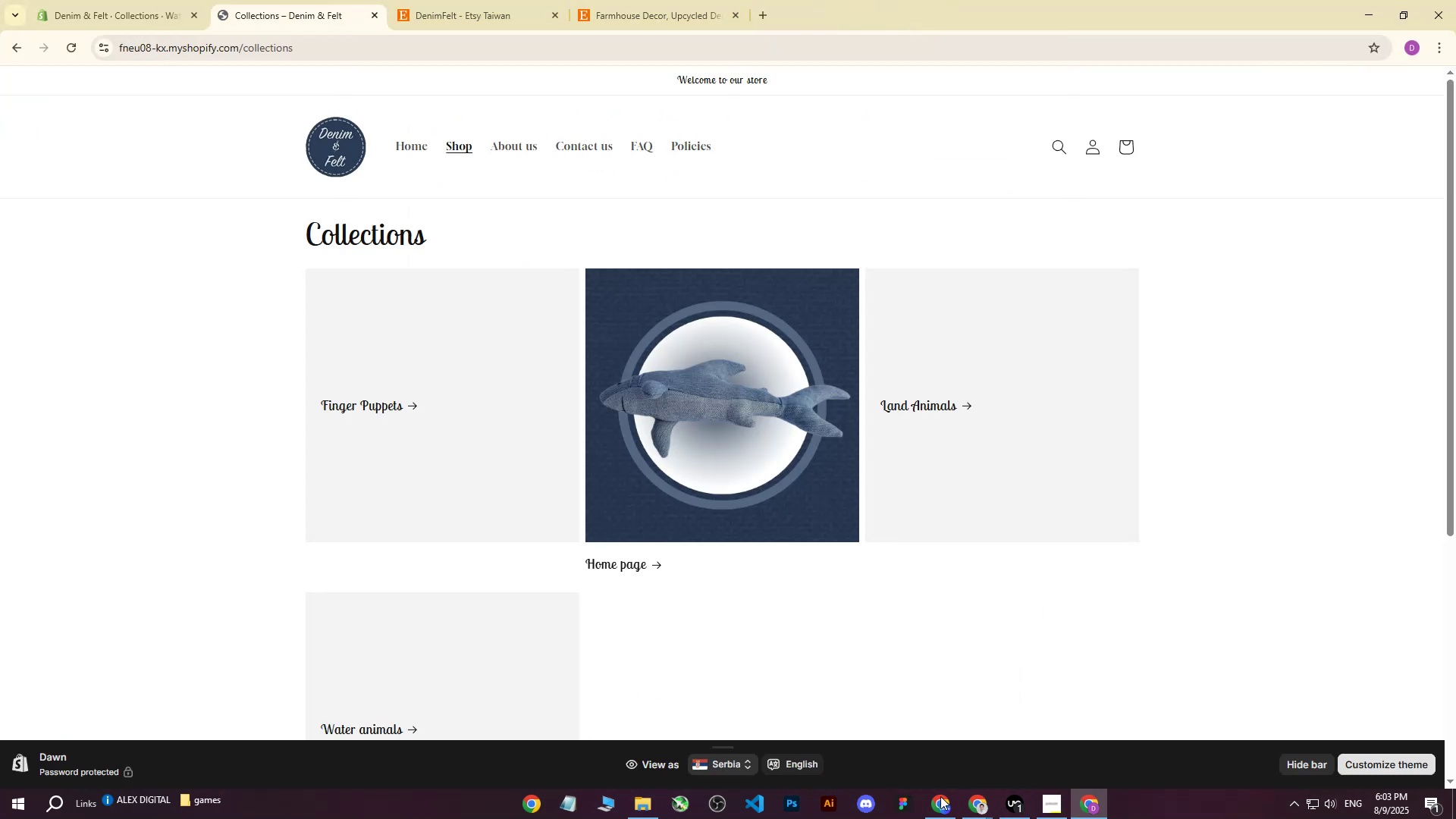 
left_click([937, 814])
 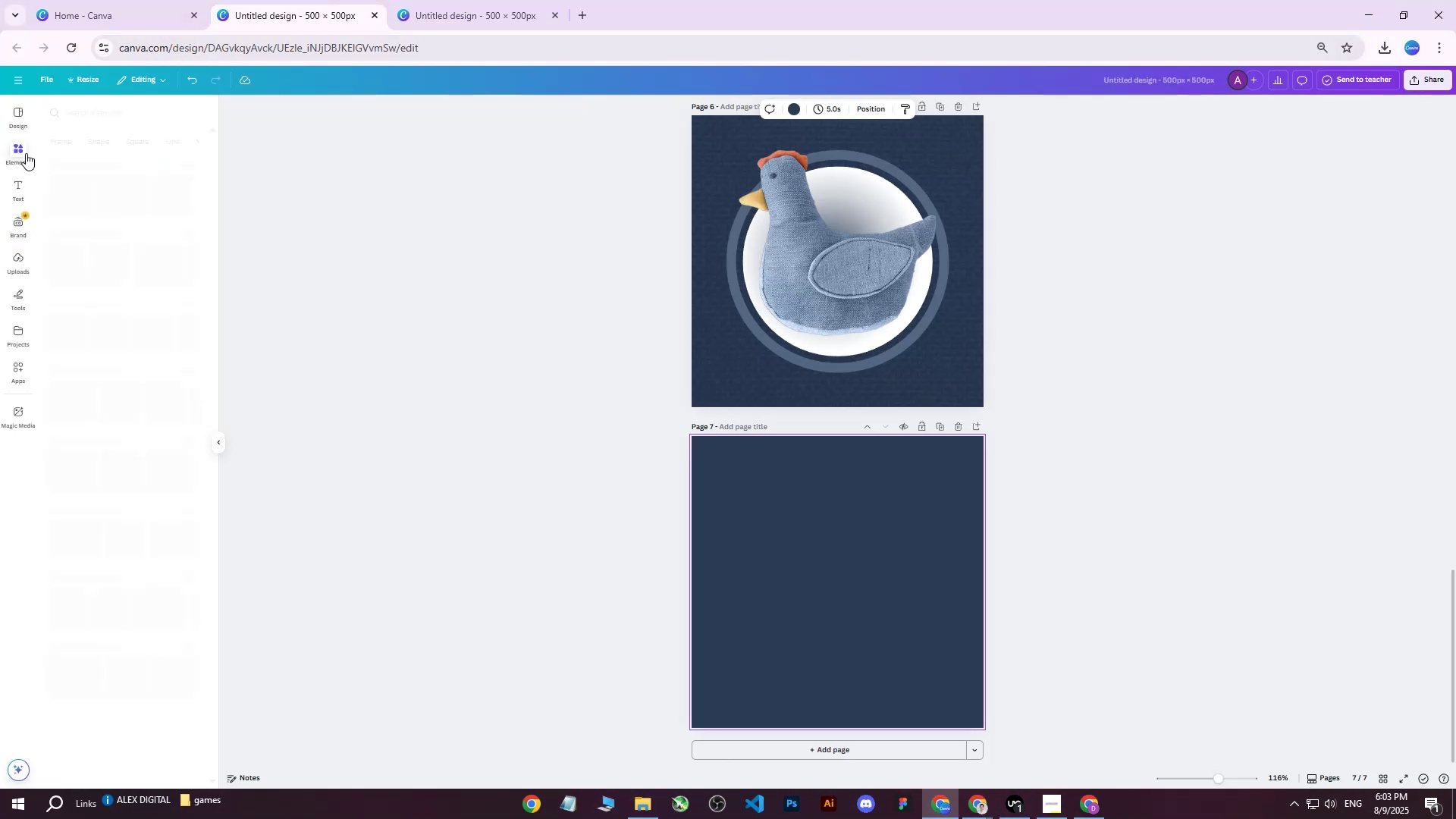 
double_click([91, 116])
 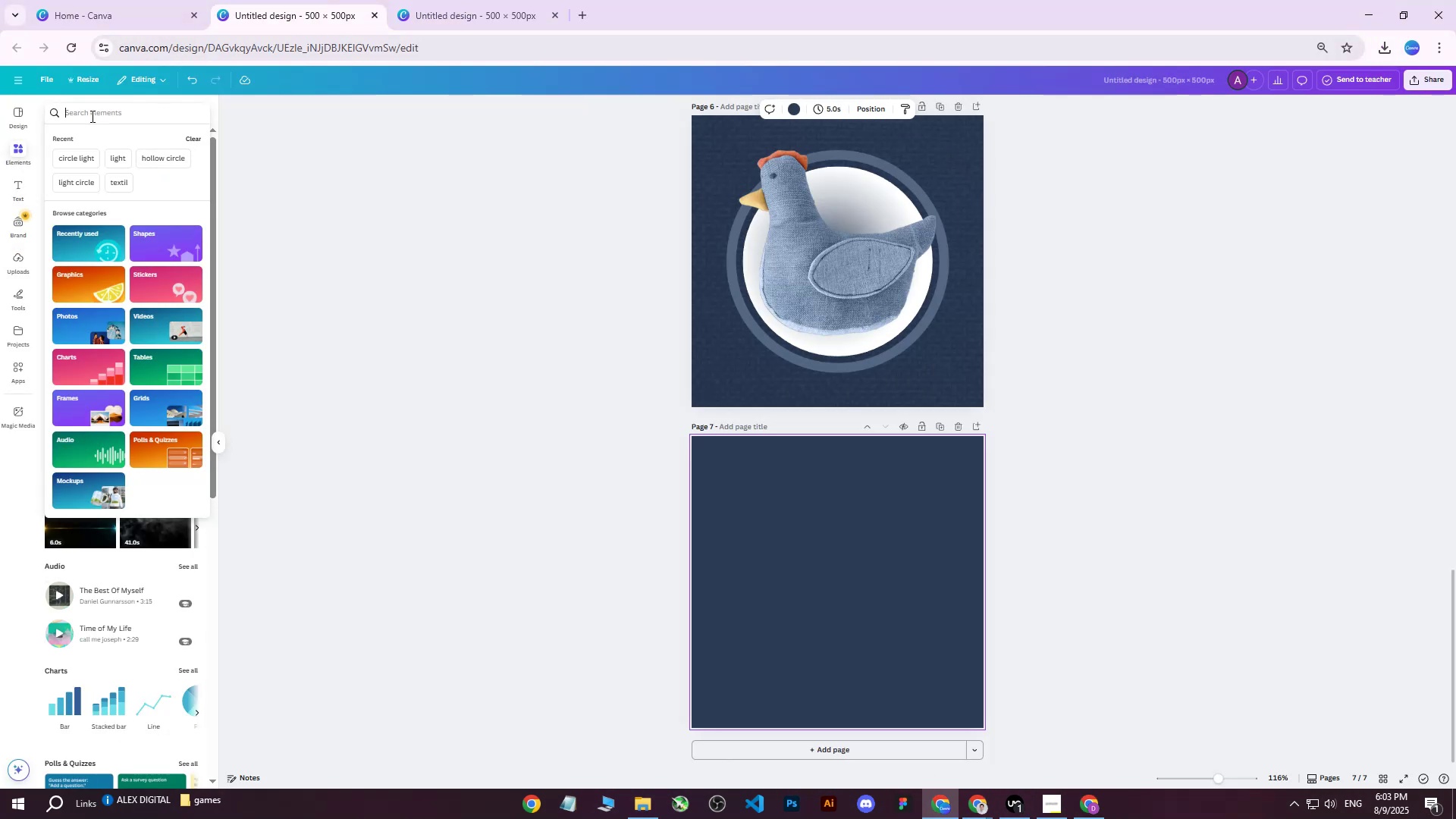 
type(finger puppet)
 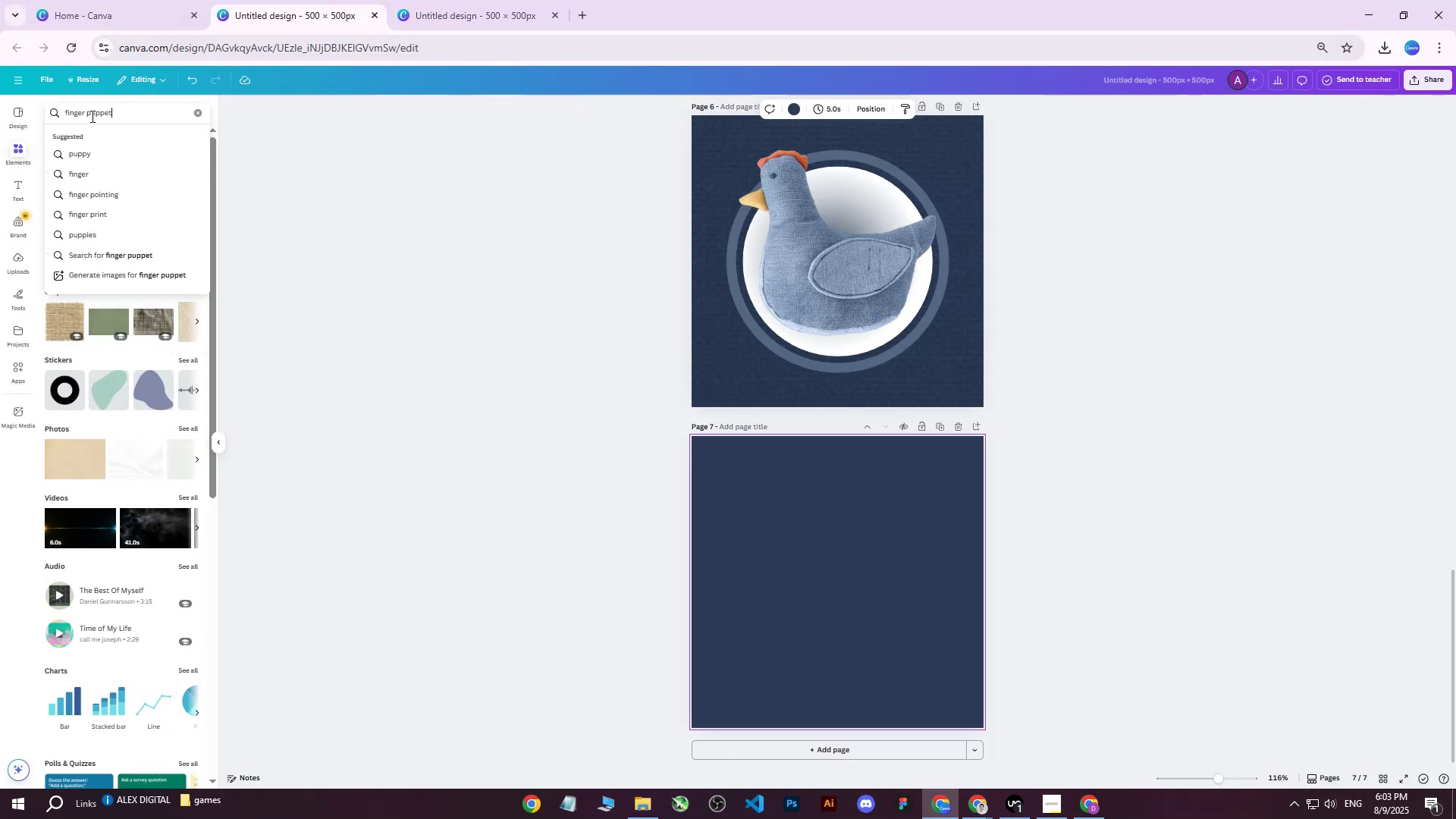 
key(Enter)
 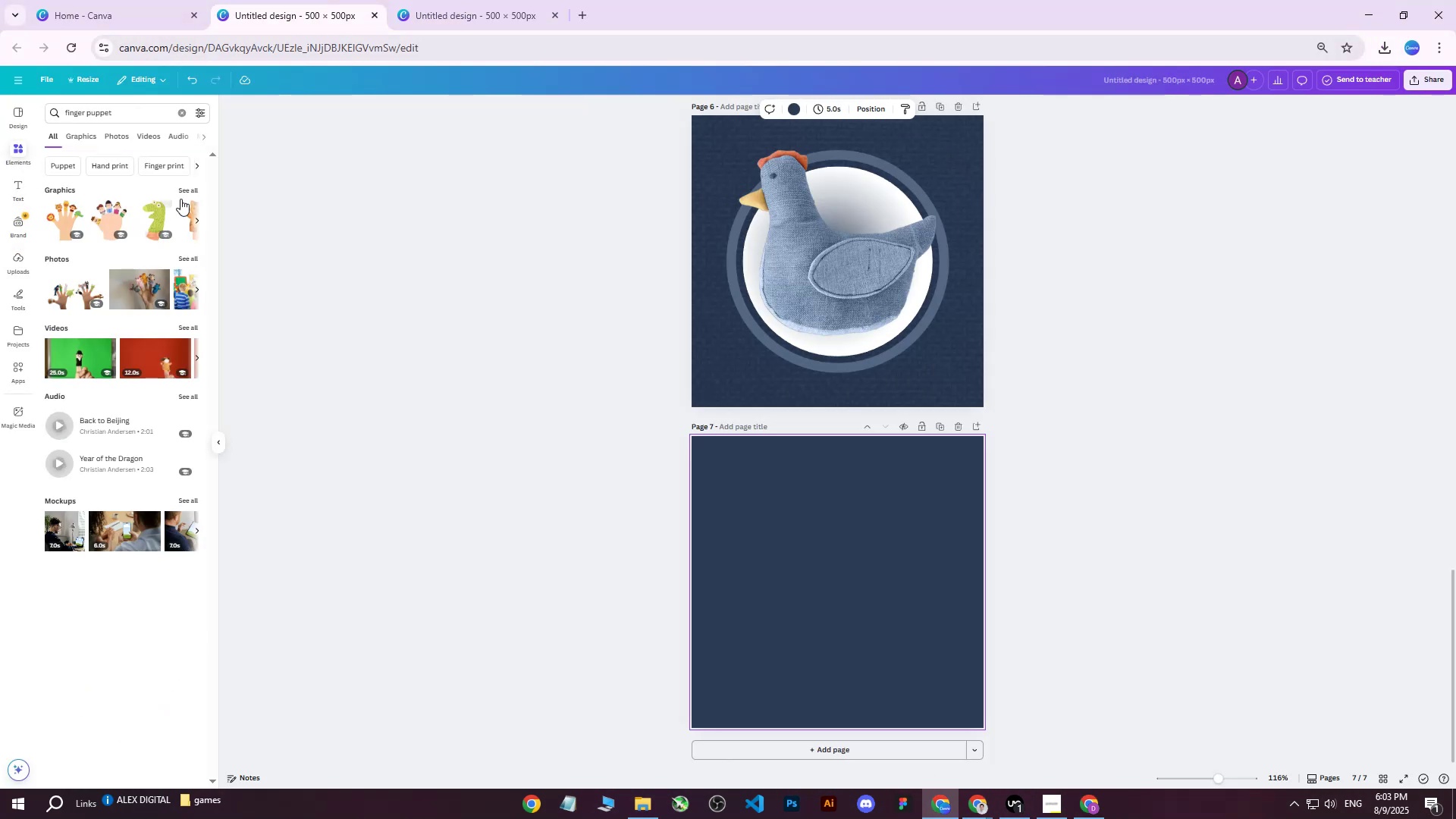 
left_click([184, 192])
 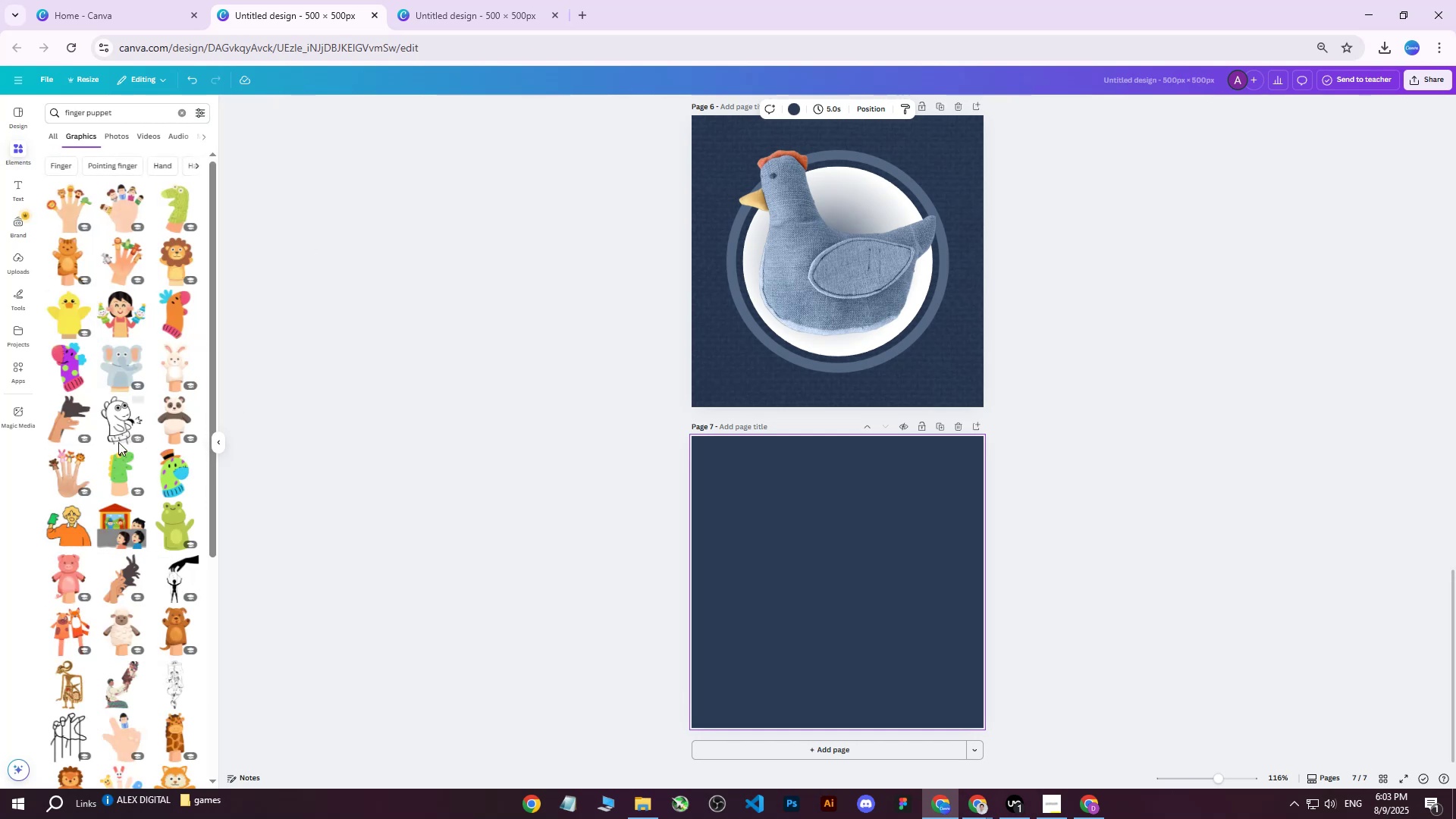 
scroll: coordinate [91, 469], scroll_direction: down, amount: 10.0
 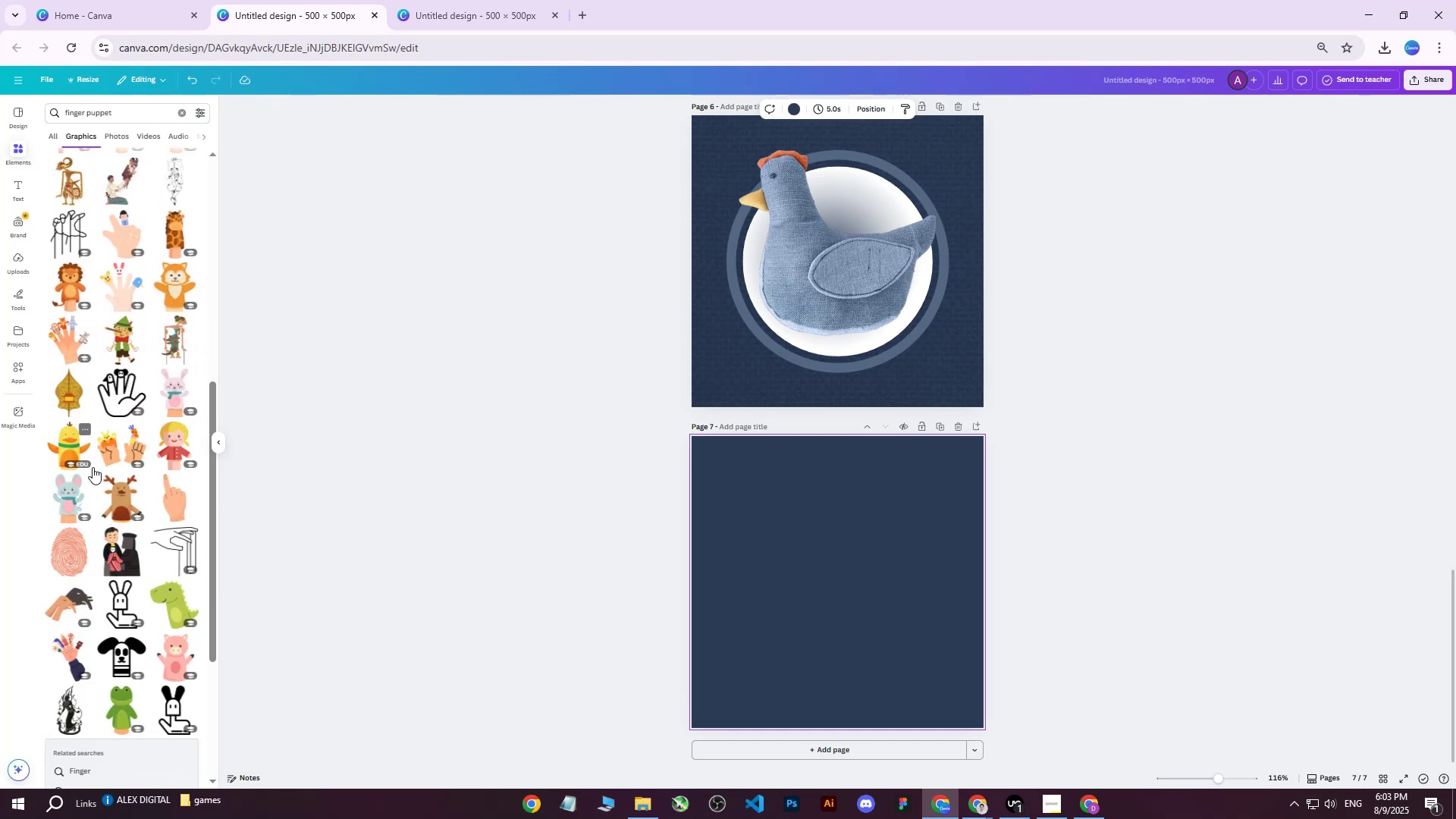 
scroll: coordinate [93, 469], scroll_direction: up, amount: 9.0
 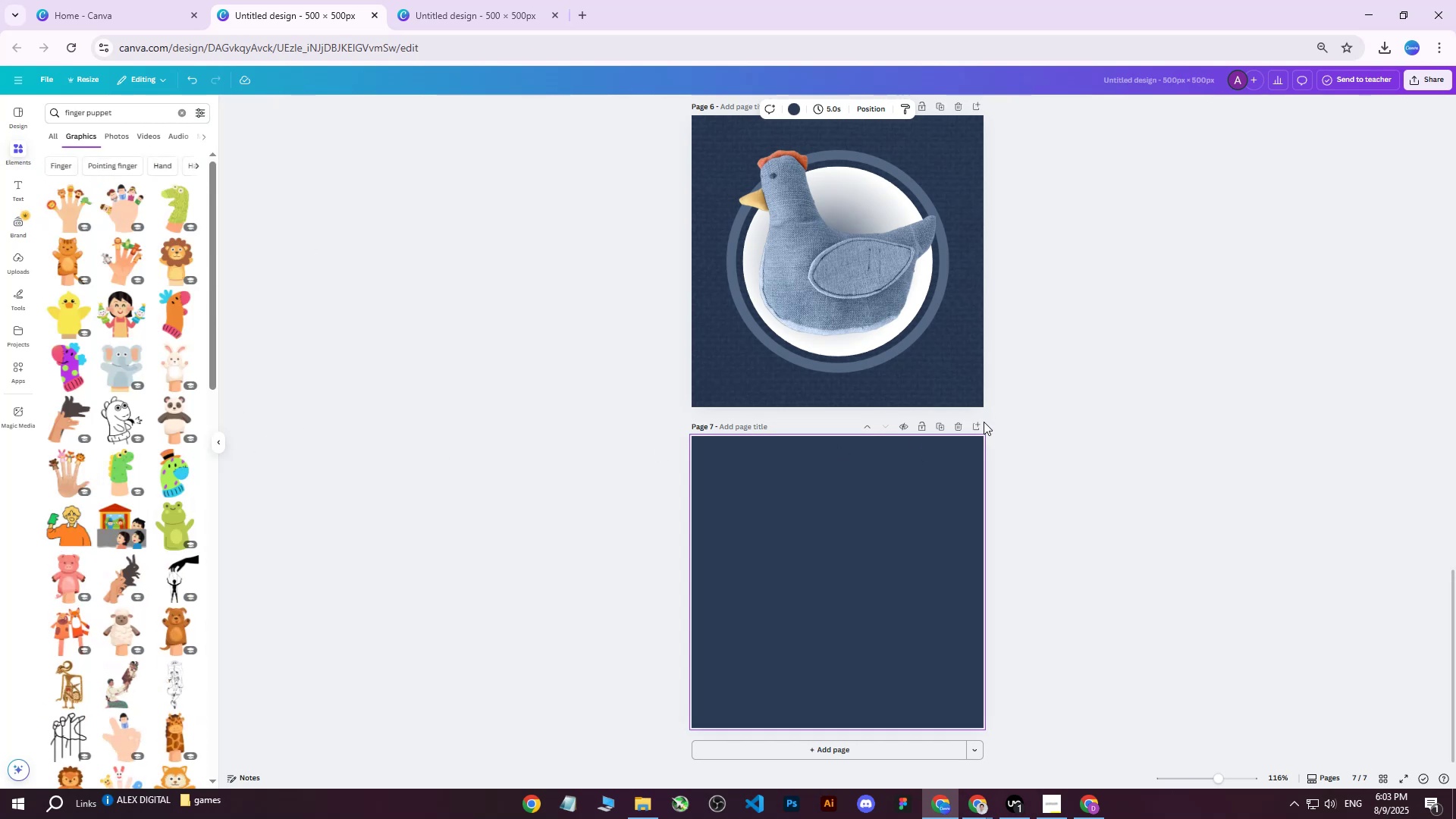 
double_click([981, 423])
 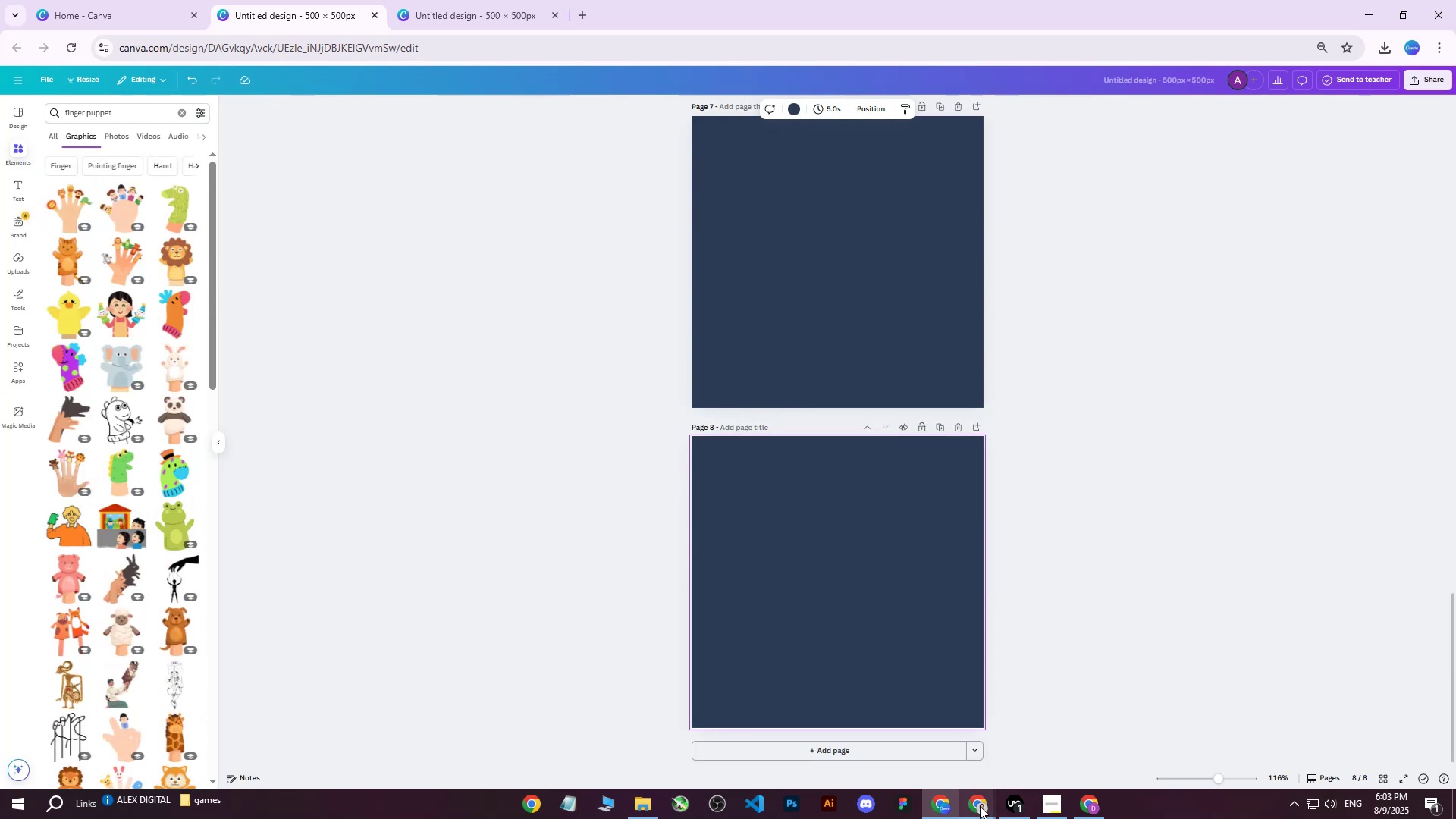 
left_click([977, 807])
 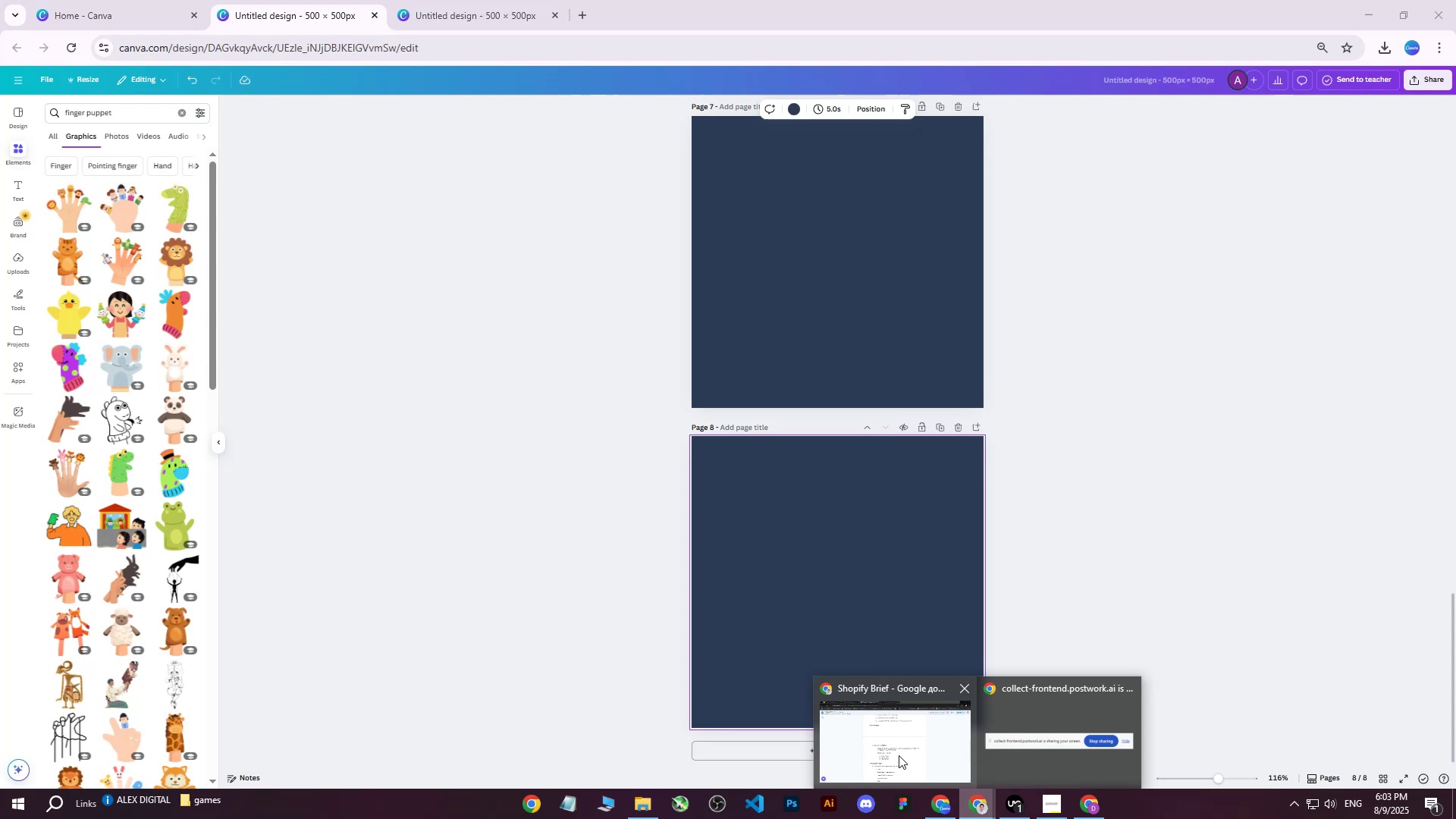 
left_click([896, 755])
 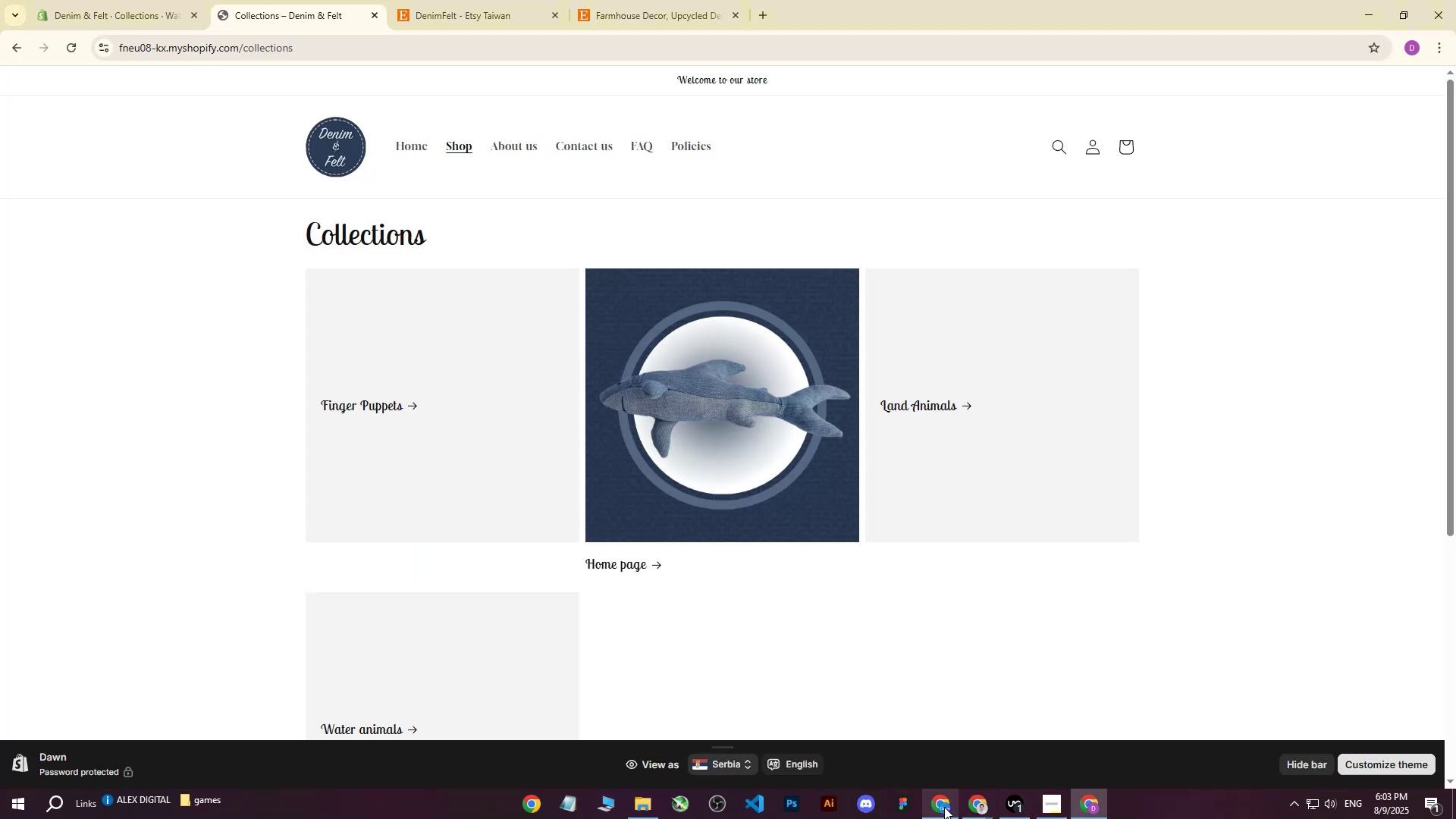 
left_click_drag(start_coordinate=[128, 110], to_coordinate=[0, 114])
 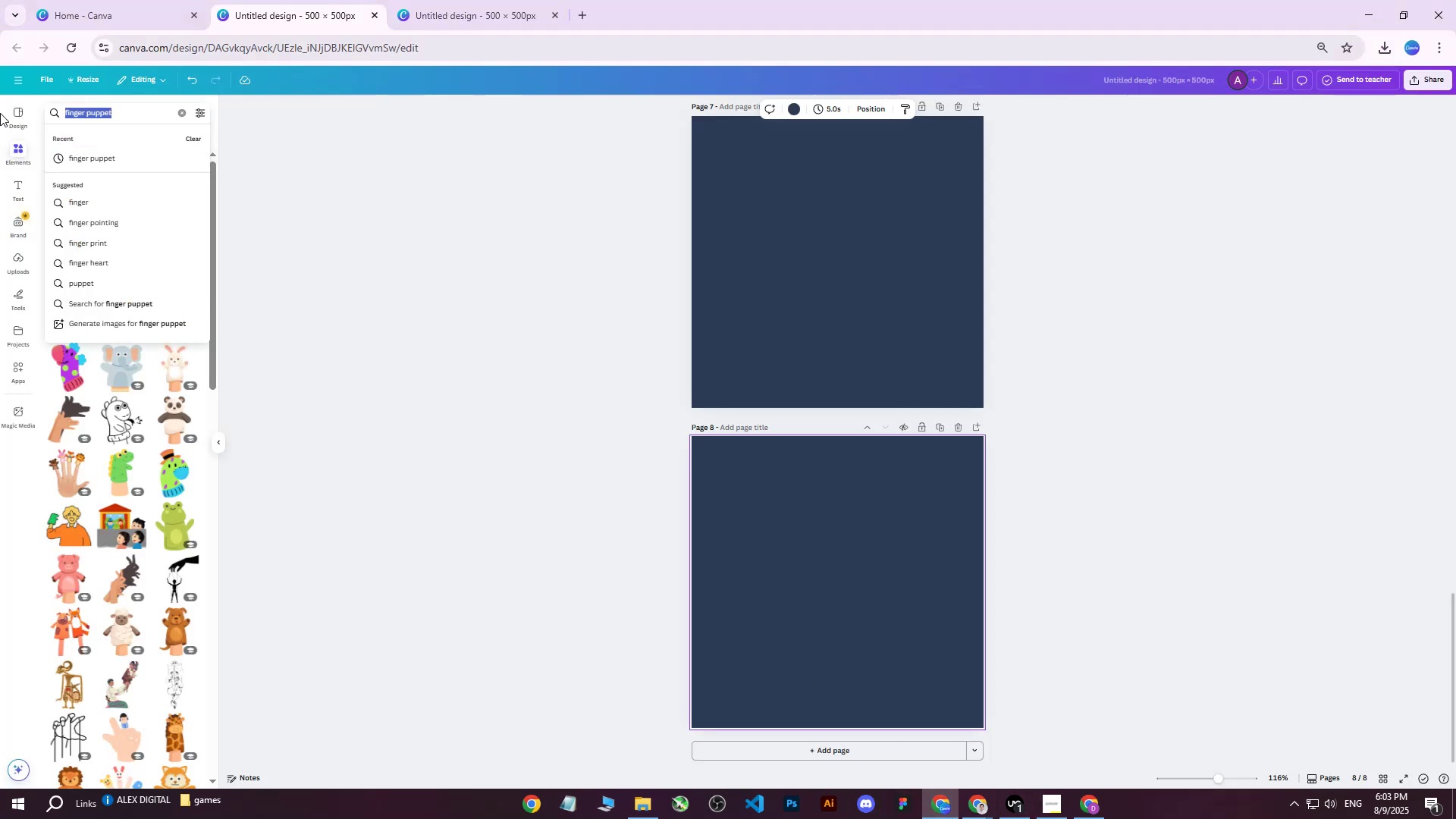 
type(land animals)
 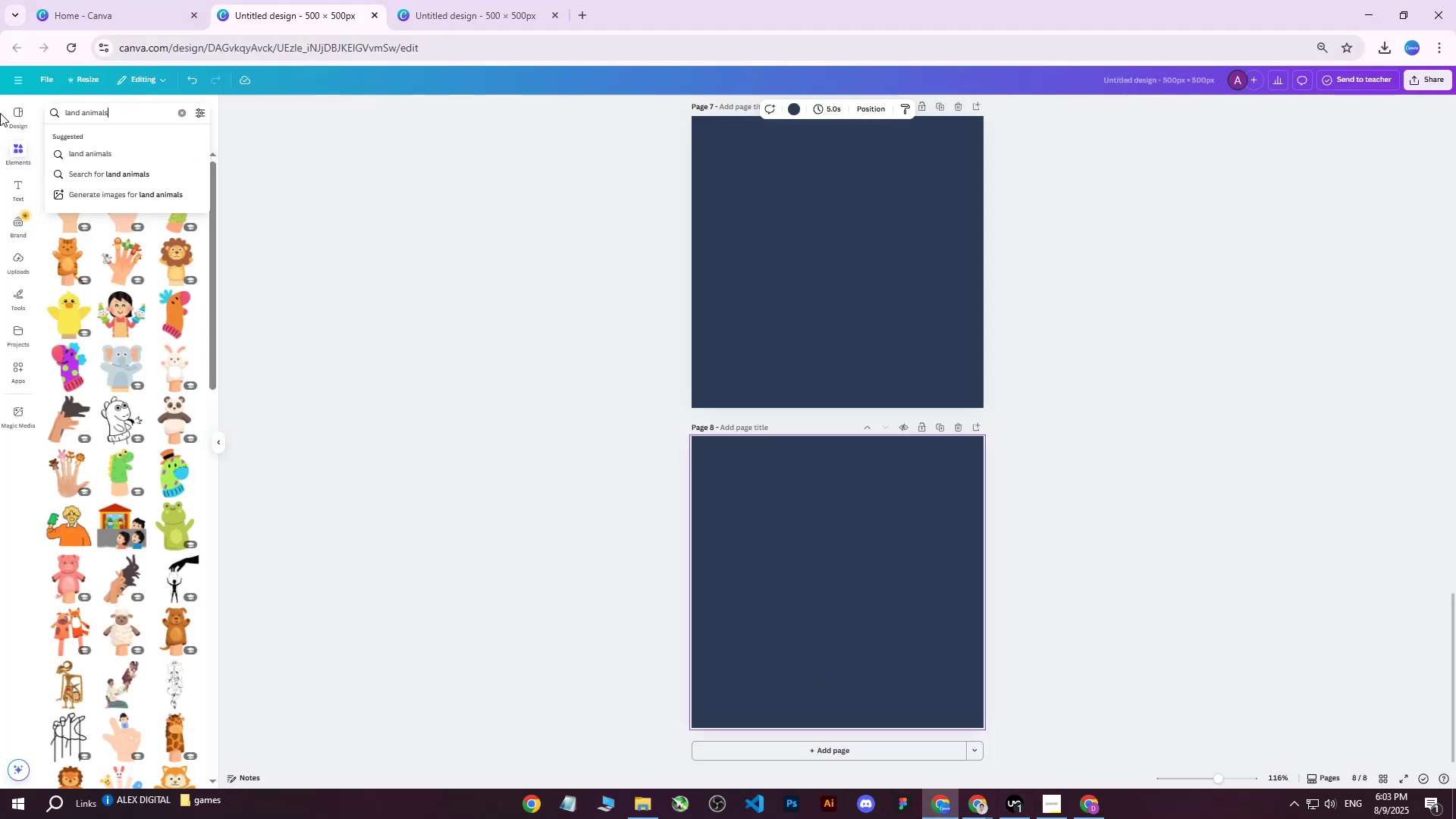 
key(Enter)
 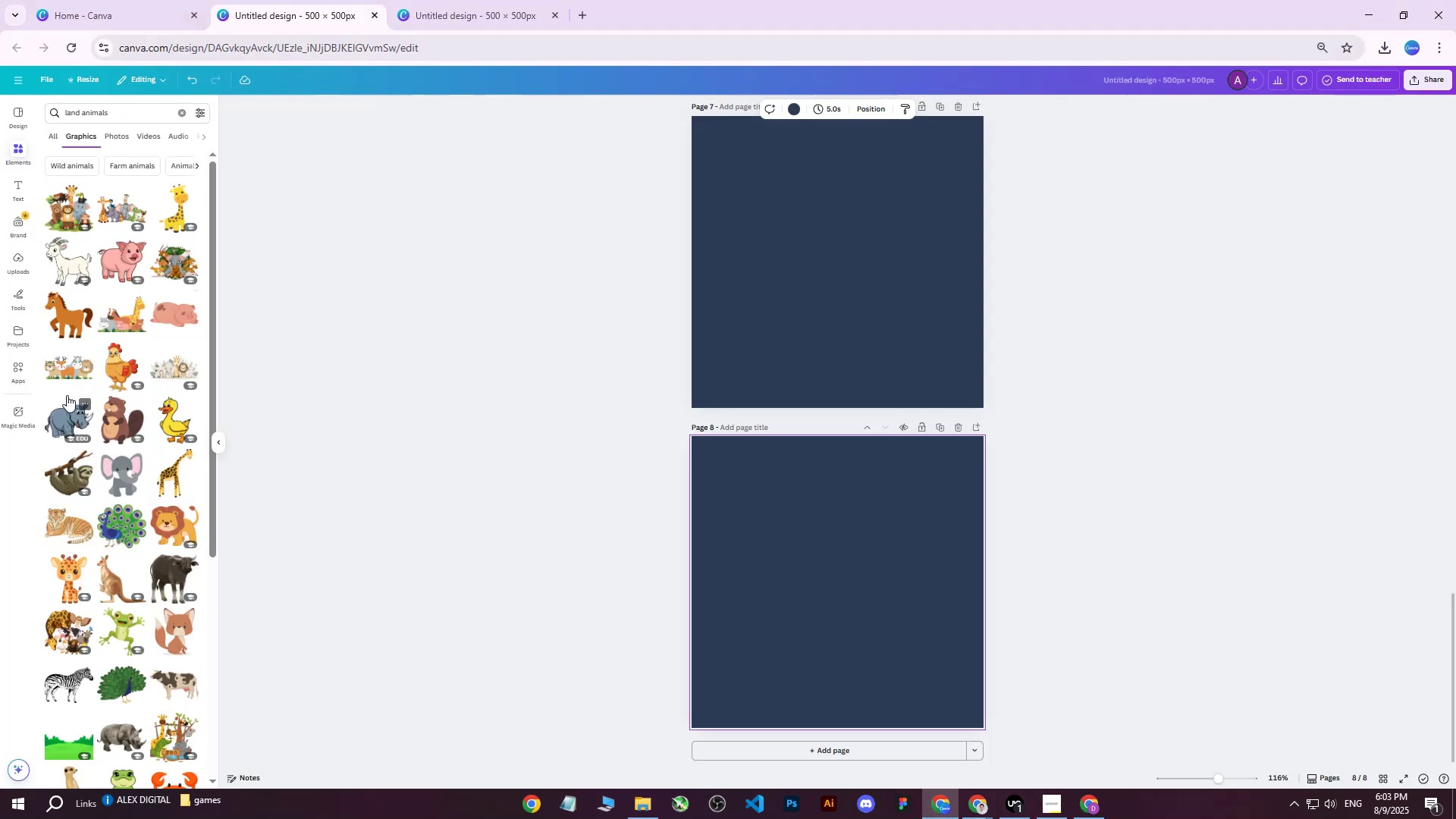 
scroll: coordinate [84, 378], scroll_direction: down, amount: 5.0
 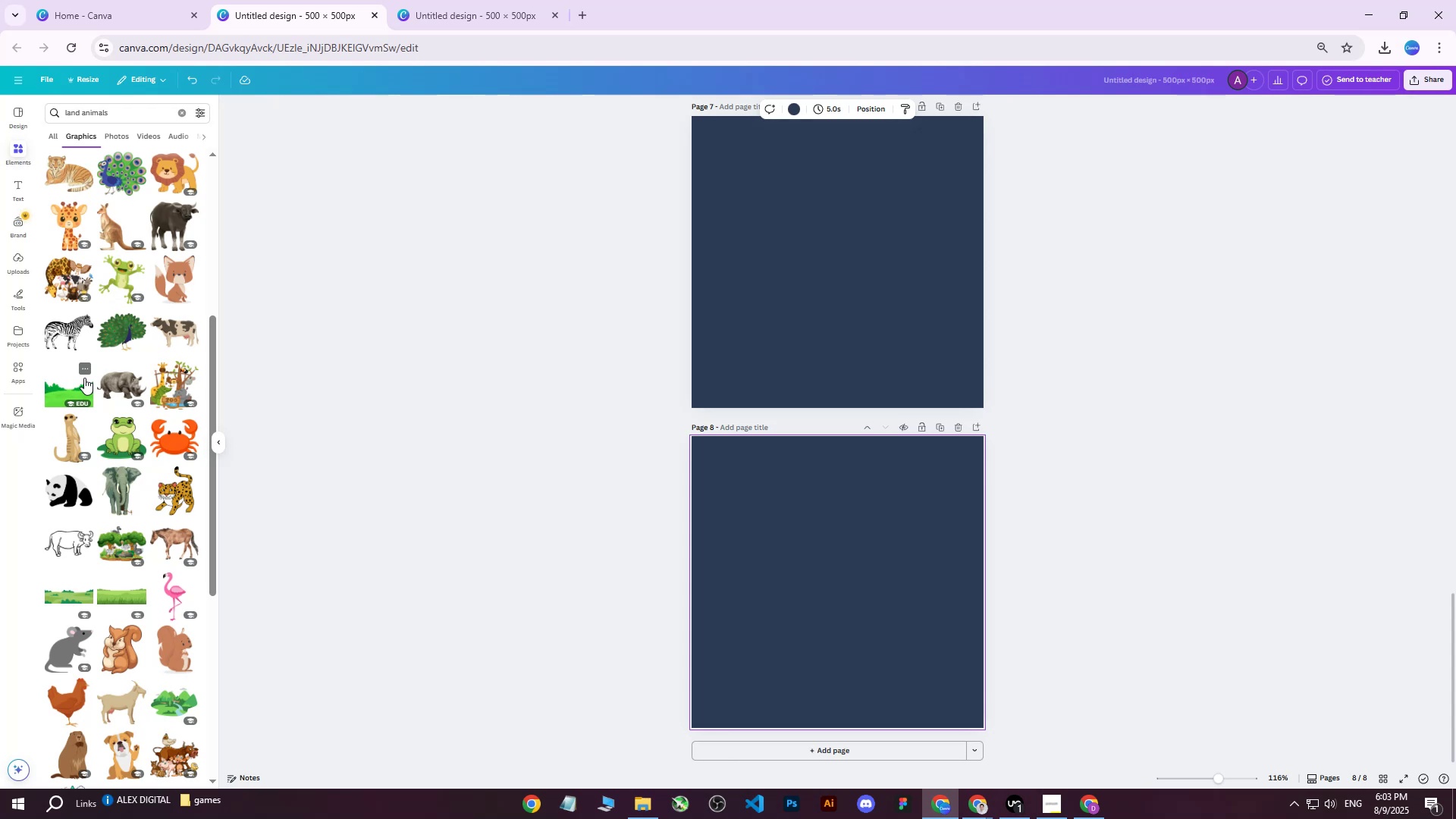 
scroll: coordinate [84, 378], scroll_direction: up, amount: 8.0
 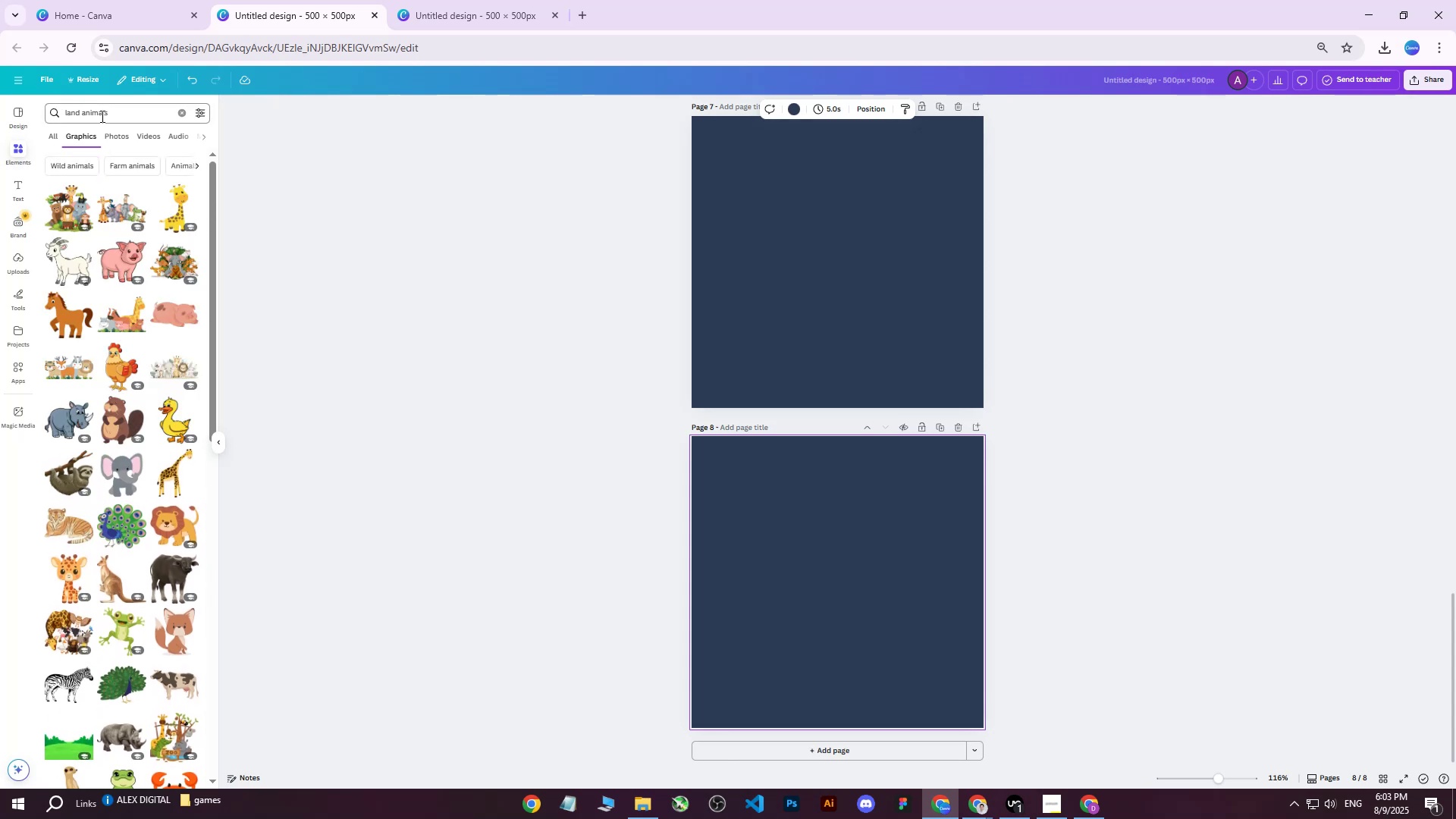 
left_click_drag(start_coordinate=[128, 118], to_coordinate=[82, 119])
 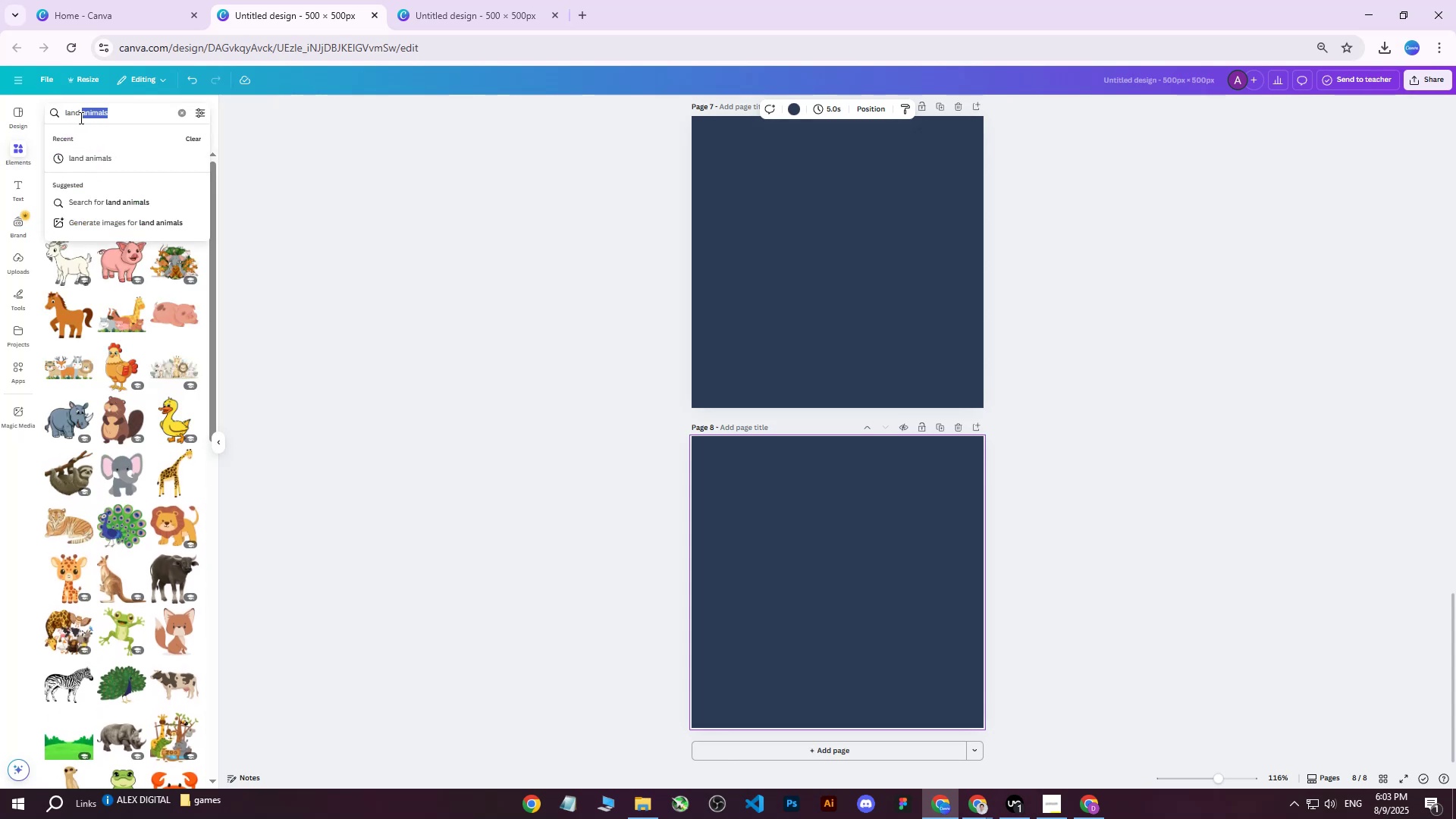 
key(Backspace)
 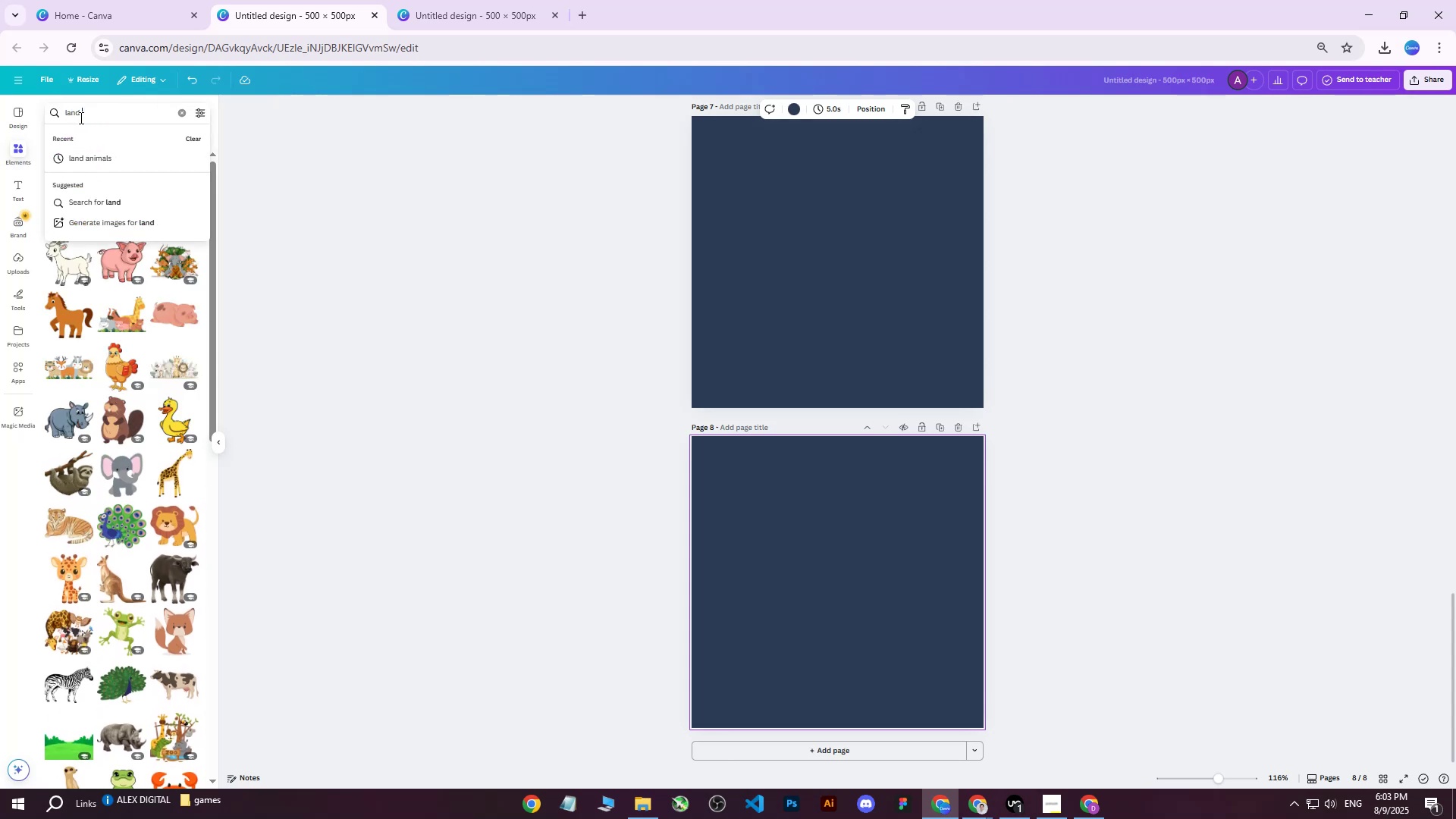 
key(Enter)
 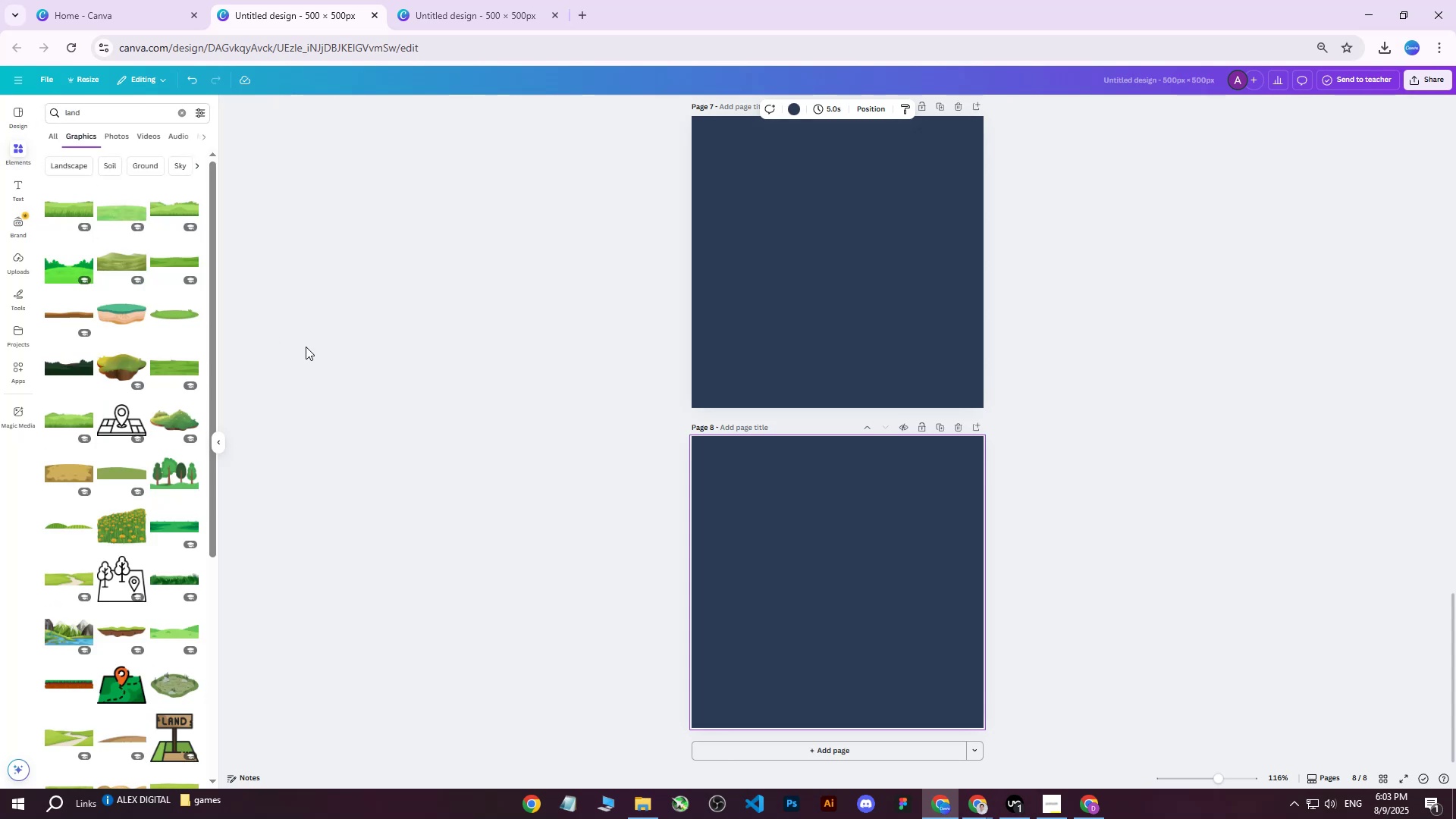 
wait(7.09)
 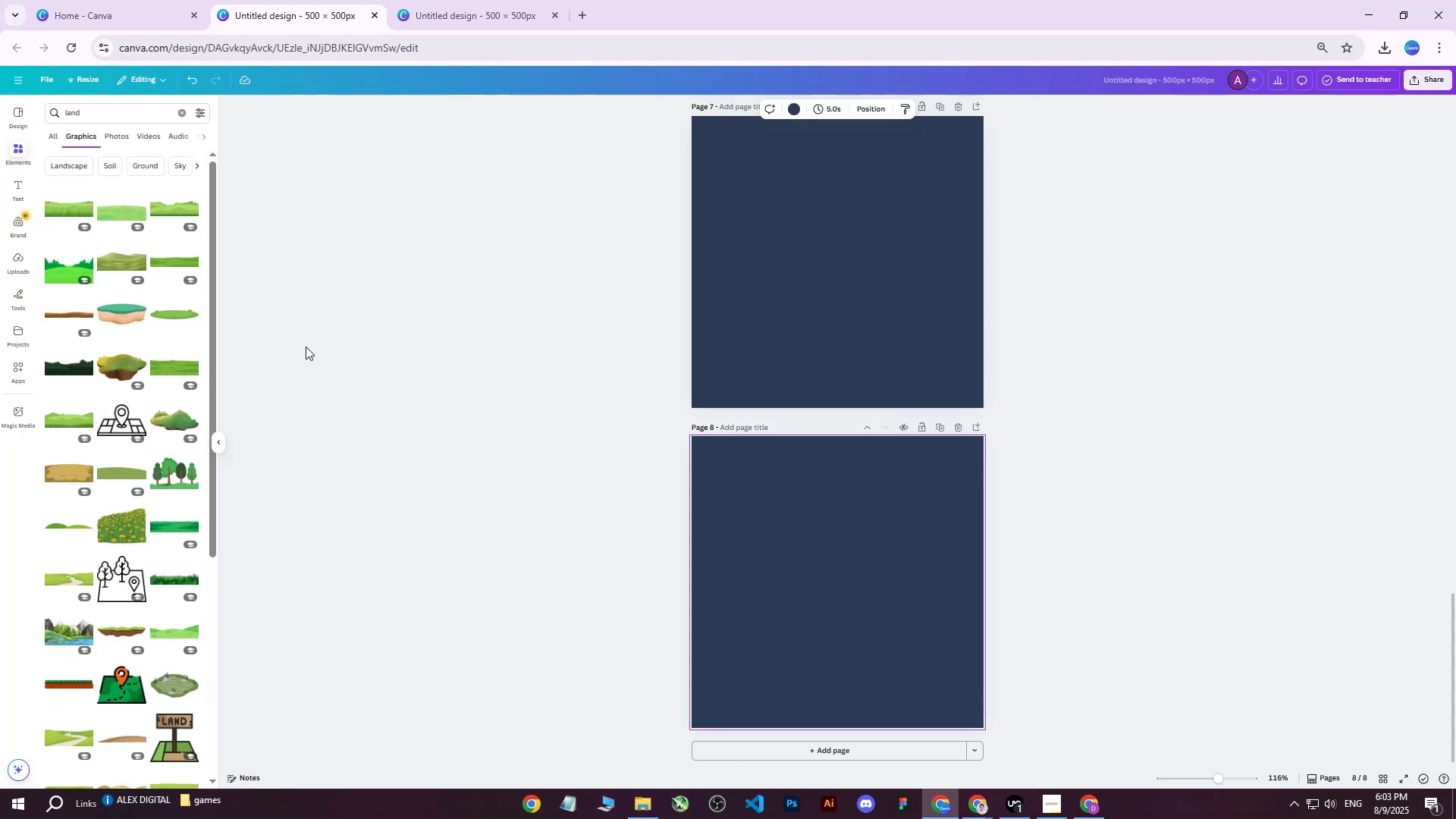 
scroll: coordinate [143, 479], scroll_direction: down, amount: 6.0
 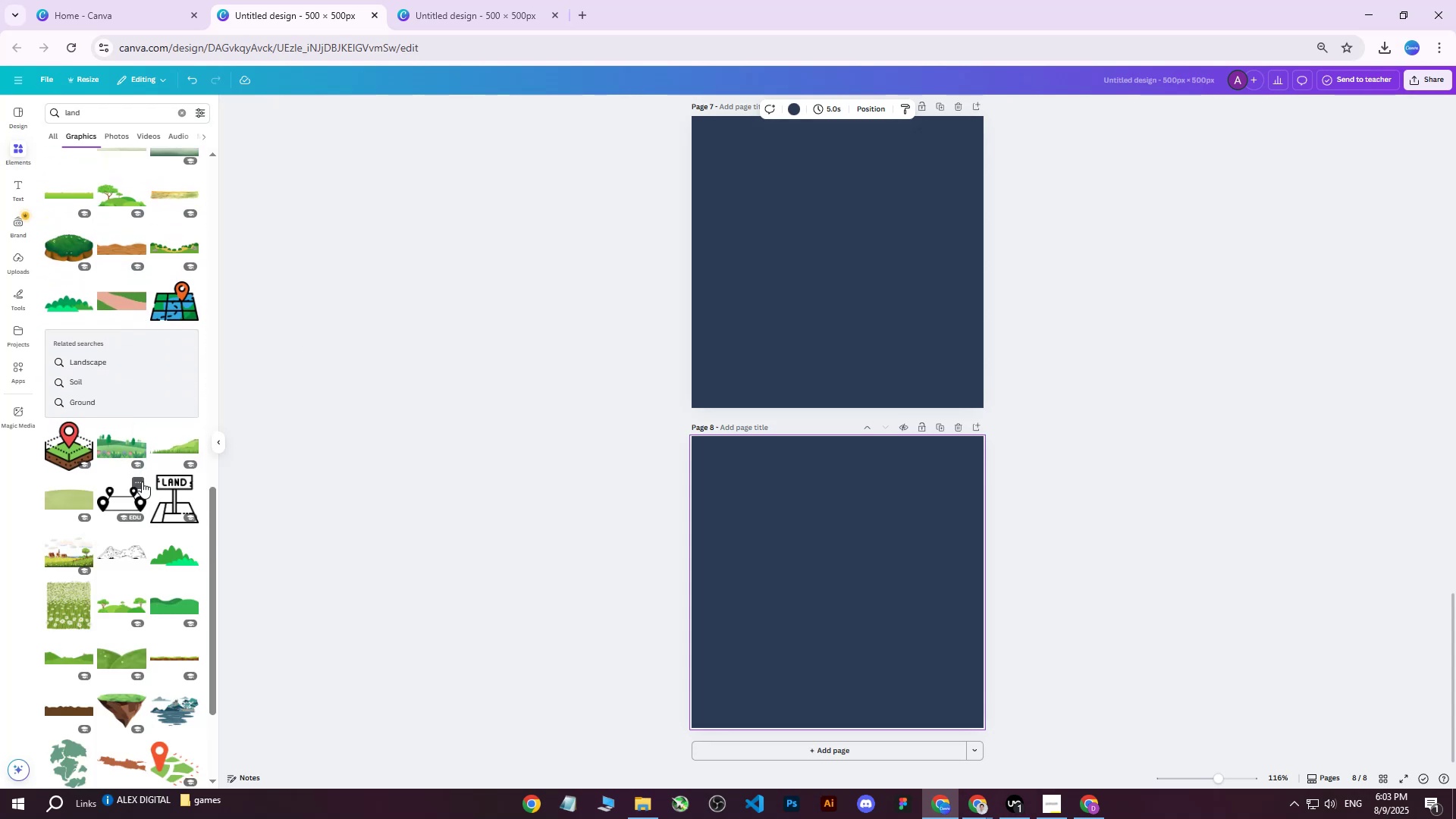 
scroll: coordinate [106, 180], scroll_direction: up, amount: 16.0
 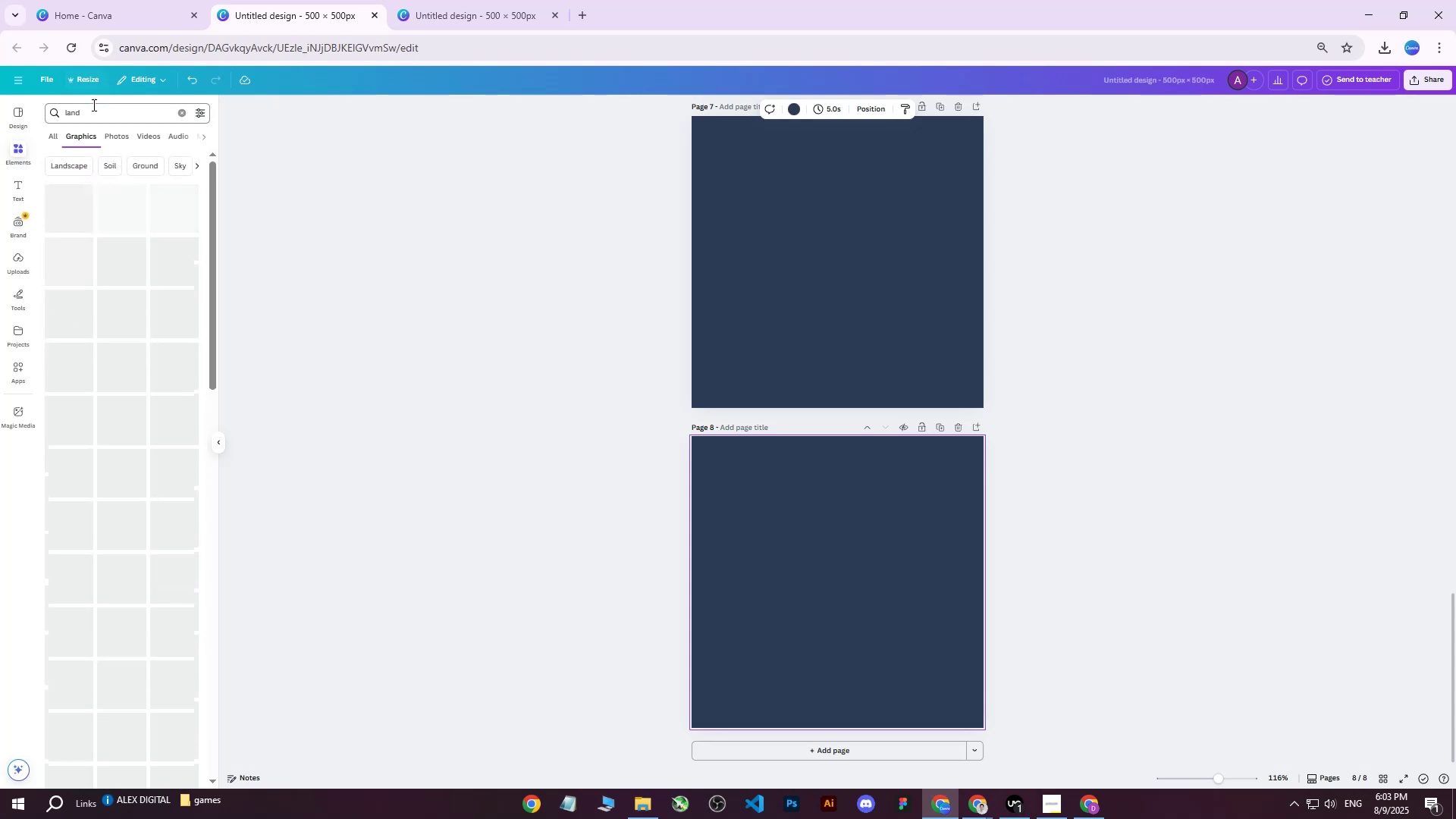 
left_click_drag(start_coordinate=[93, 110], to_coordinate=[0, 115])
 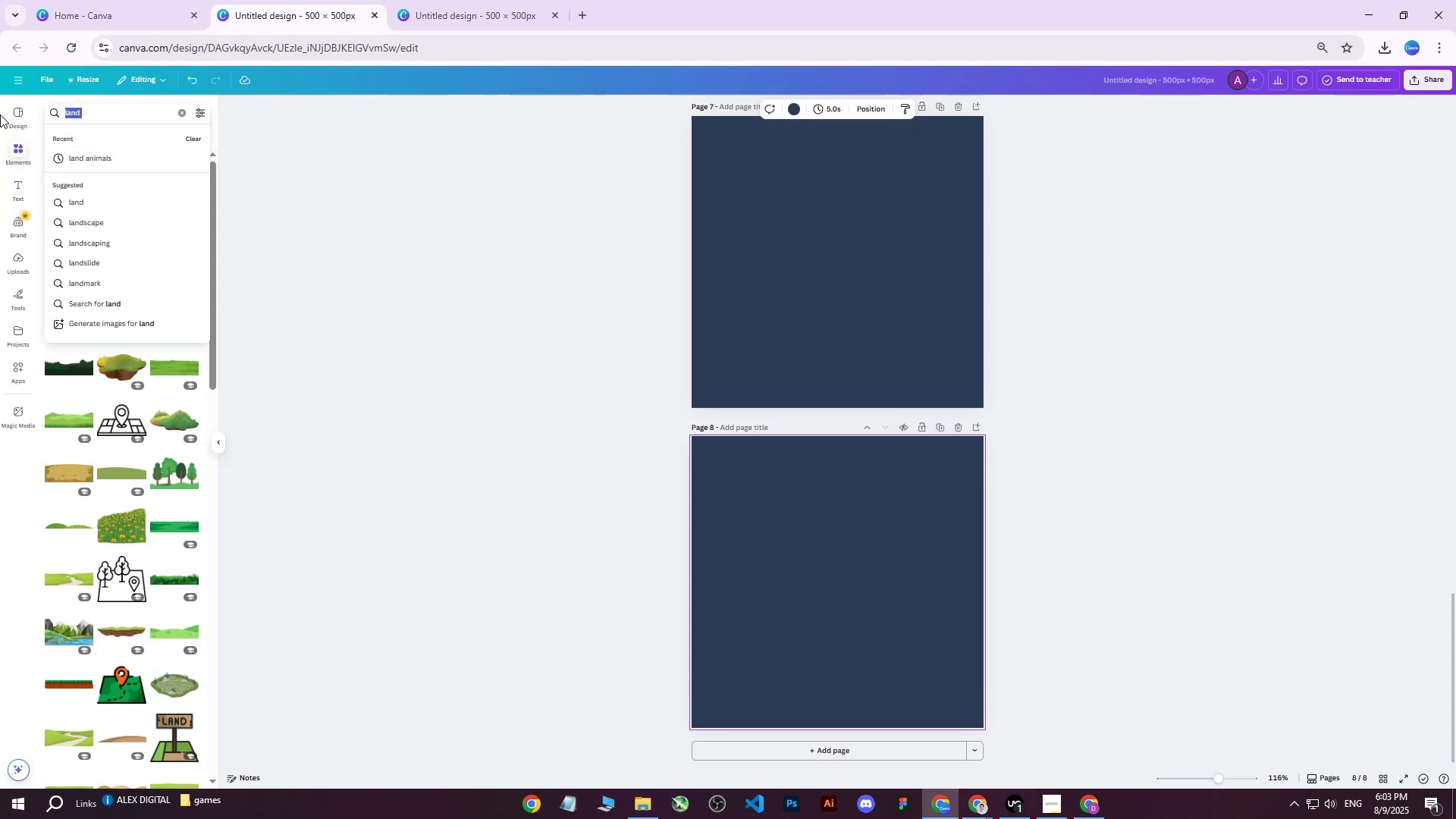 
type(earth )
 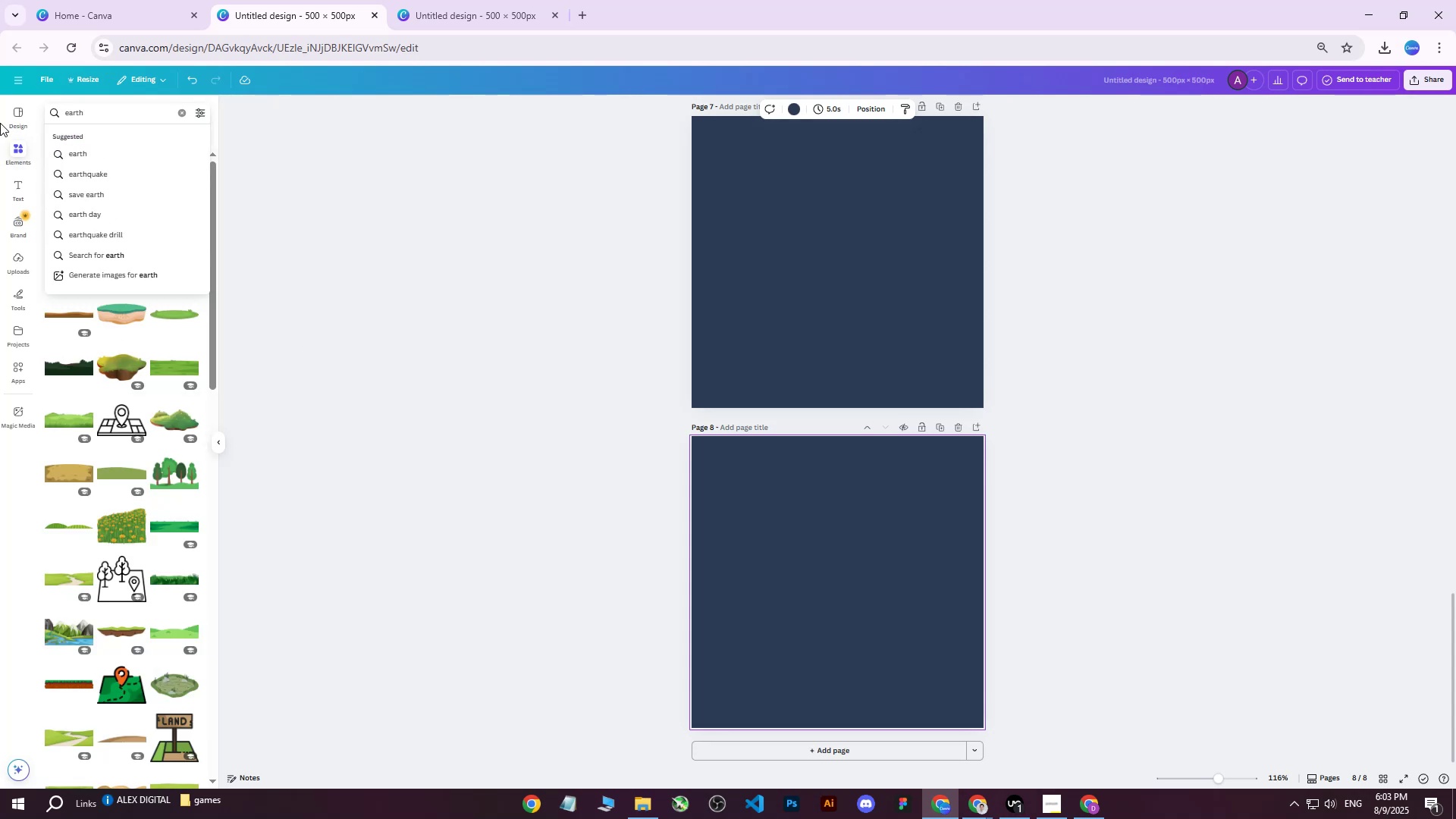 
key(Enter)
 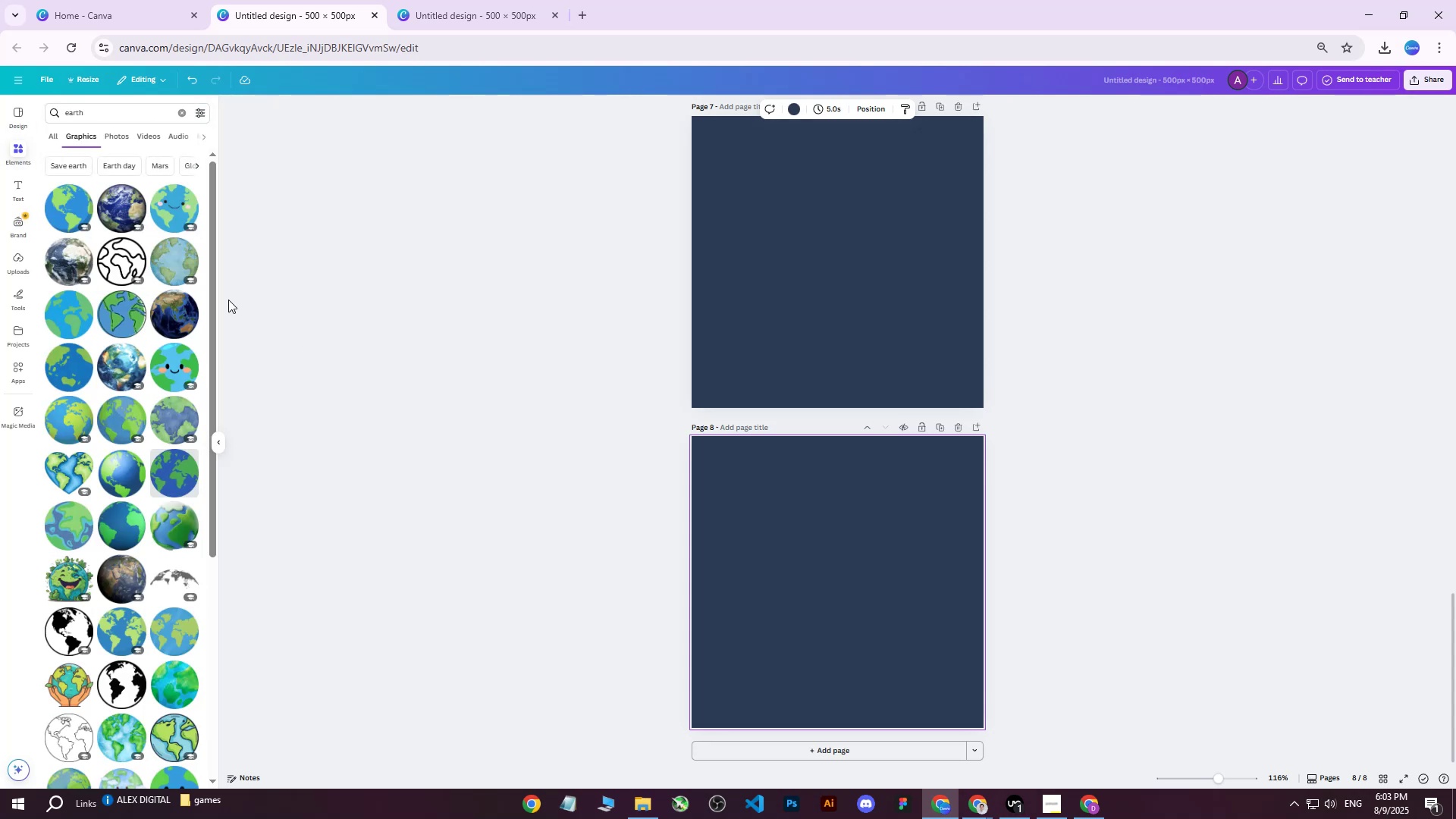 
left_click([109, 115])
 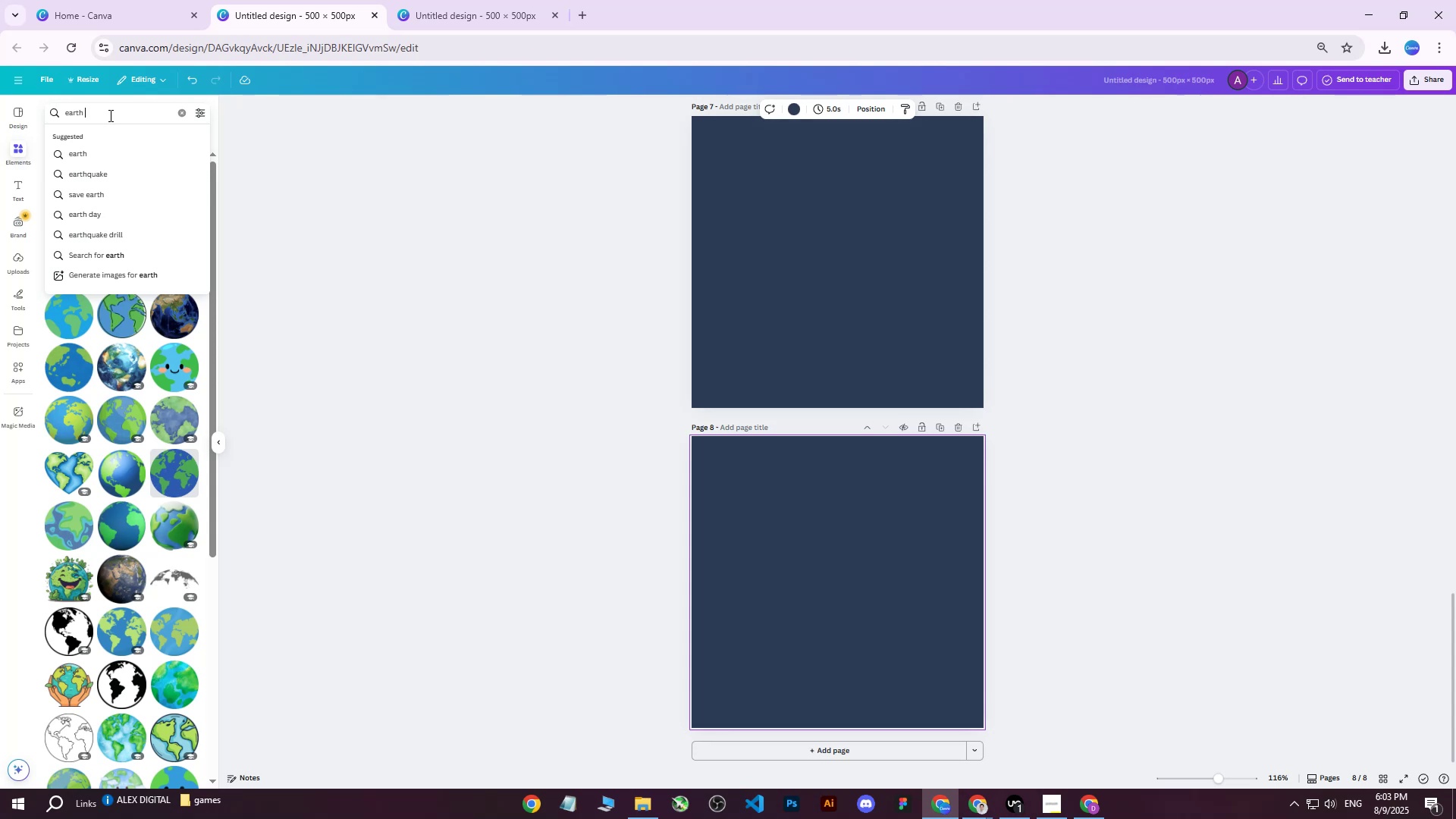 
type(srufca)
key(Backspace)
key(Backspace)
key(Backspace)
key(Backspace)
key(Backspace)
type(urface)
 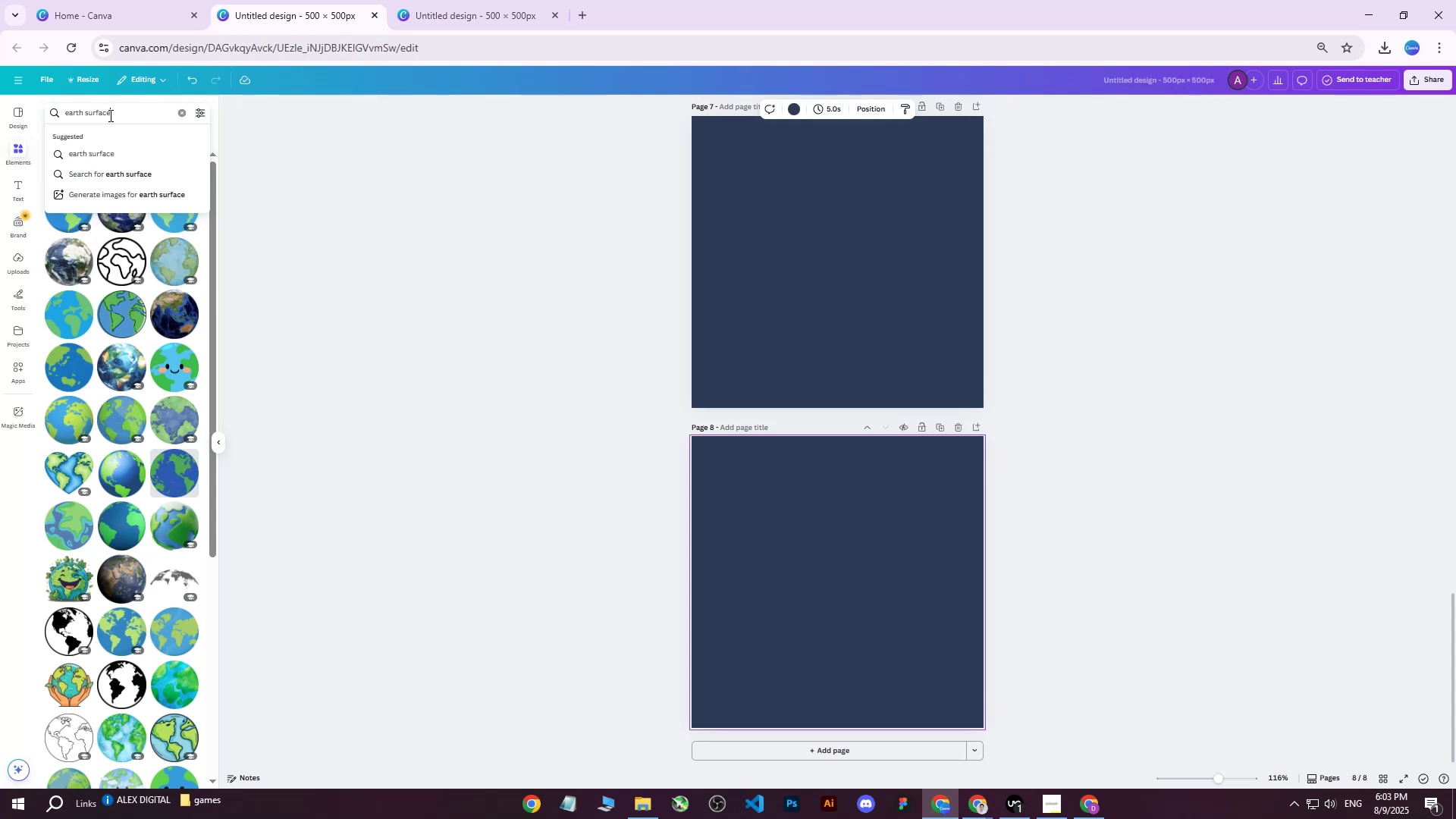 
key(Enter)
 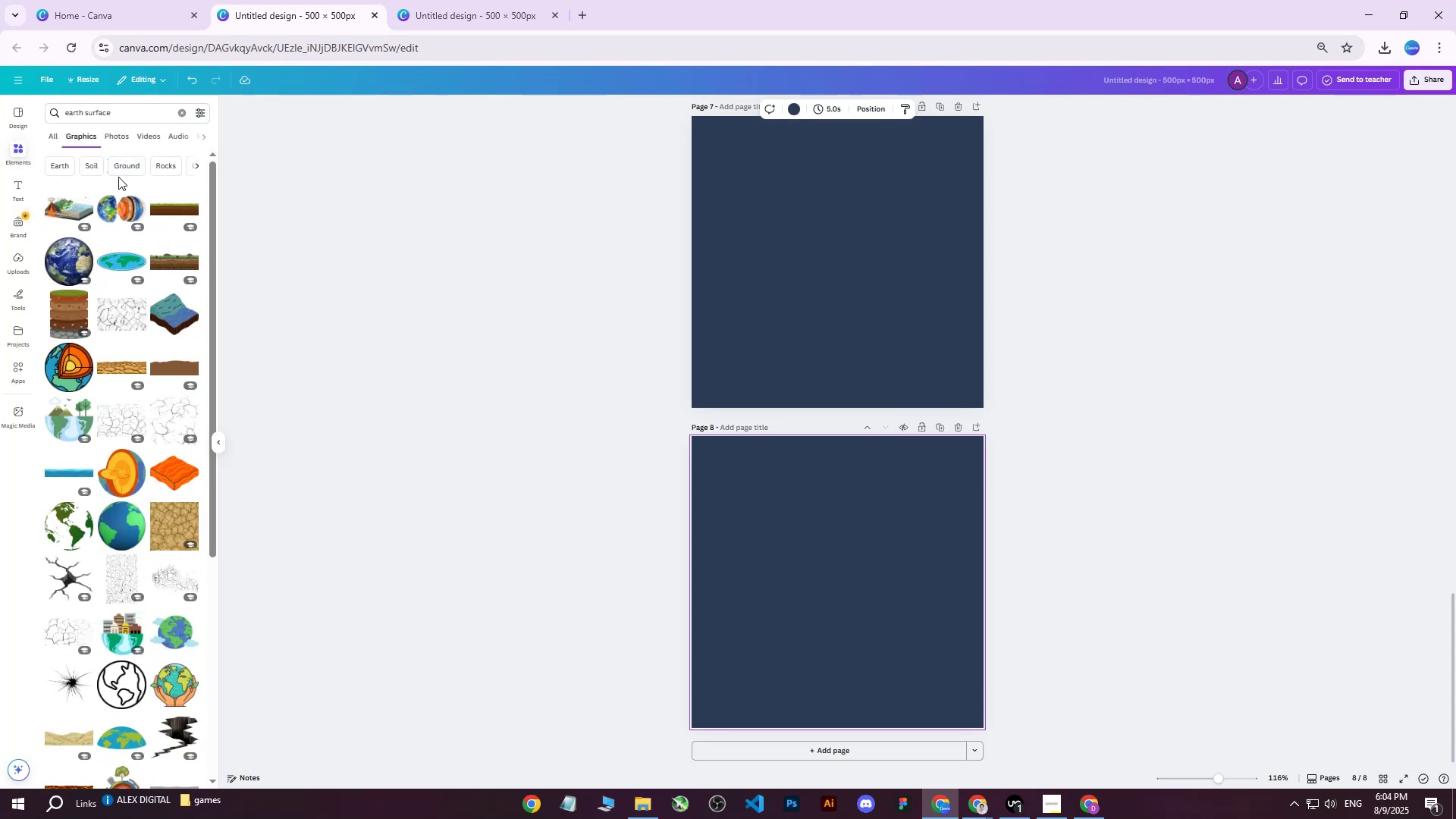 
wait(6.25)
 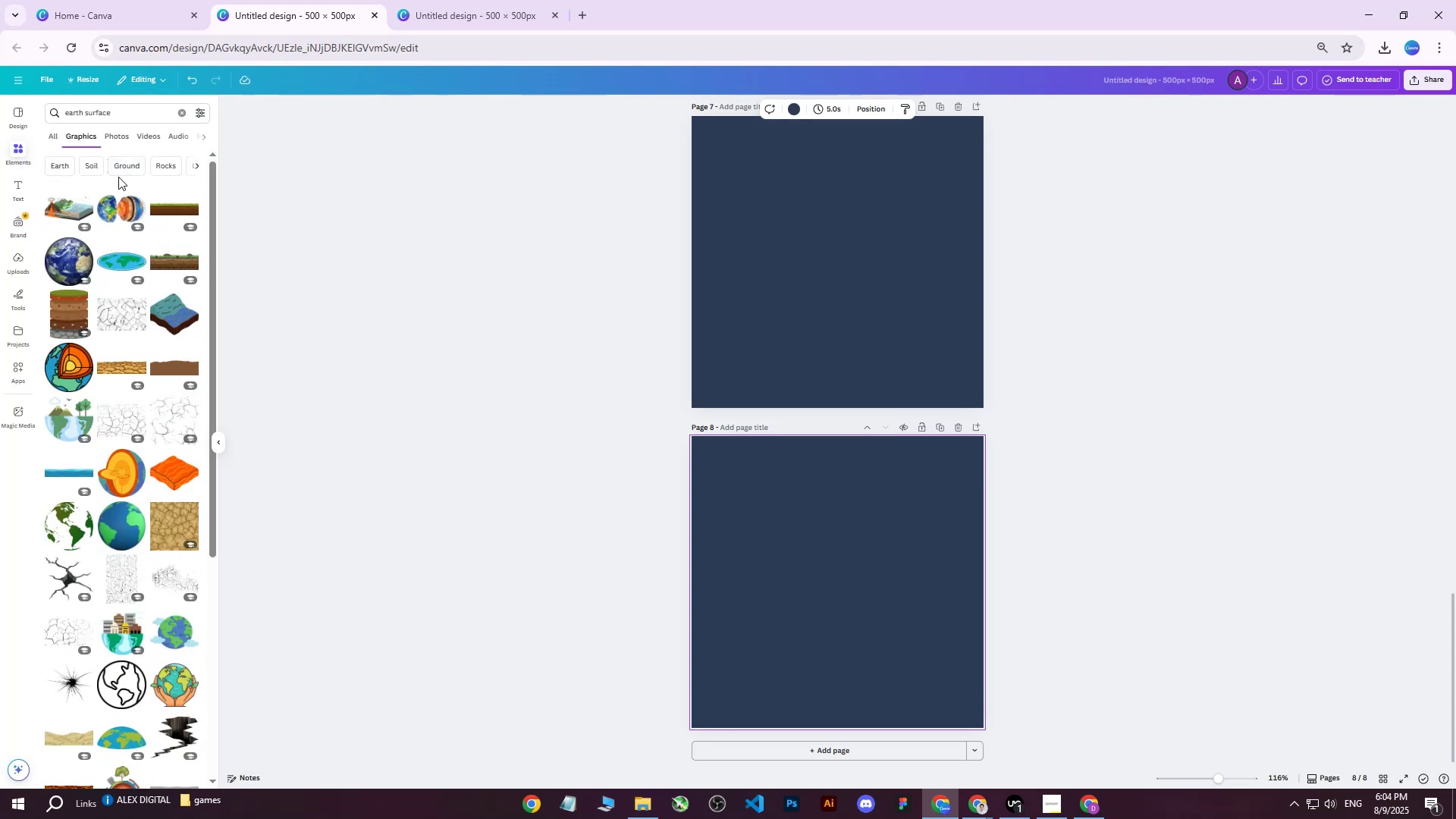 
left_click_drag(start_coordinate=[140, 116], to_coordinate=[0, 124])
 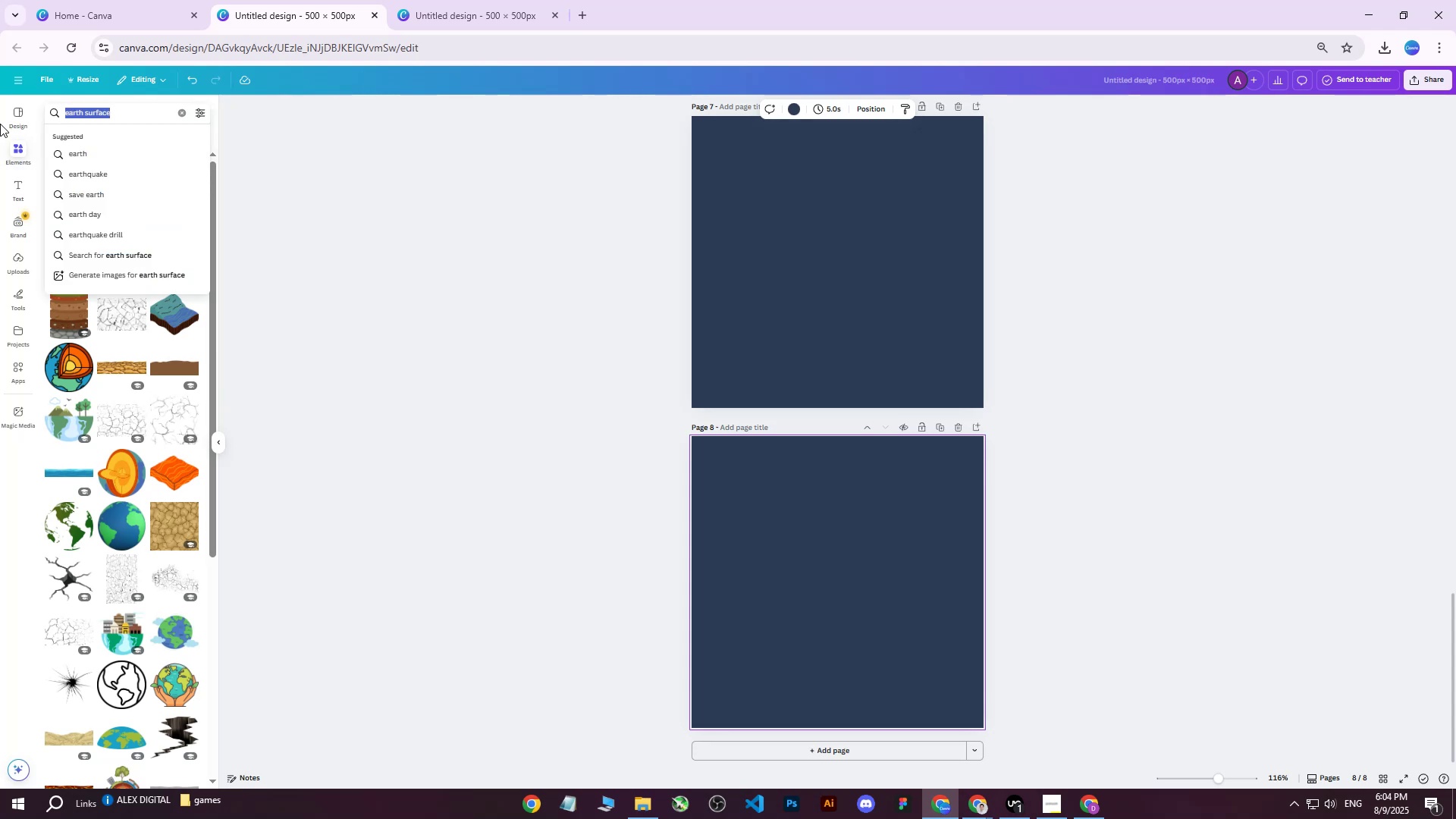 
type(land)
 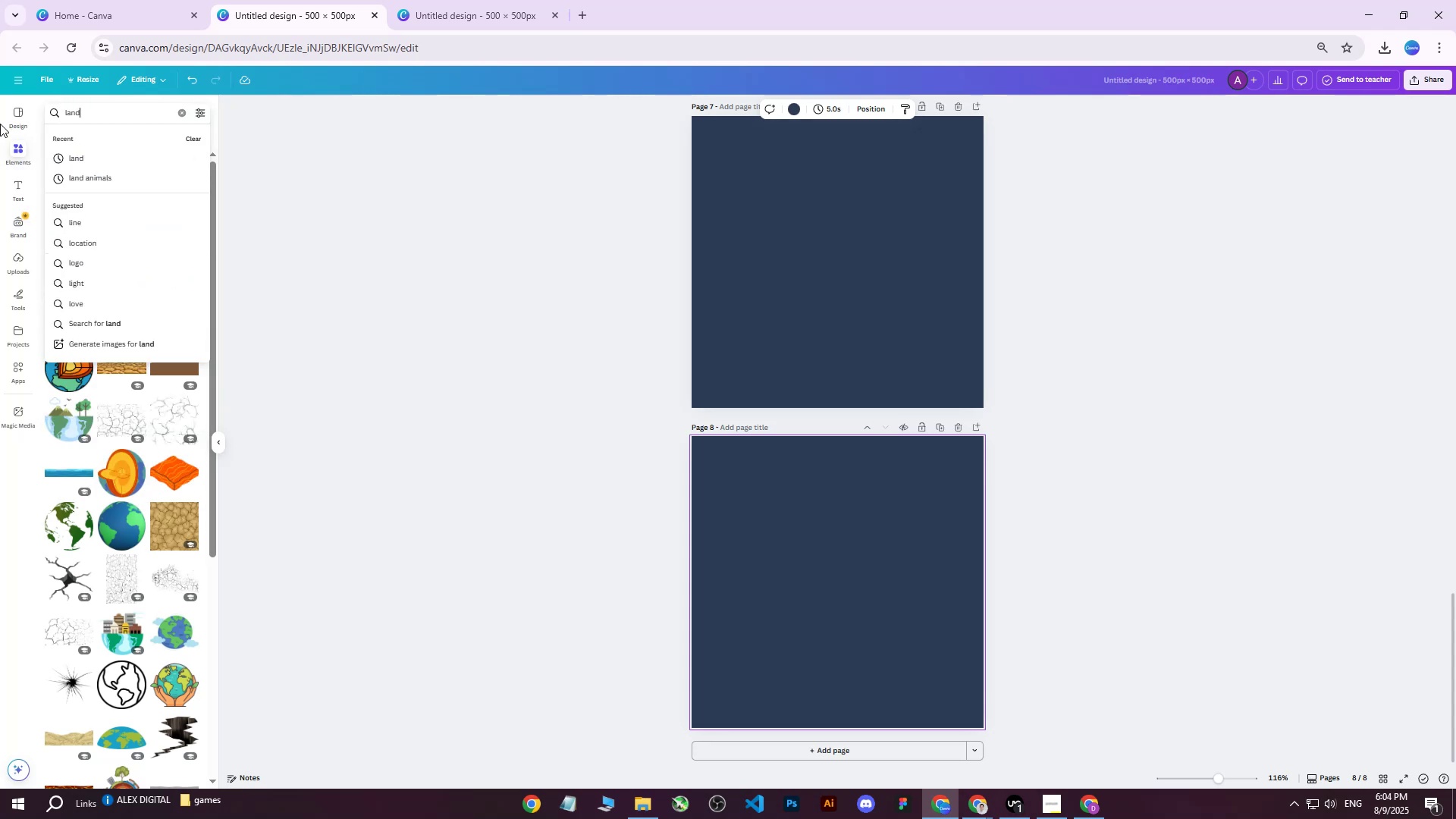 
key(Enter)
 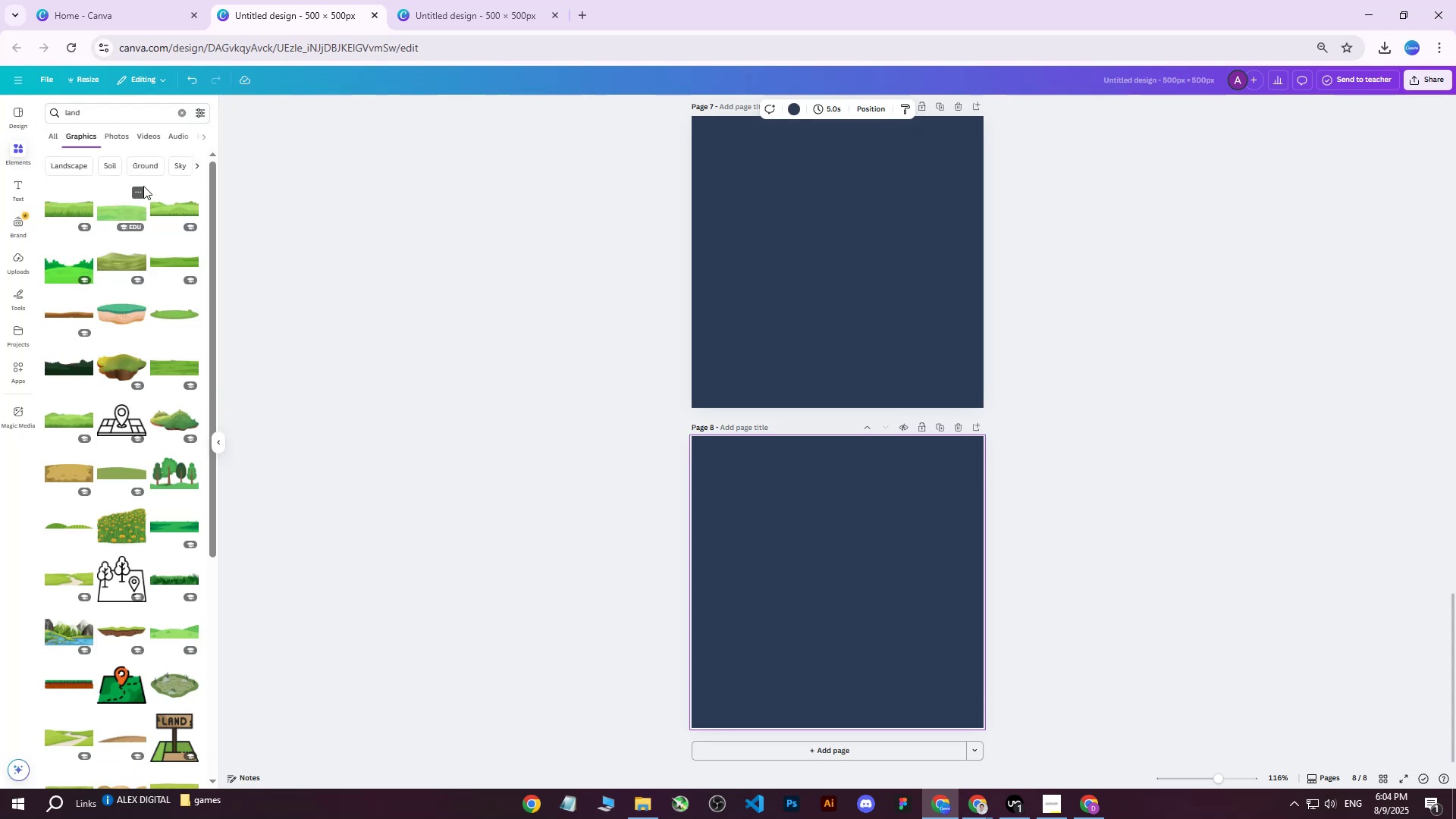 
scroll: coordinate [139, 287], scroll_direction: down, amount: 12.0
 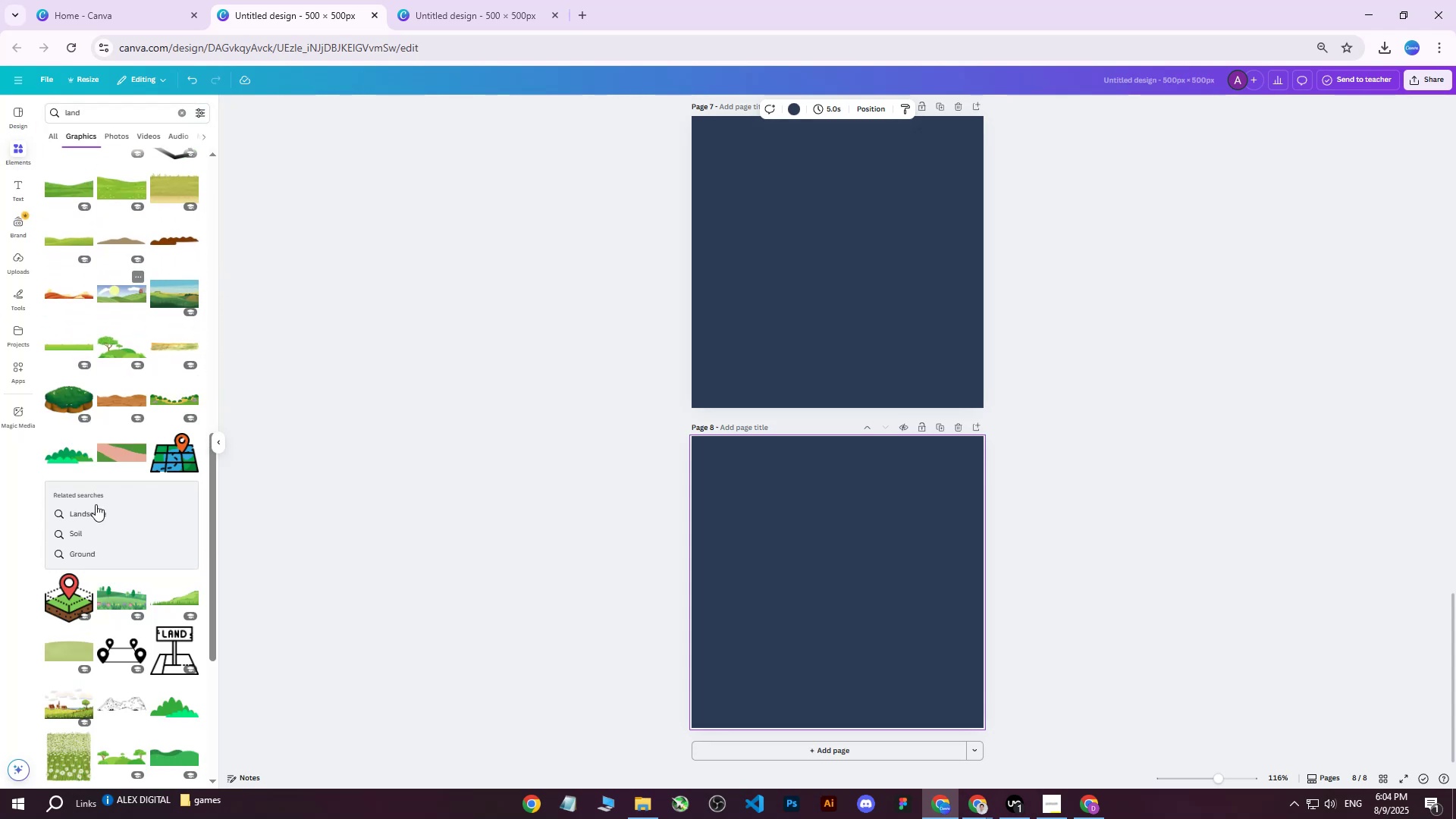 
left_click([96, 510])
 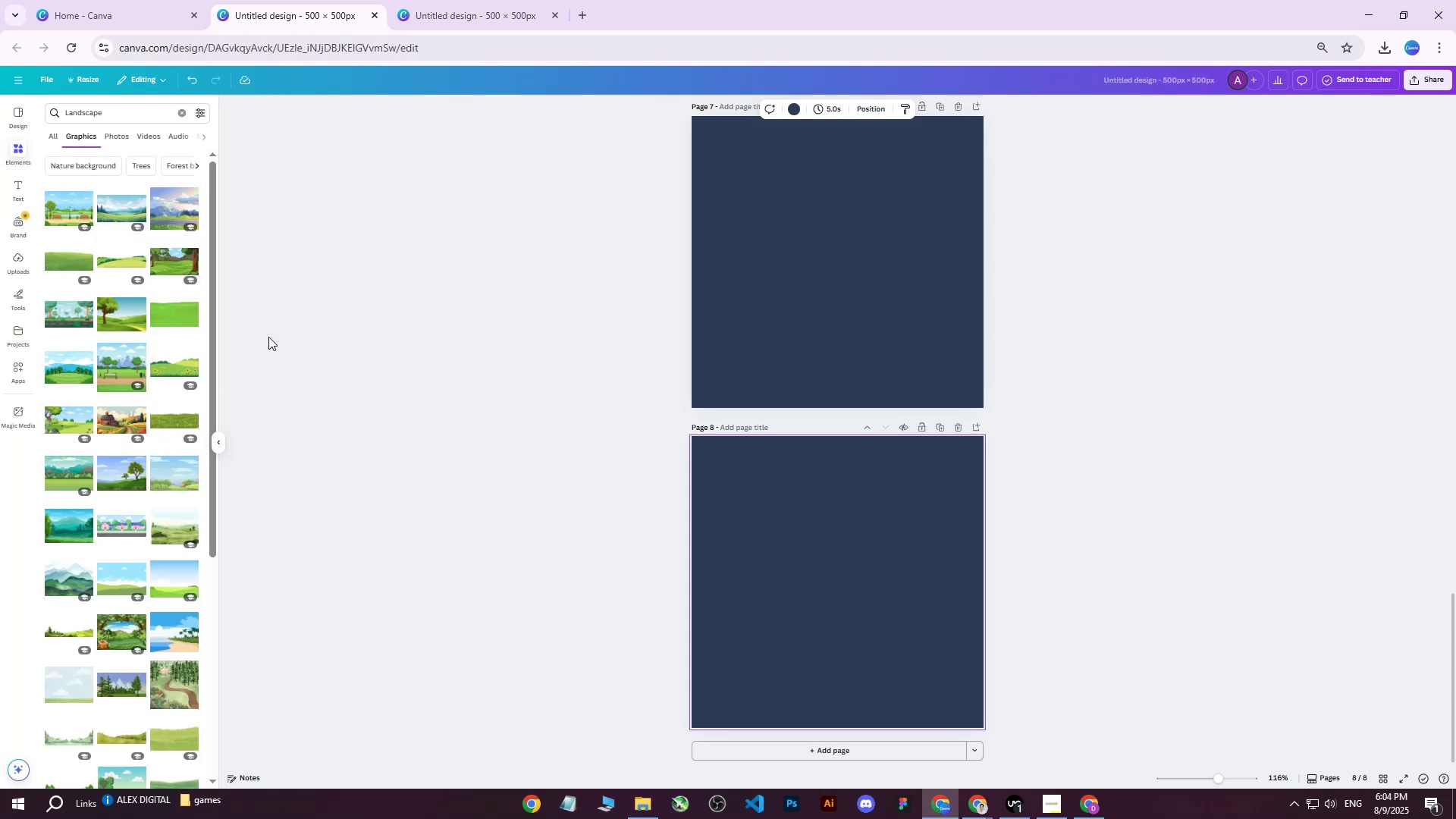 
scroll: coordinate [228, 444], scroll_direction: down, amount: 5.0
 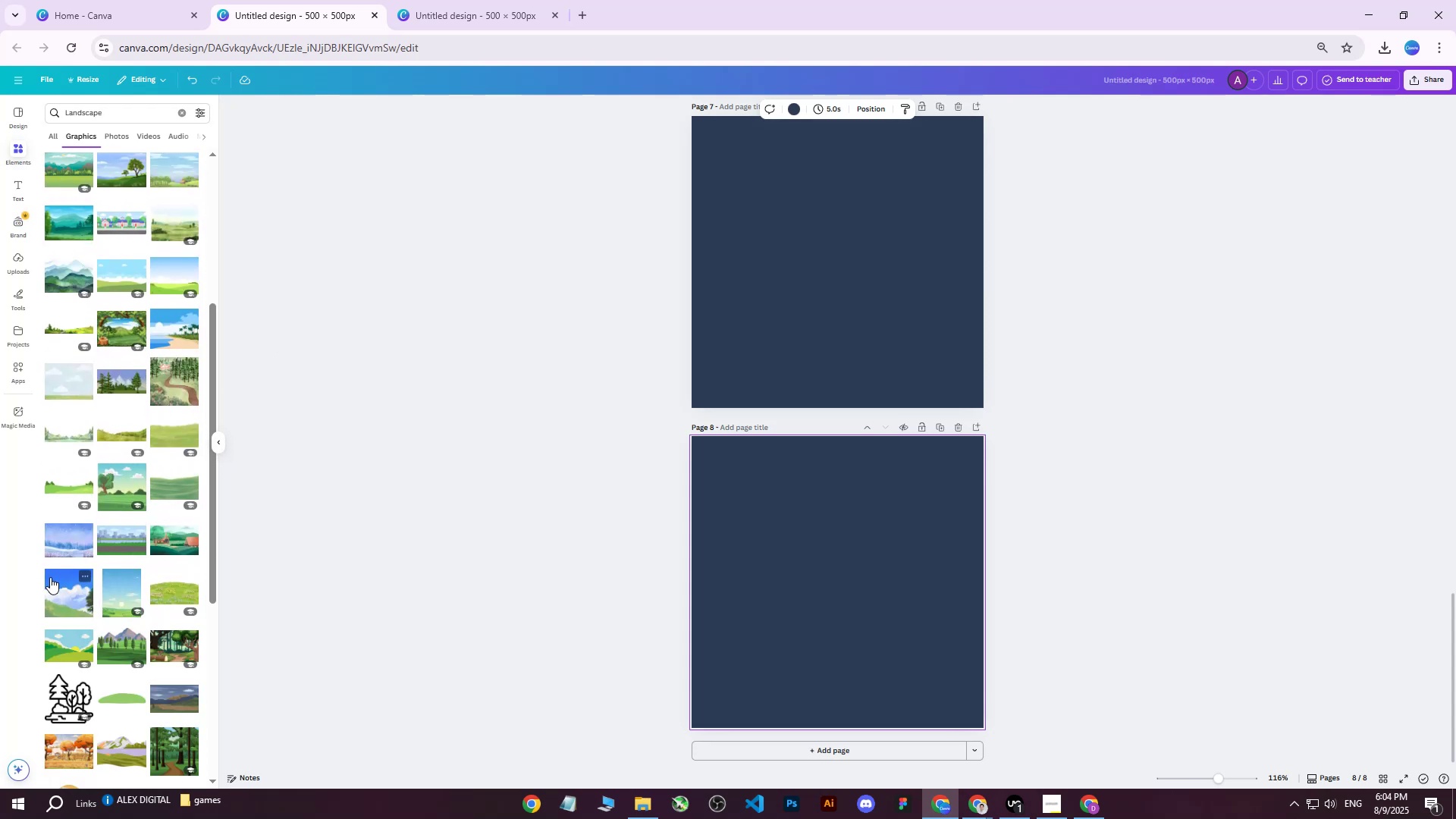 
left_click([52, 592])
 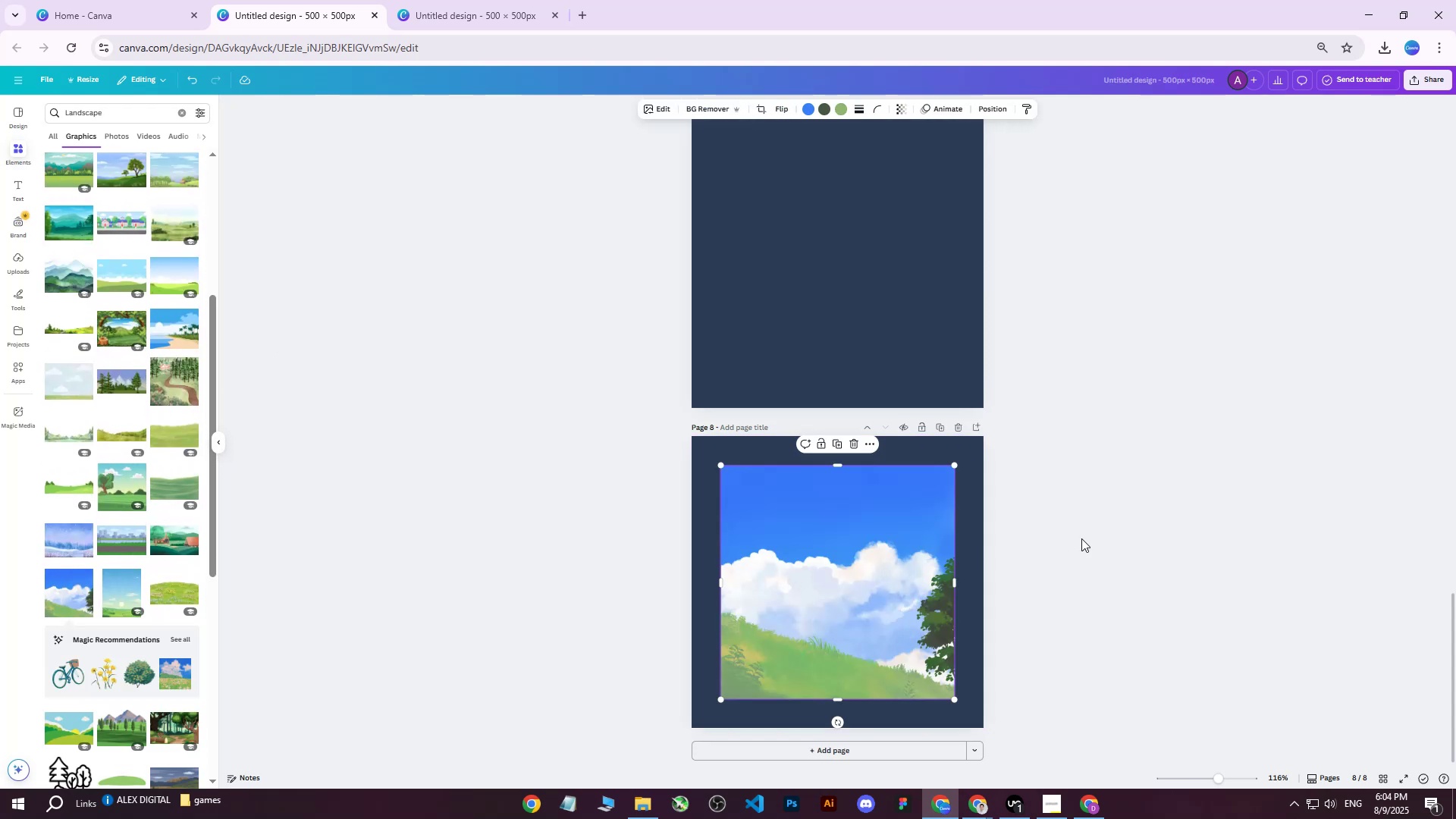 
double_click([1034, 554])
 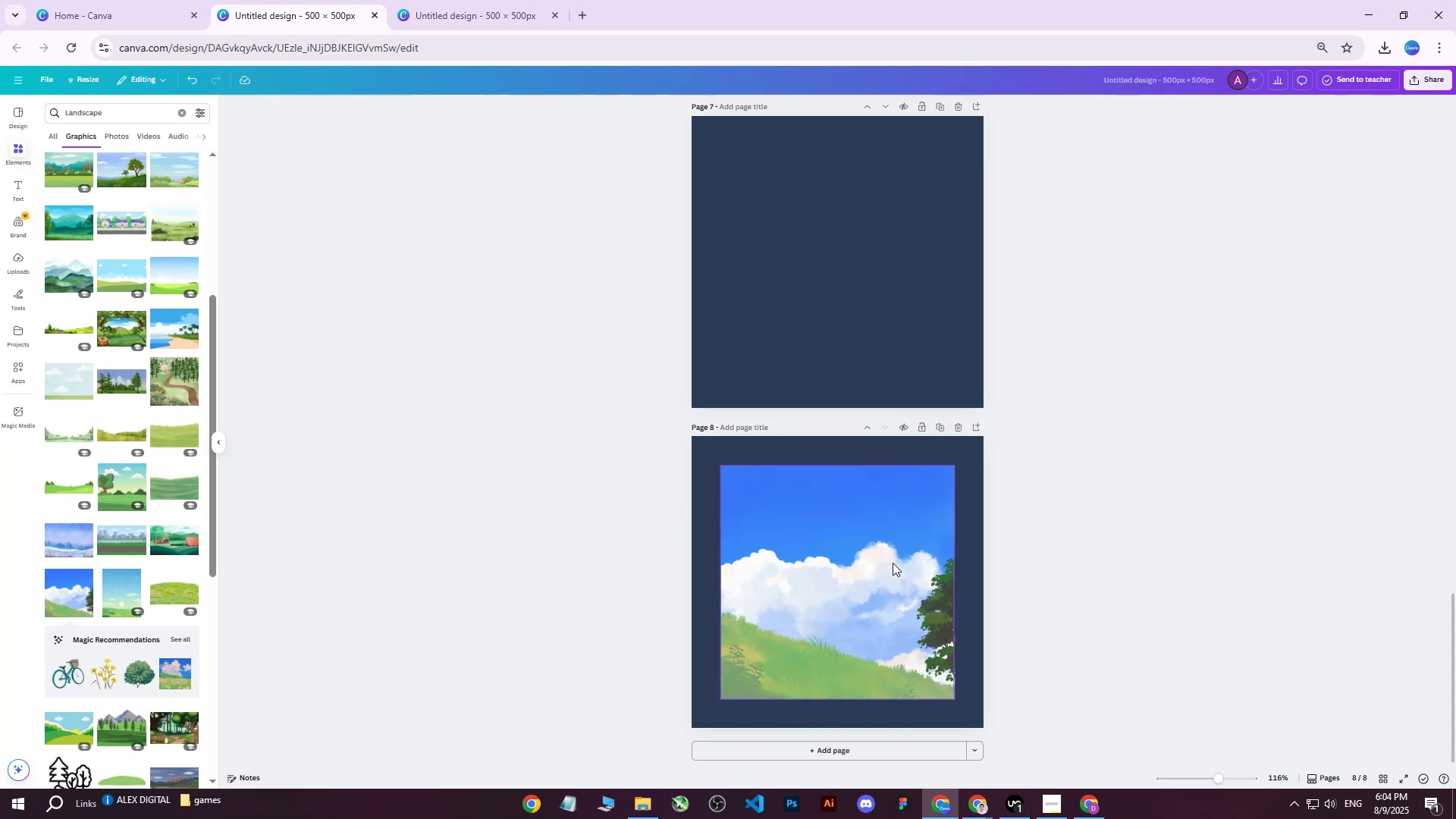 
triple_click([893, 563])
 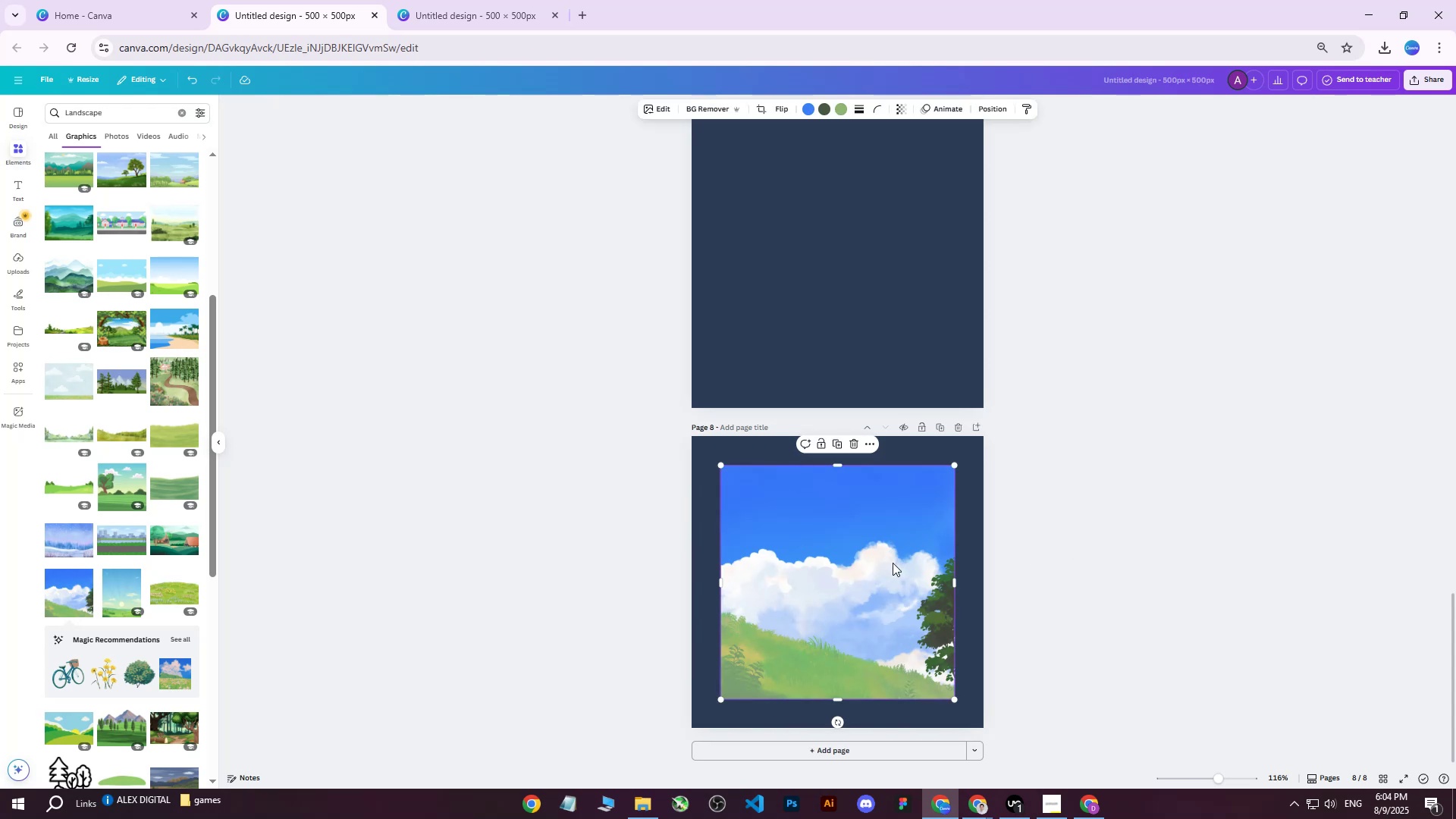 
wait(7.28)
 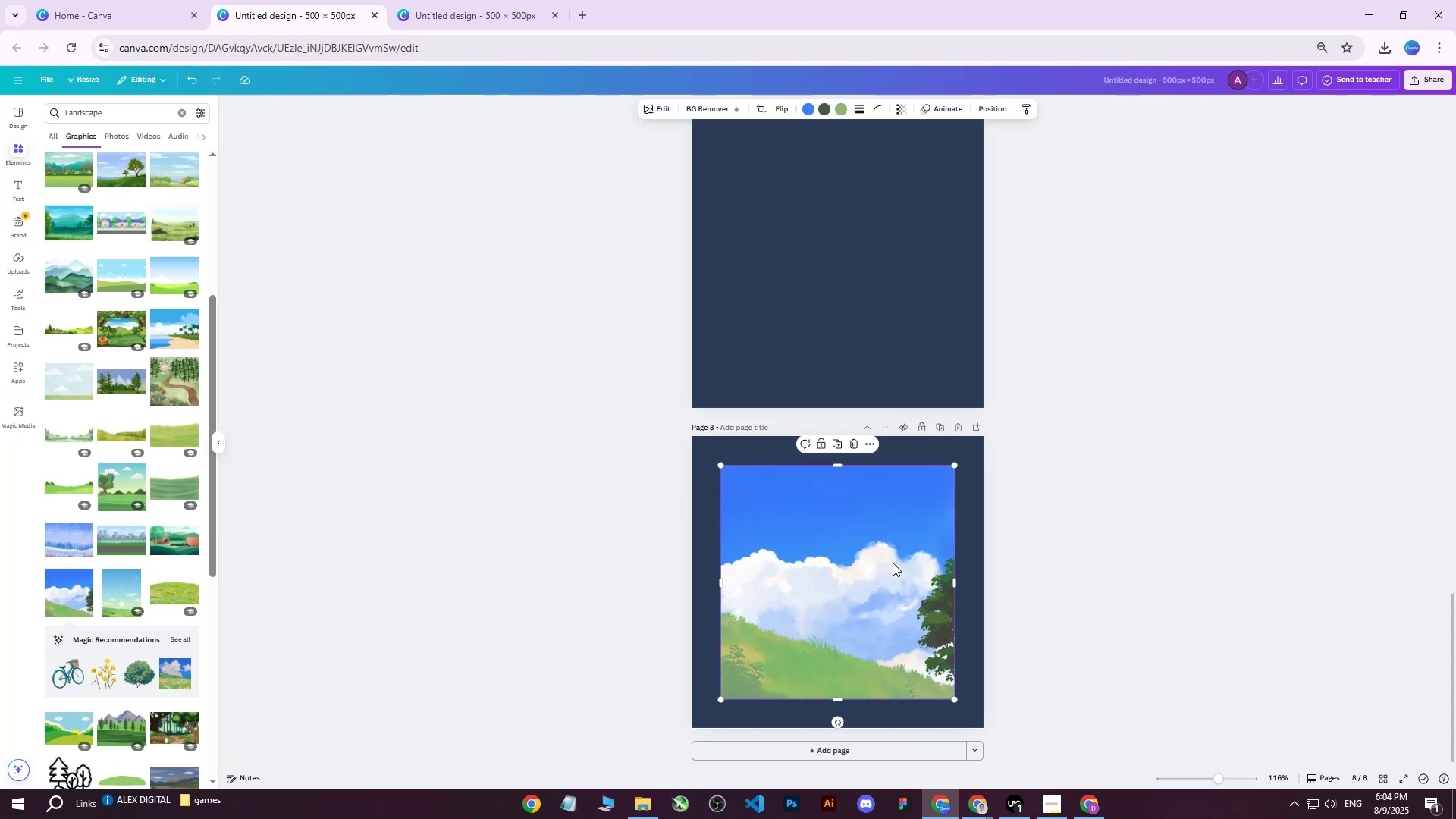 
left_click_drag(start_coordinate=[887, 563], to_coordinate=[874, 556])
 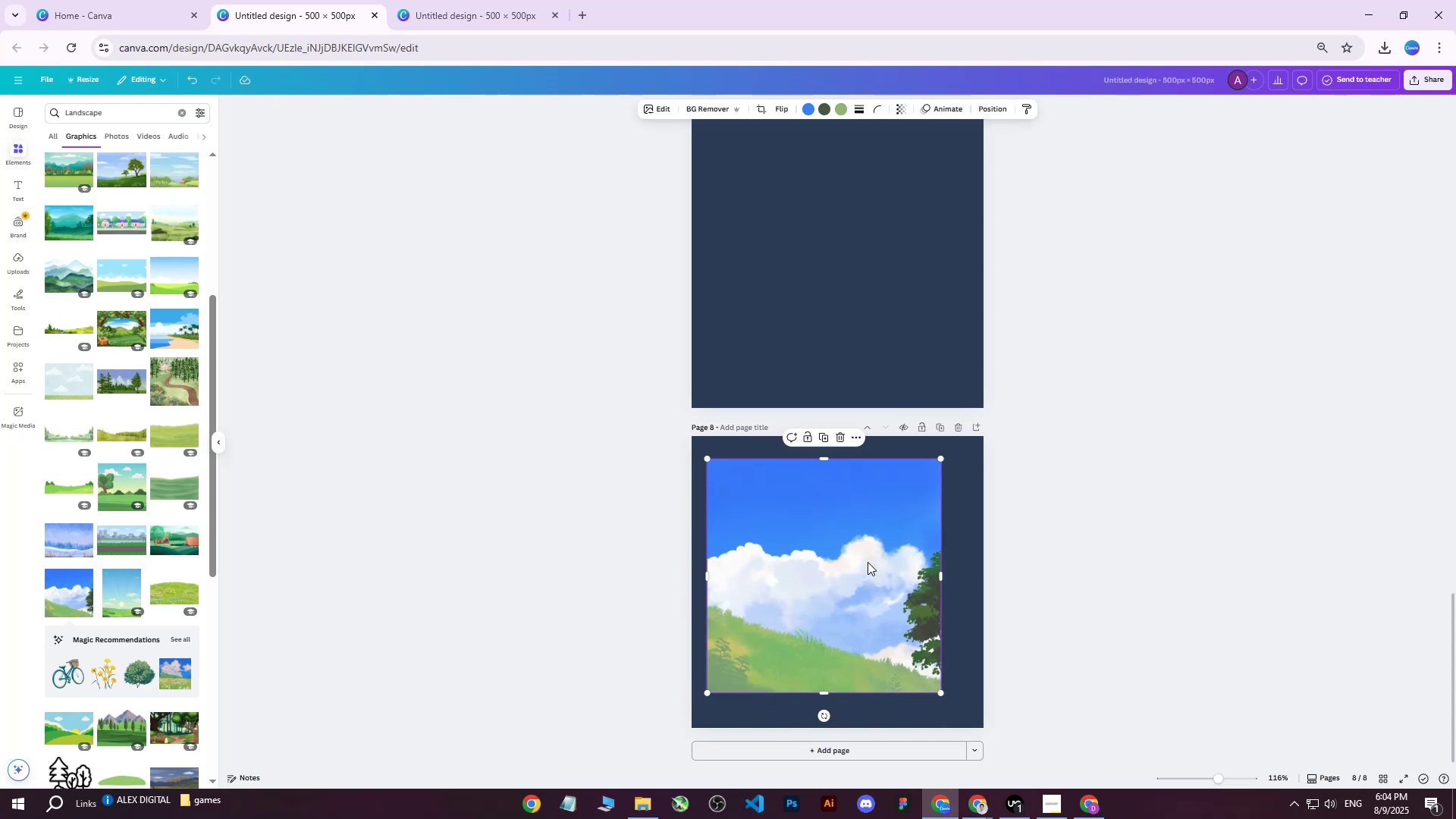 
key(Delete)
 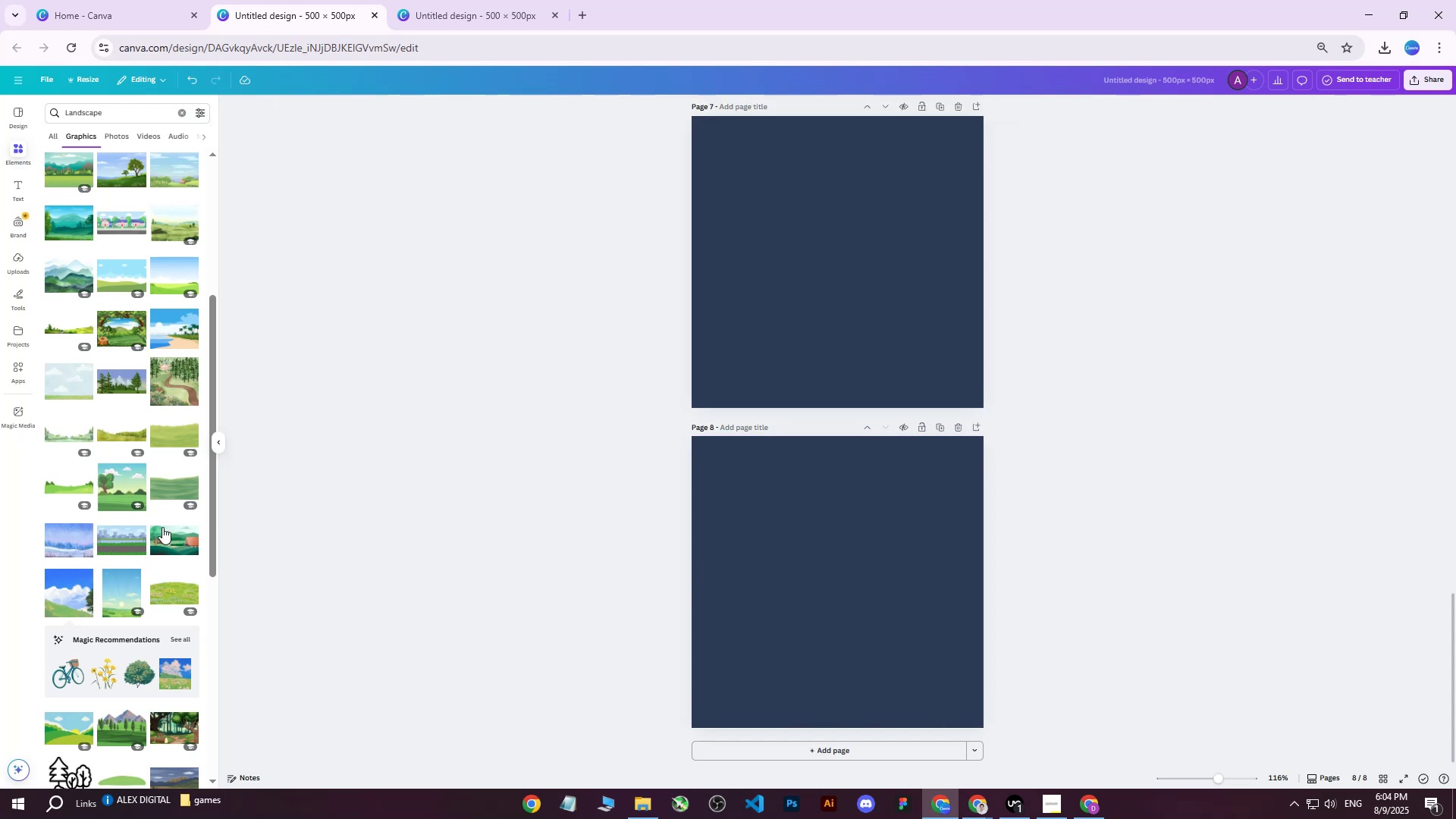 
scroll: coordinate [116, 522], scroll_direction: down, amount: 12.0
 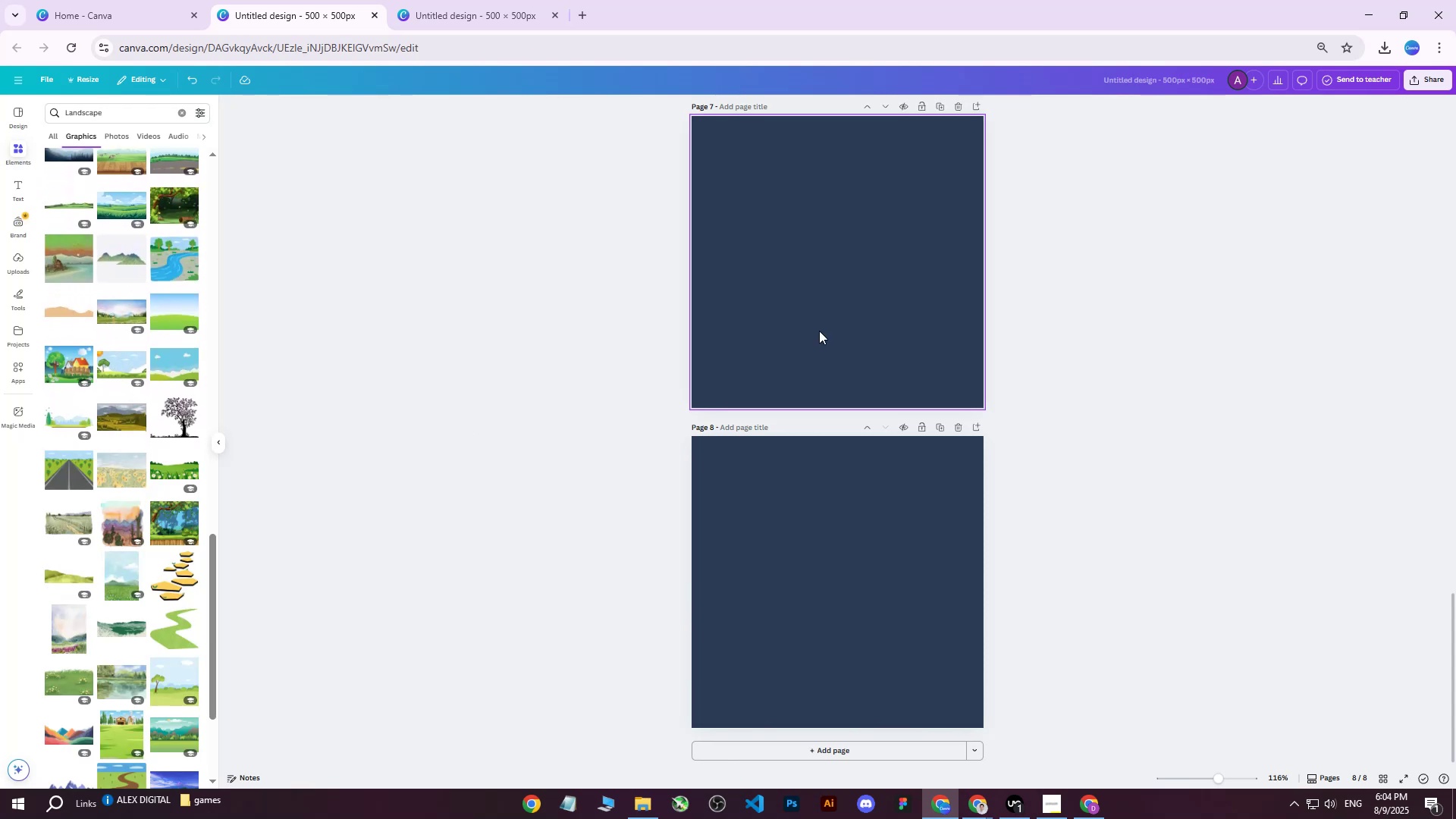 
left_click([819, 331])
 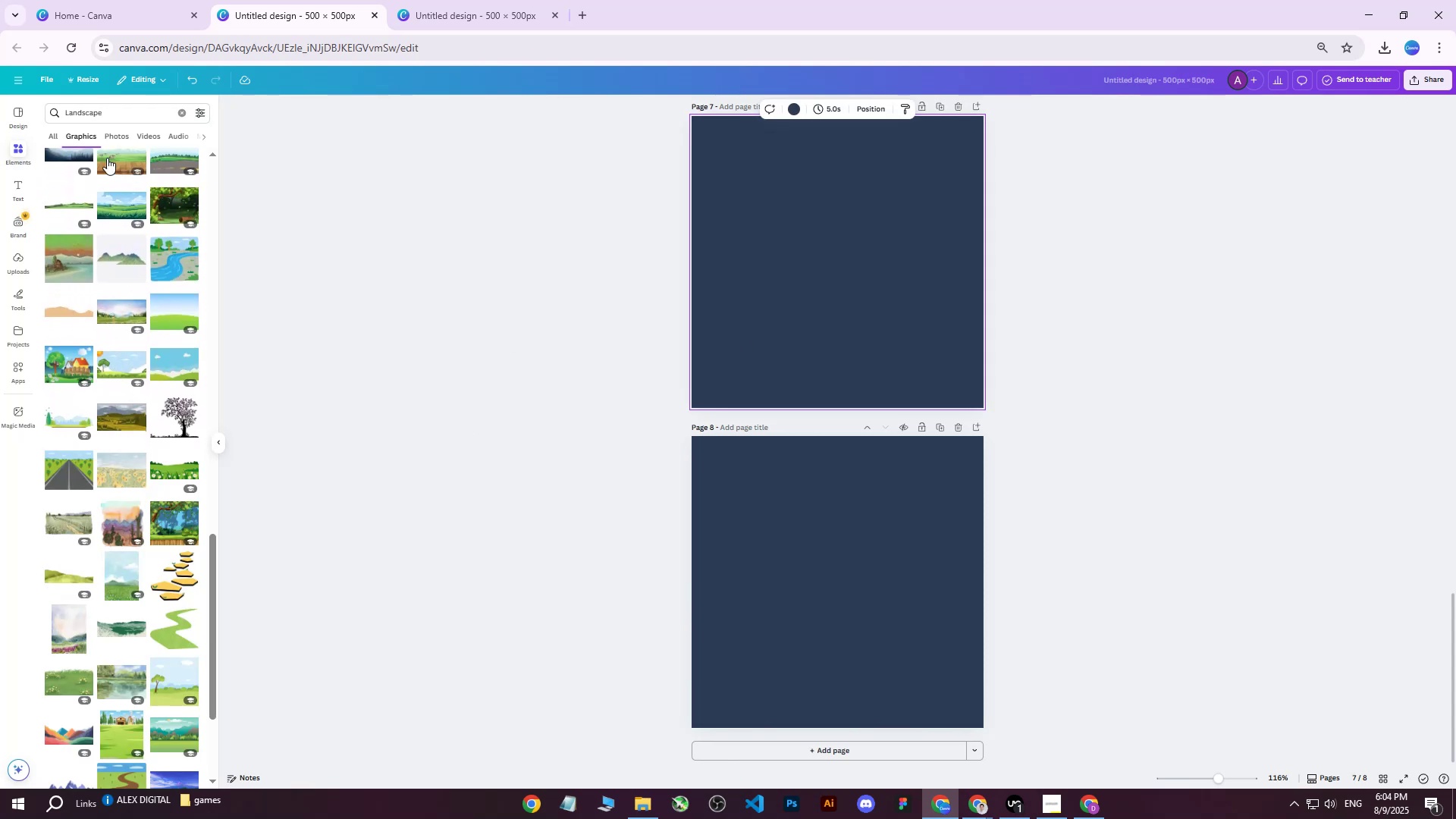 
left_click_drag(start_coordinate=[115, 109], to_coordinate=[28, 116])
 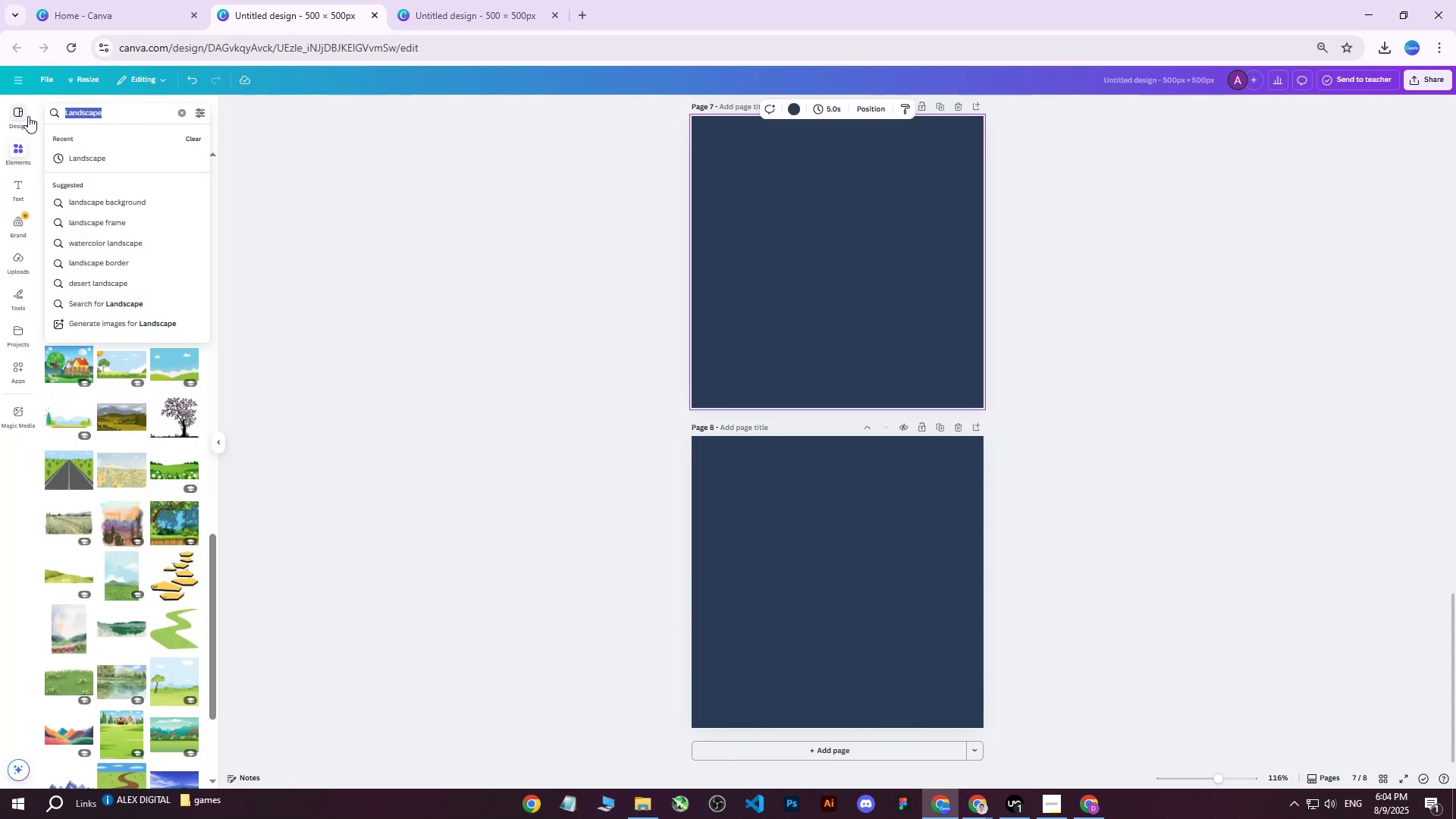 
type(water)
 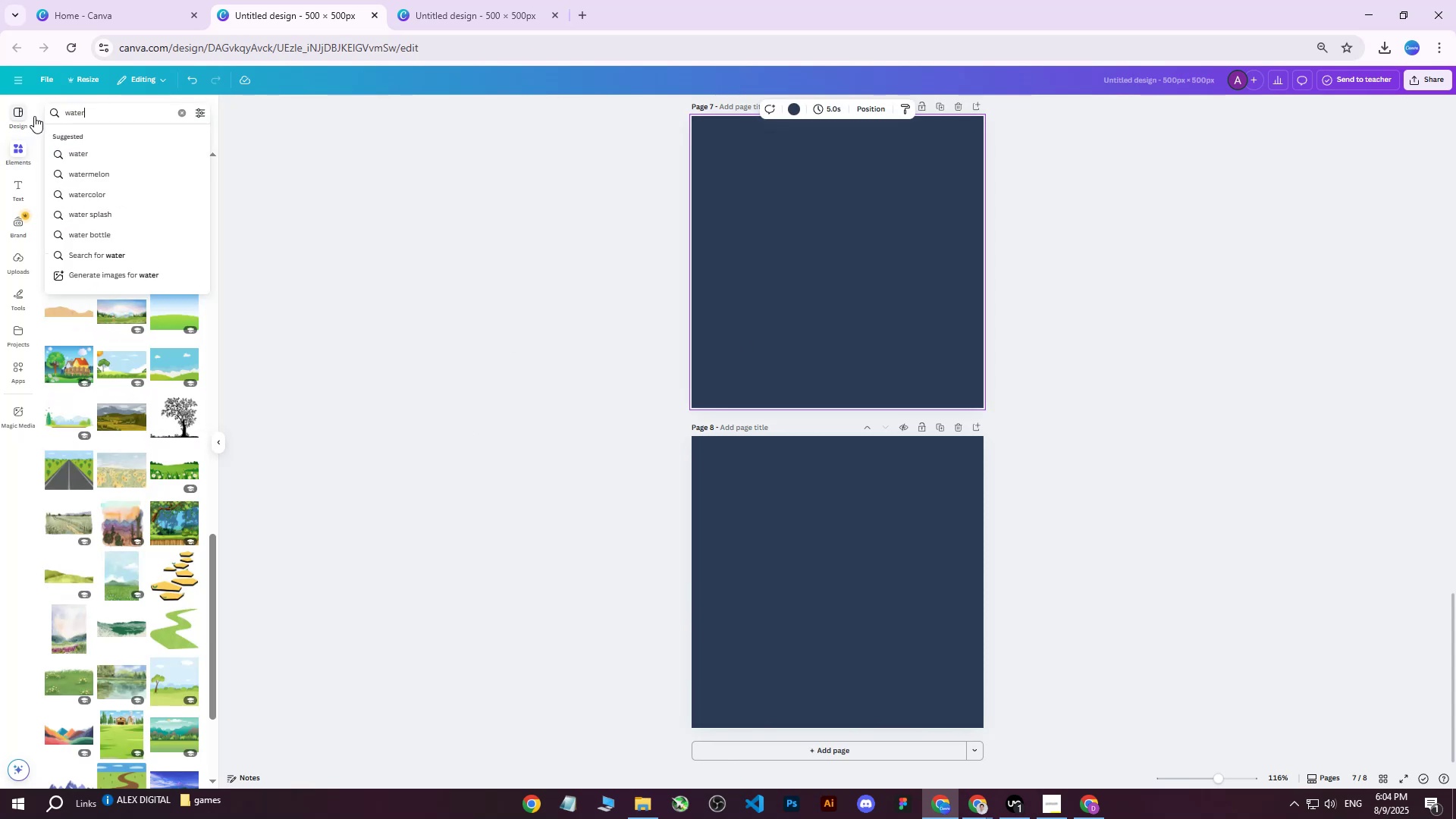 
key(Enter)
 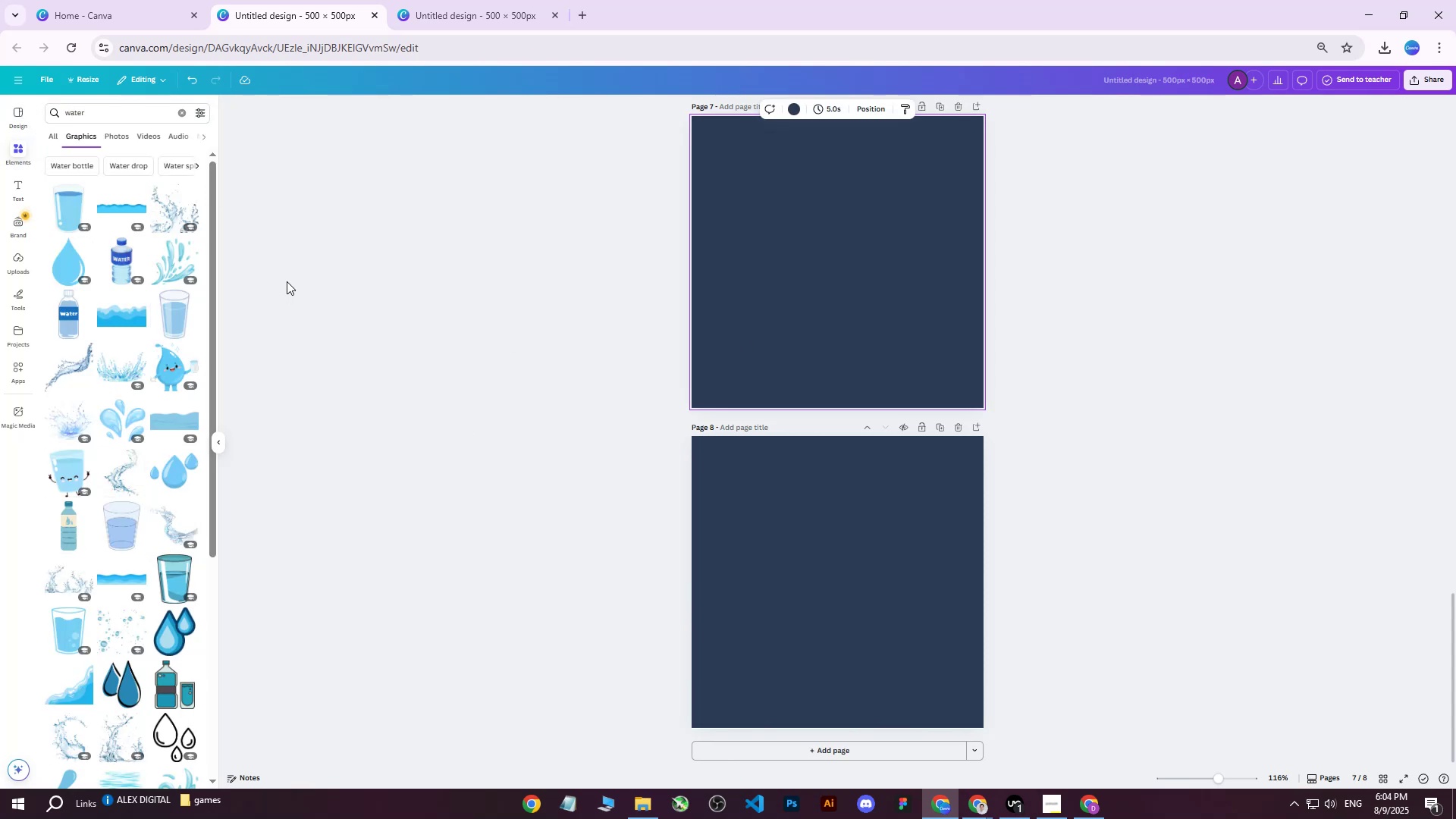 
left_click([115, 318])
 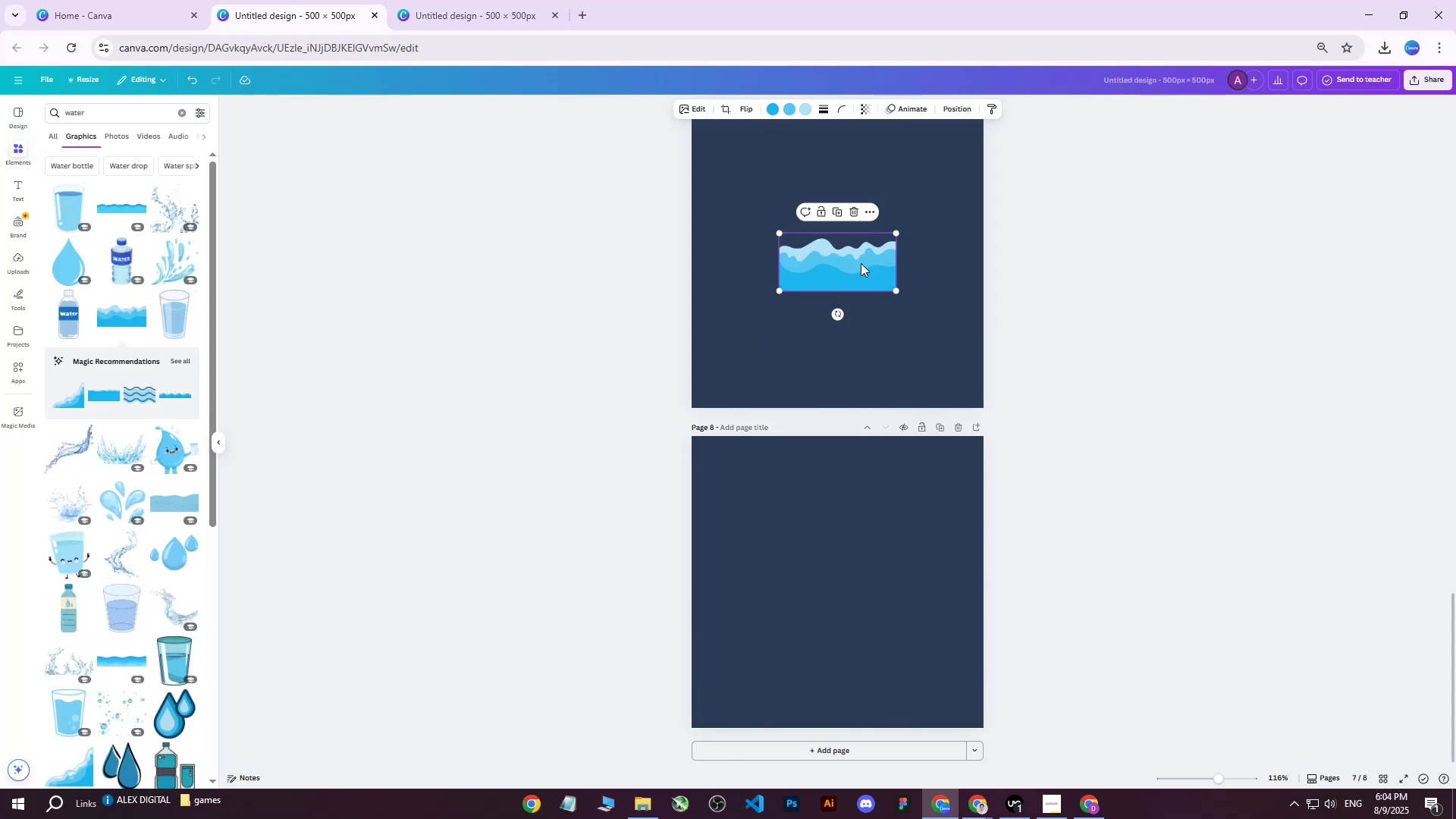 
hold_key(key=ControlLeft, duration=0.49)
scroll: coordinate [862, 612], scroll_direction: up, amount: 5.0
 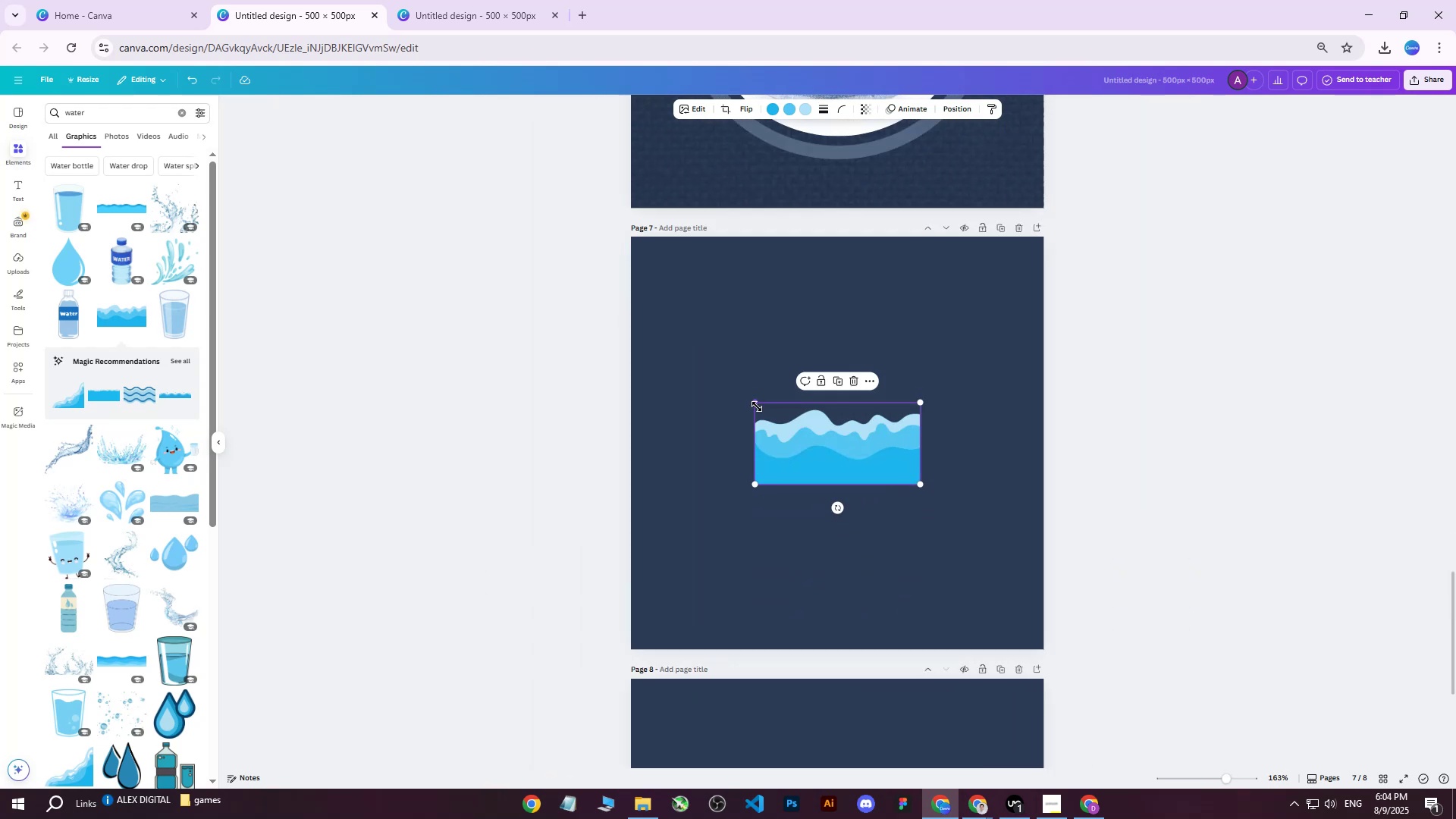 
hold_key(key=ControlLeft, duration=0.49)
 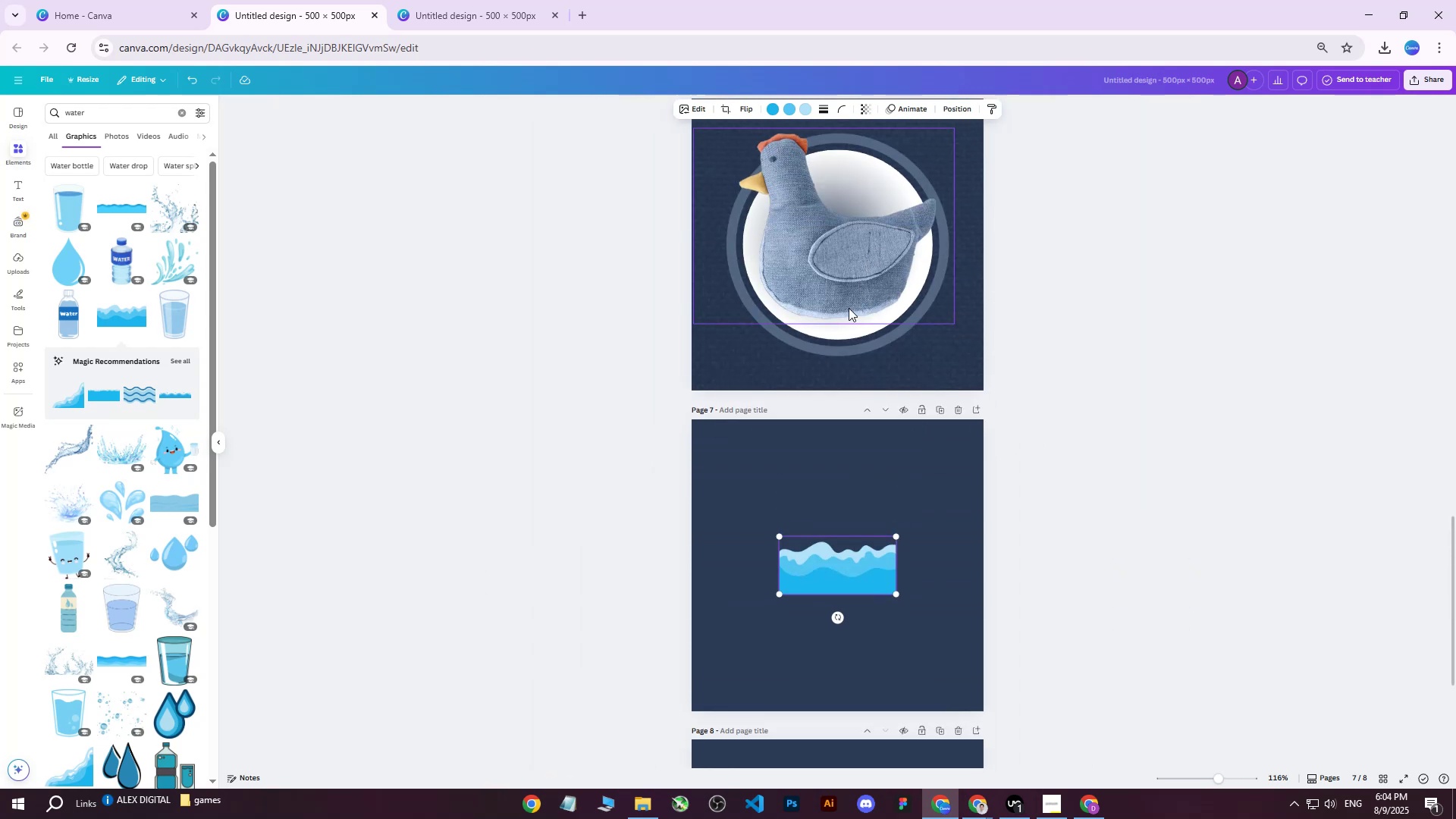 
hold_key(key=ControlLeft, duration=0.98)
 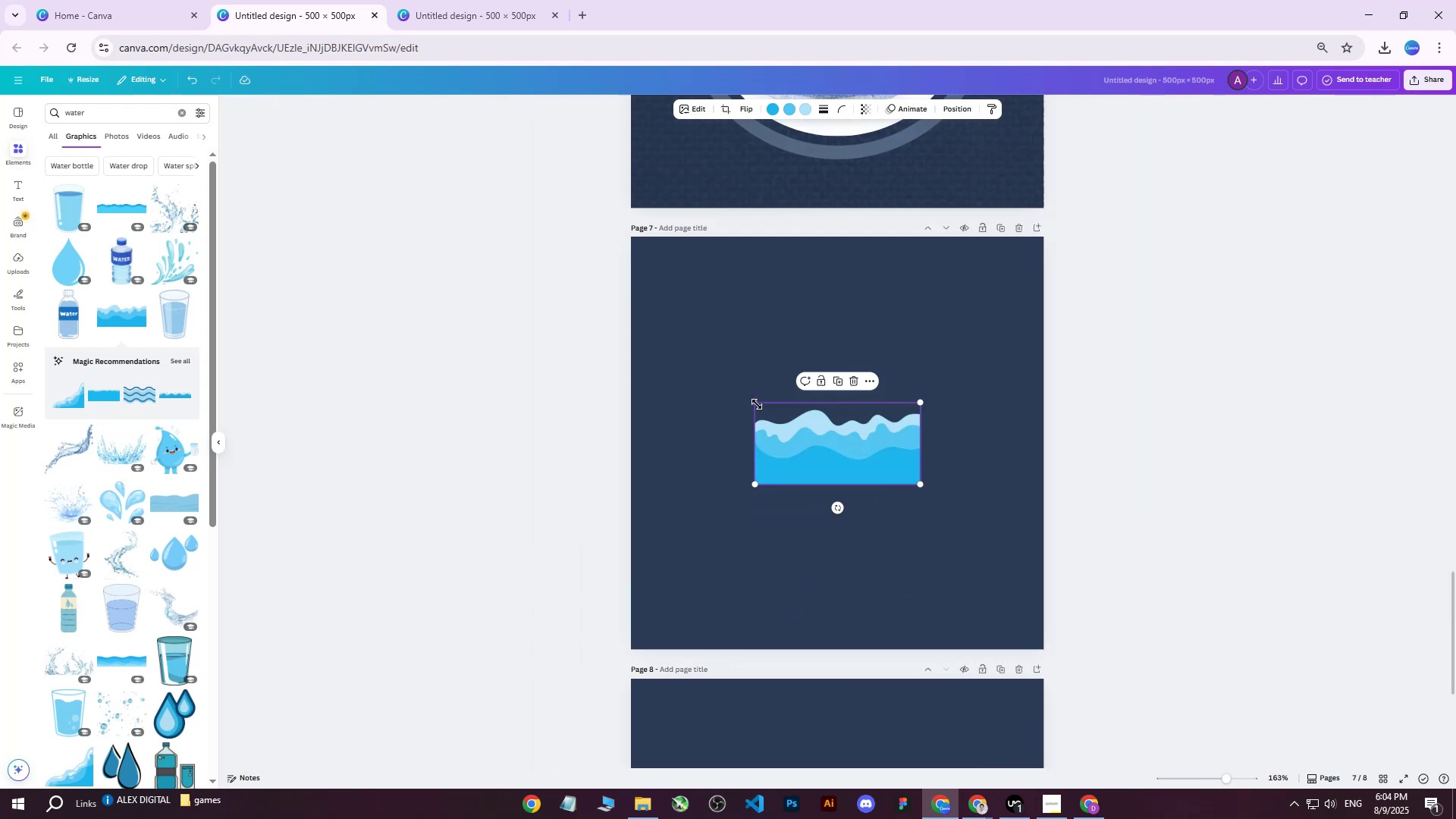 
left_click_drag(start_coordinate=[755, 398], to_coordinate=[708, 377])
 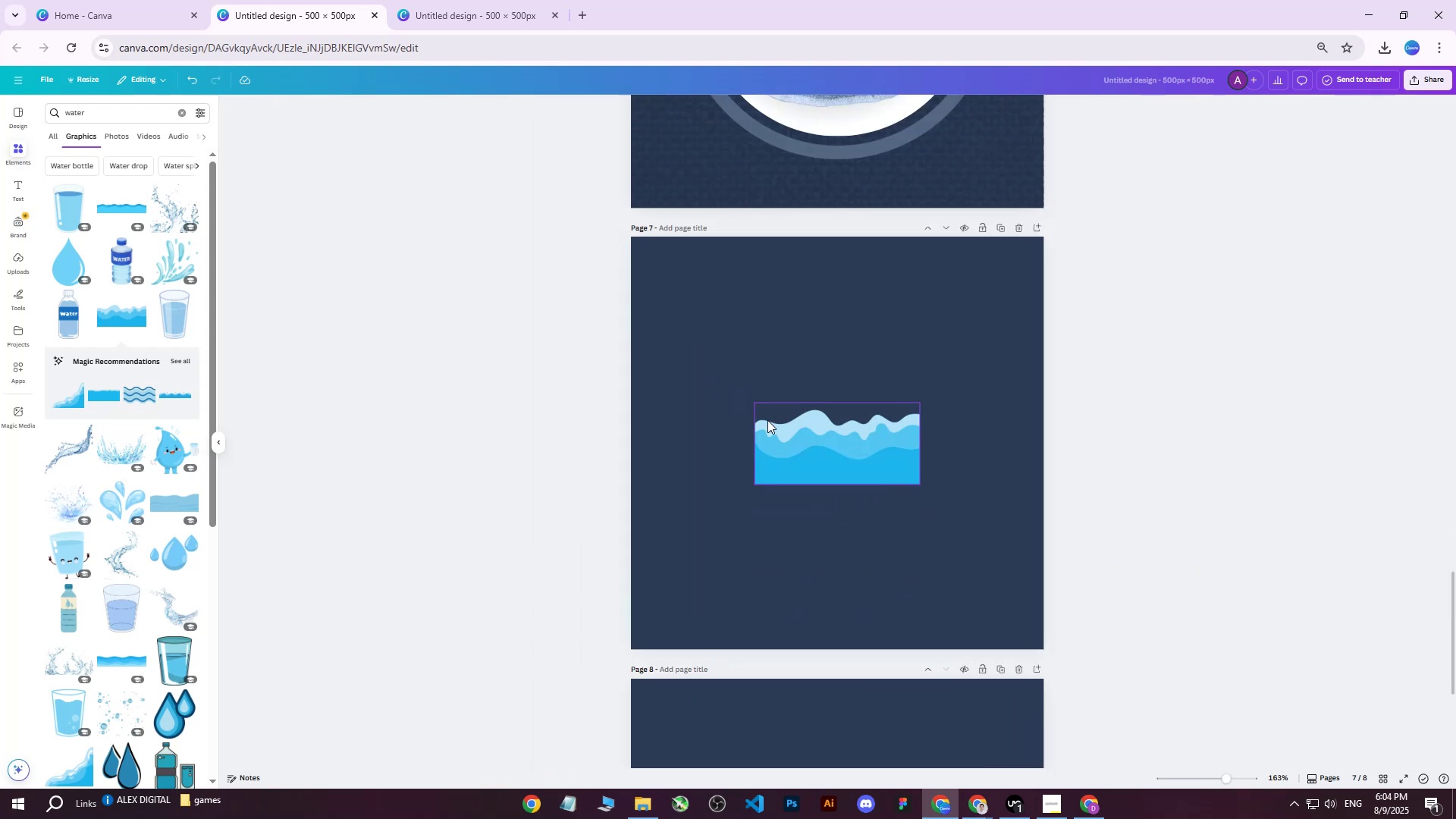 
left_click([769, 424])
 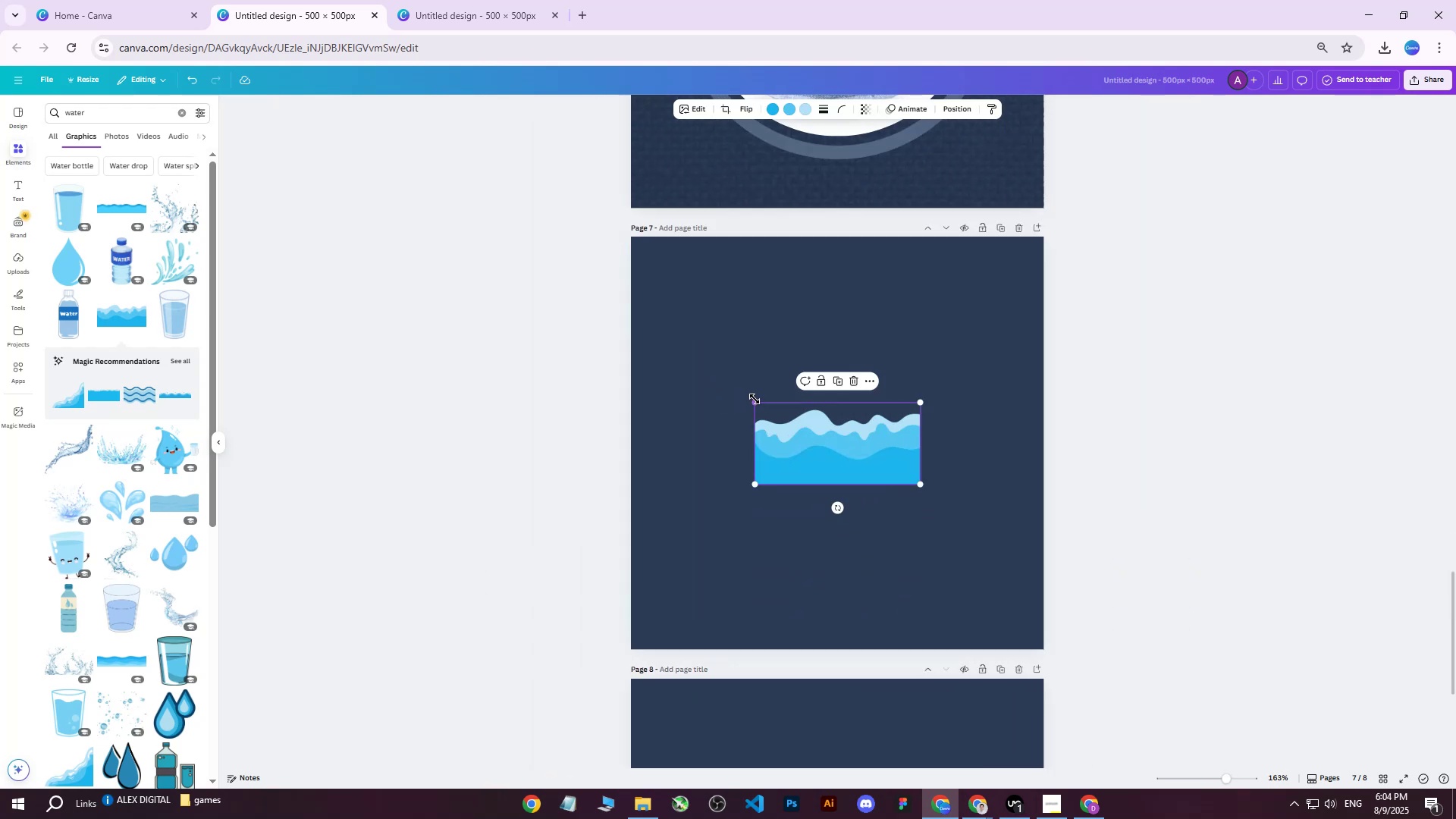 
left_click_drag(start_coordinate=[755, 399], to_coordinate=[637, 321])
 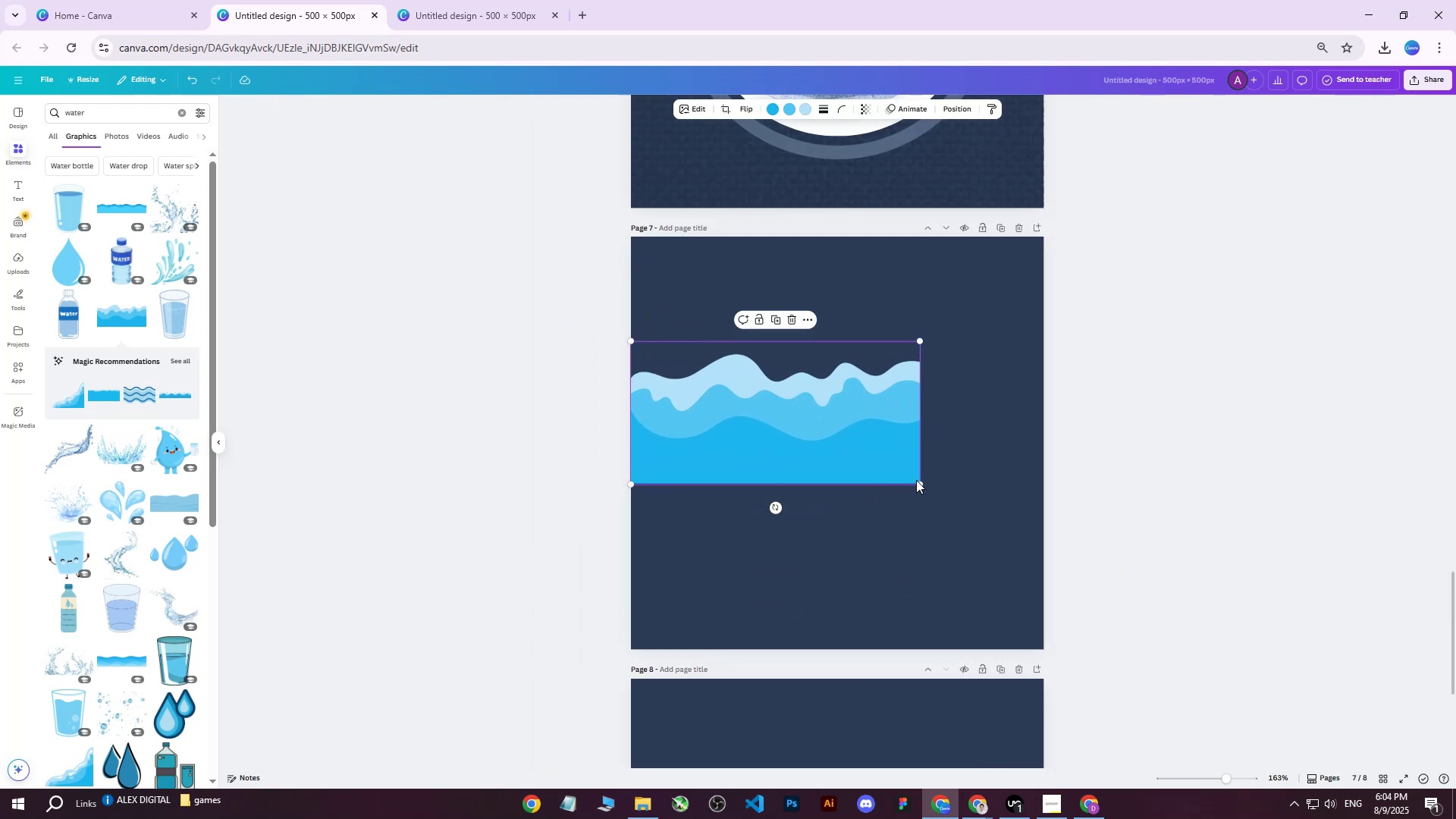 
left_click_drag(start_coordinate=[920, 482], to_coordinate=[1009, 610])
 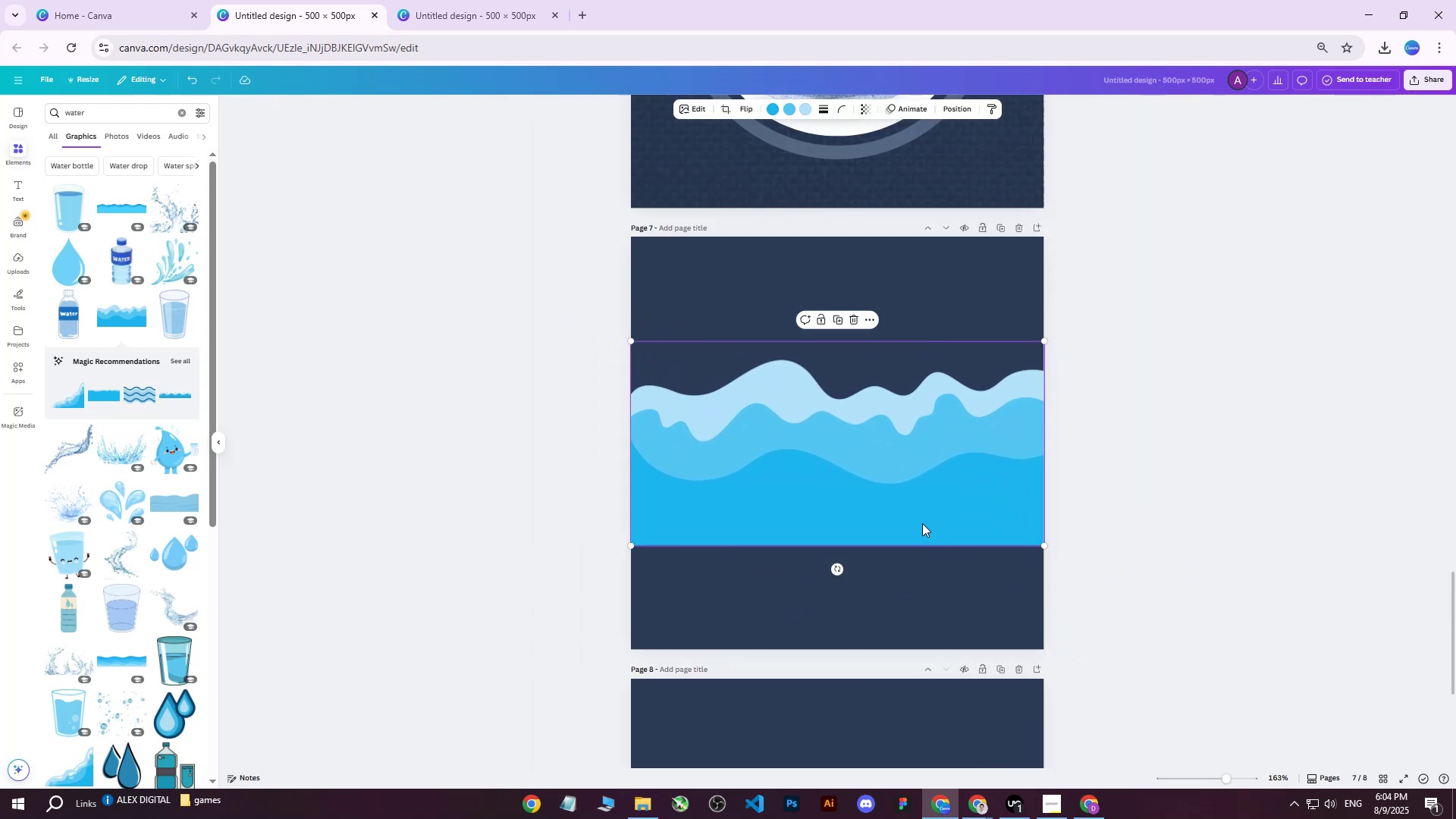 
left_click_drag(start_coordinate=[920, 522], to_coordinate=[919, 626])
 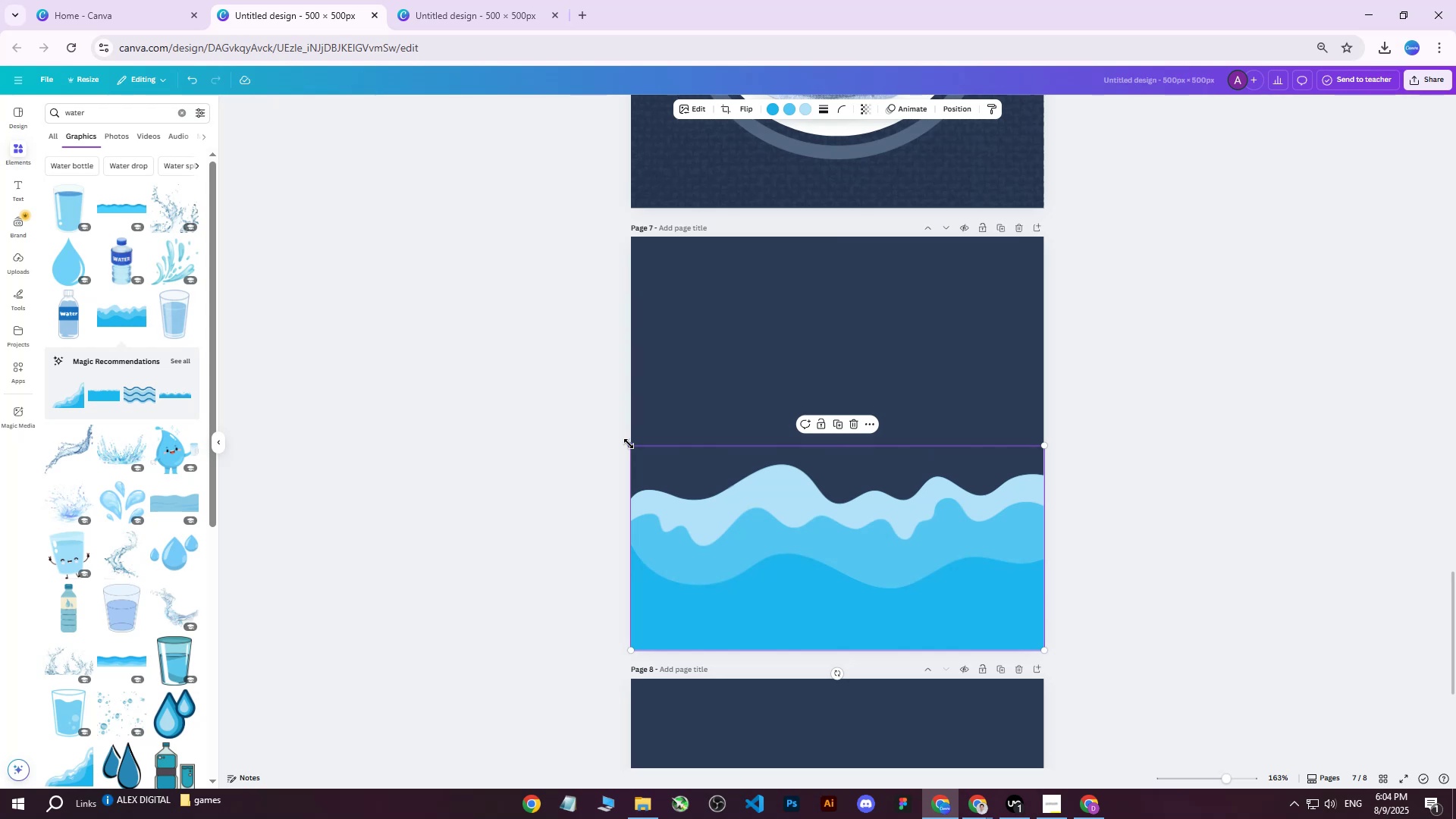 
left_click_drag(start_coordinate=[629, 444], to_coordinate=[497, 369])
 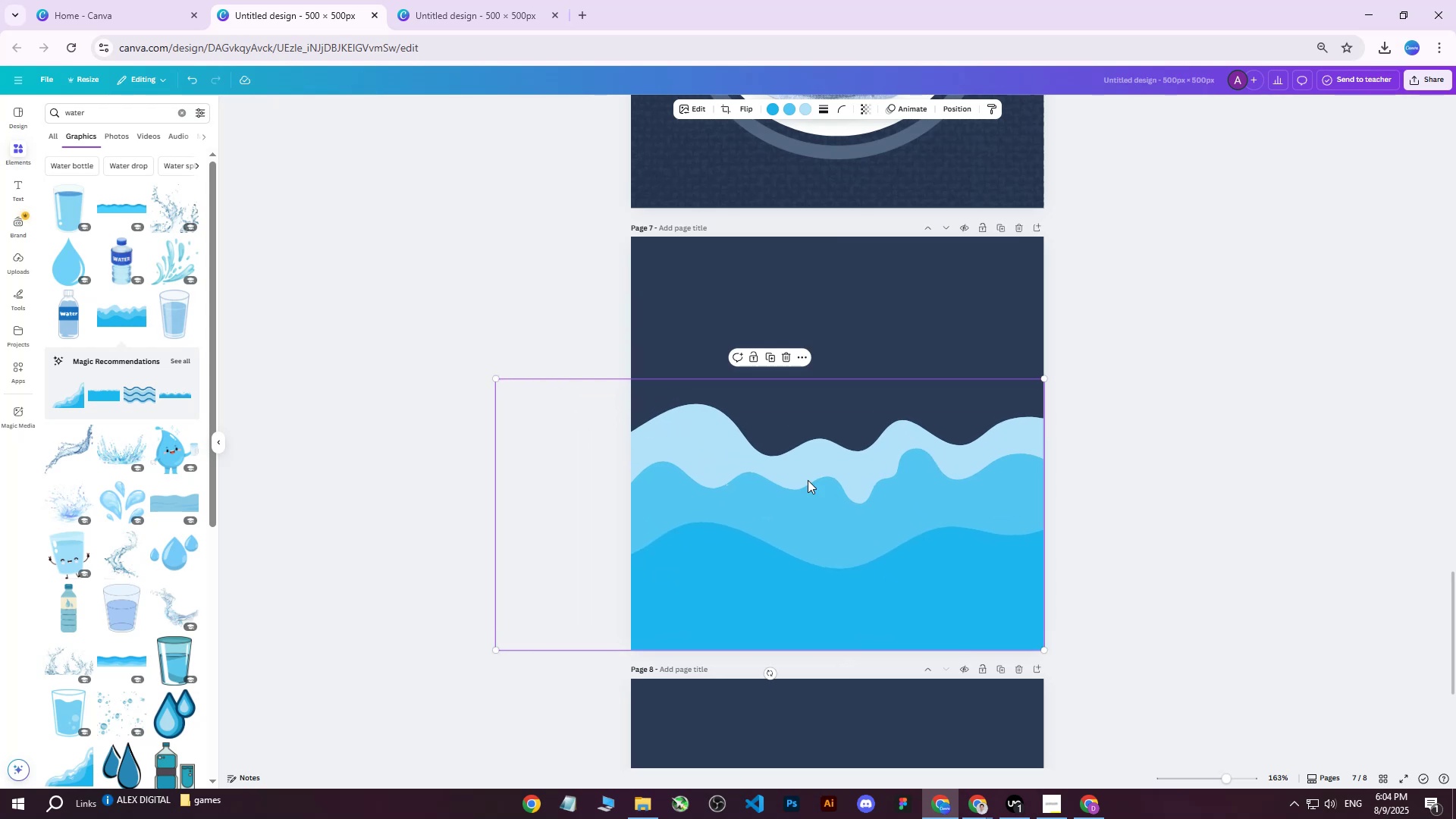 
left_click_drag(start_coordinate=[824, 483], to_coordinate=[836, 482])
 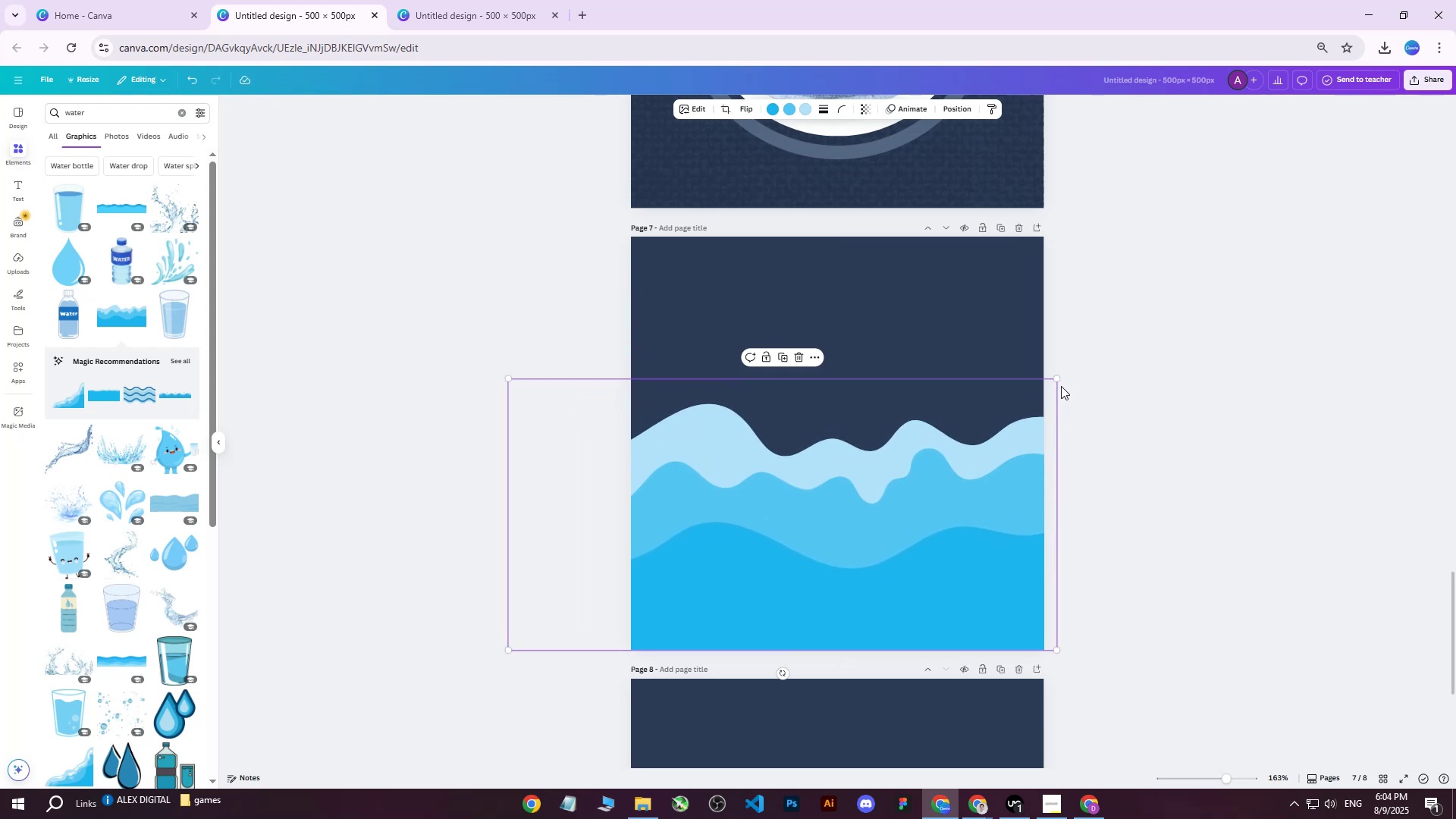 
left_click_drag(start_coordinate=[1058, 381], to_coordinate=[1089, 358])
 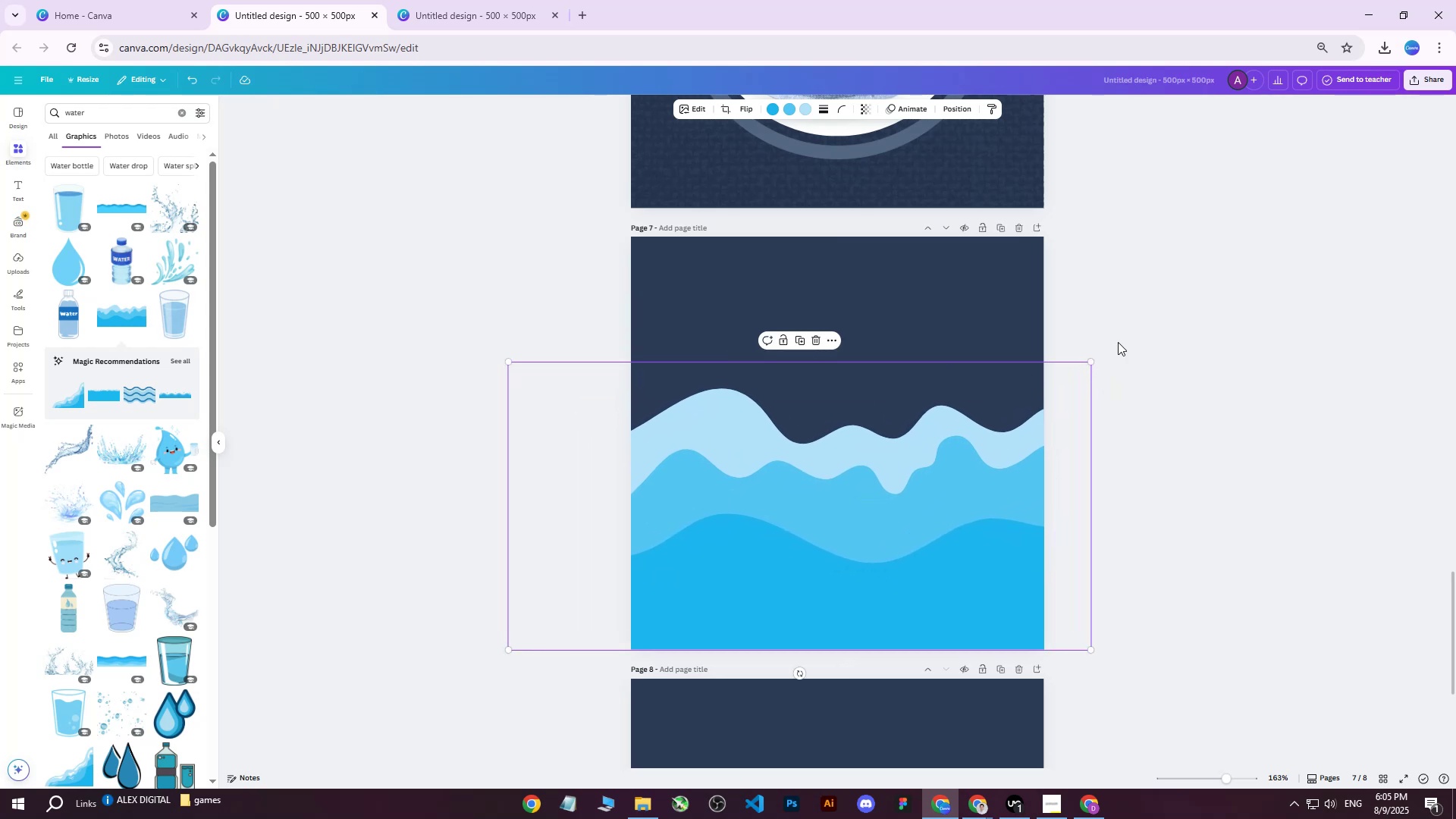 
left_click([1179, 293])
 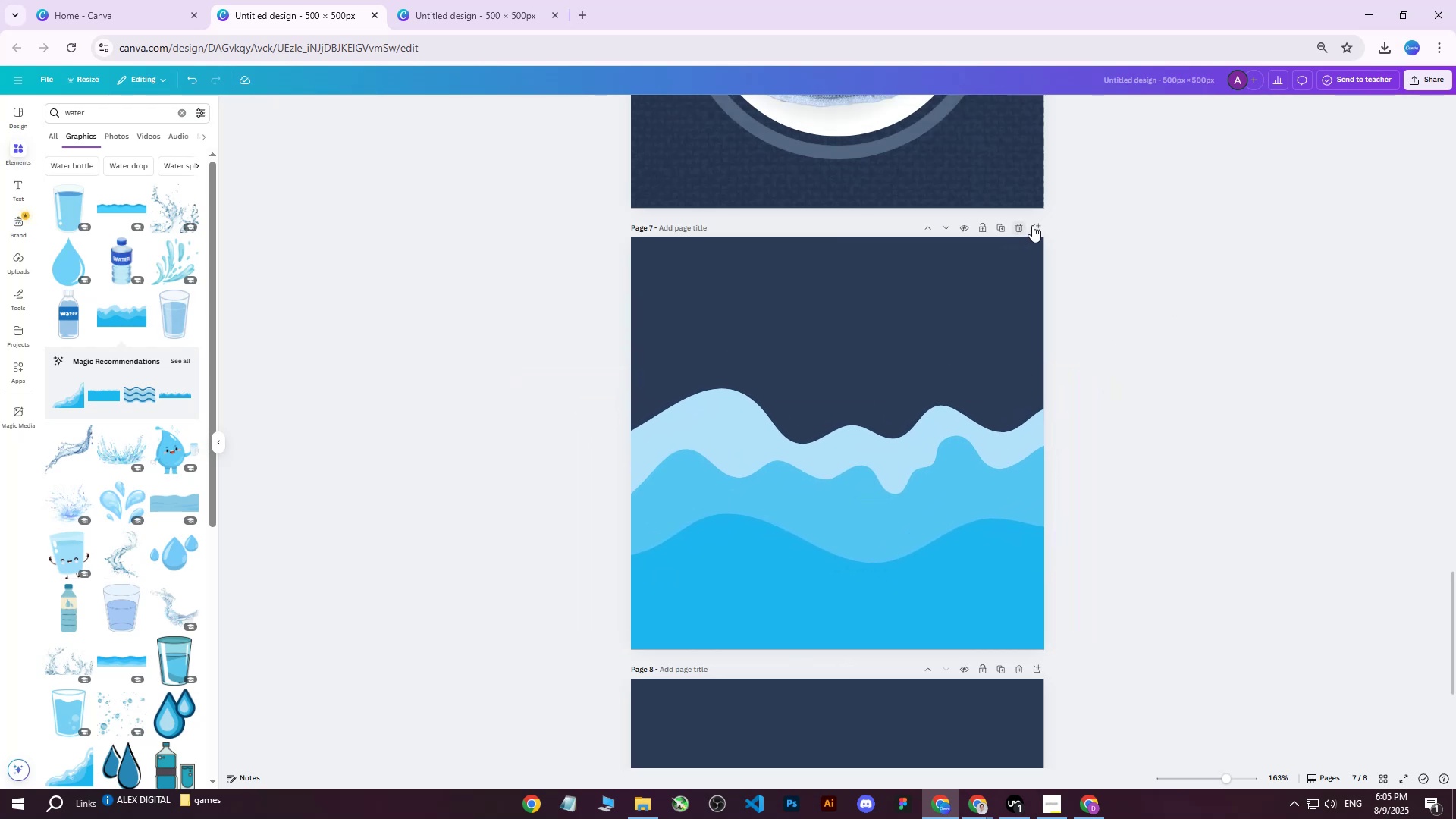 
left_click([1037, 225])
 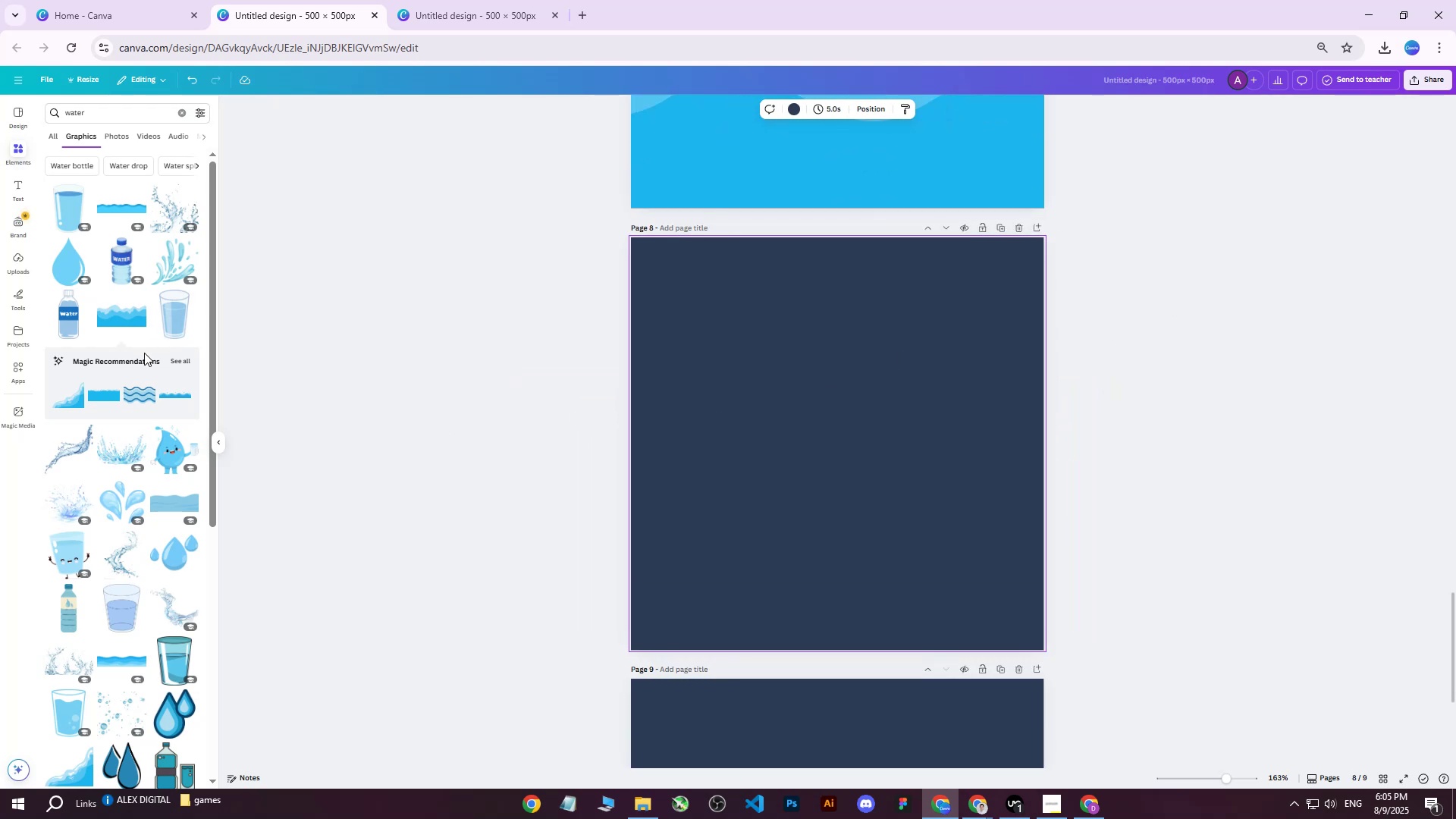 
left_click([111, 192])
 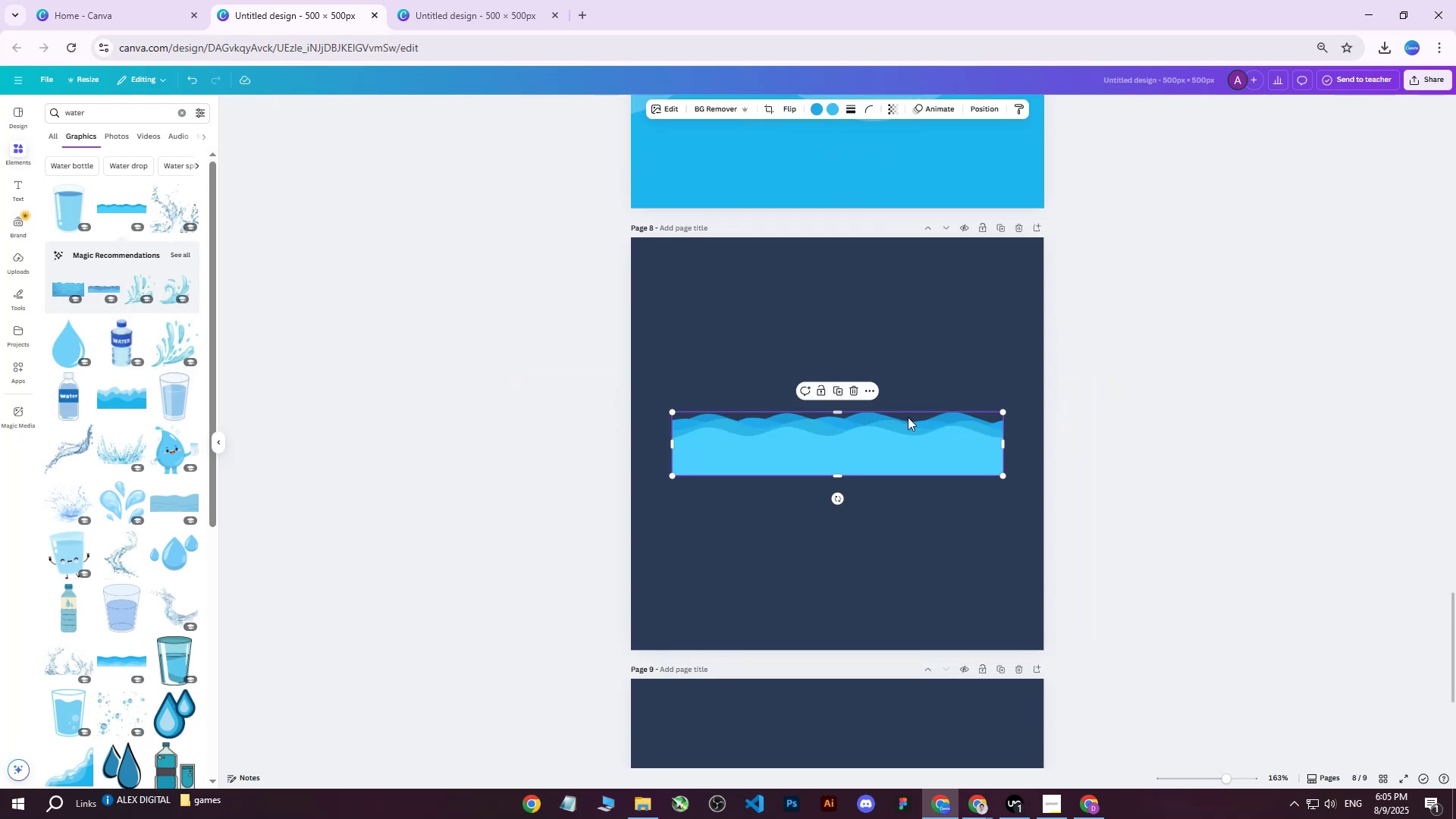 
left_click_drag(start_coordinate=[896, 433], to_coordinate=[879, 427])
 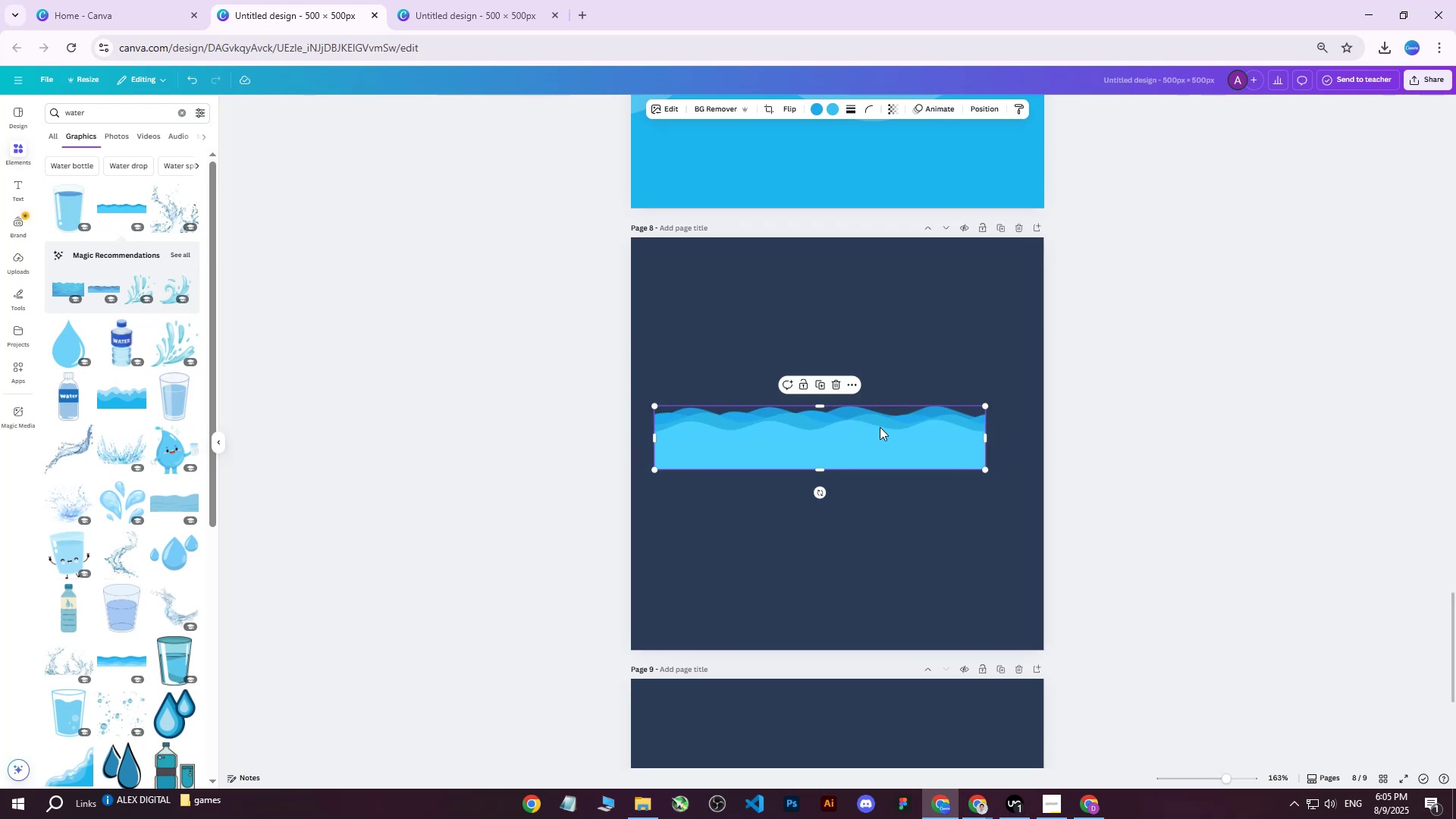 
scroll: coordinate [894, 443], scroll_direction: none, amount: 0.0
 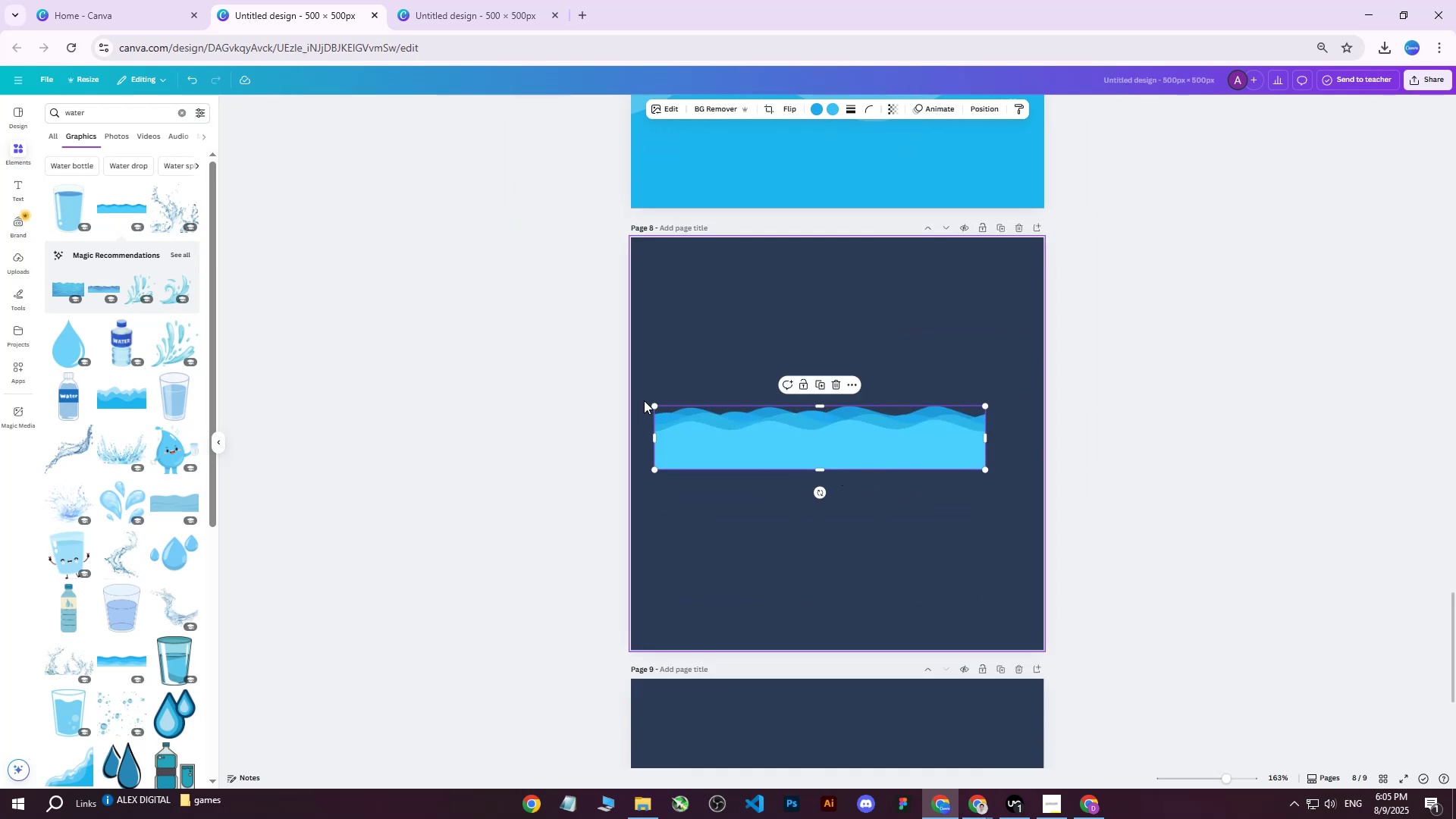 
left_click_drag(start_coordinate=[653, 407], to_coordinate=[488, 283])
 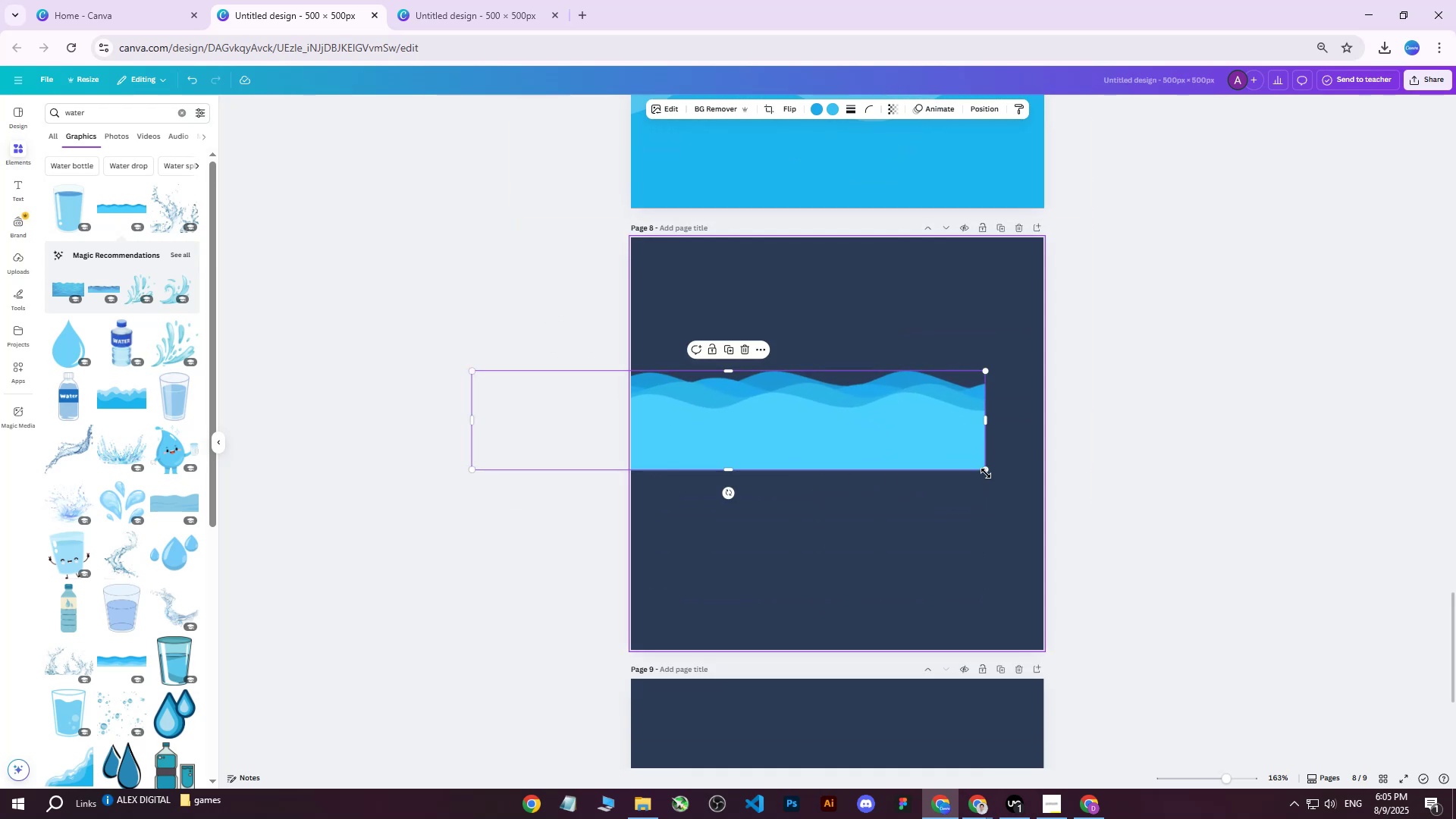 
left_click_drag(start_coordinate=[986, 472], to_coordinate=[826, 546])
 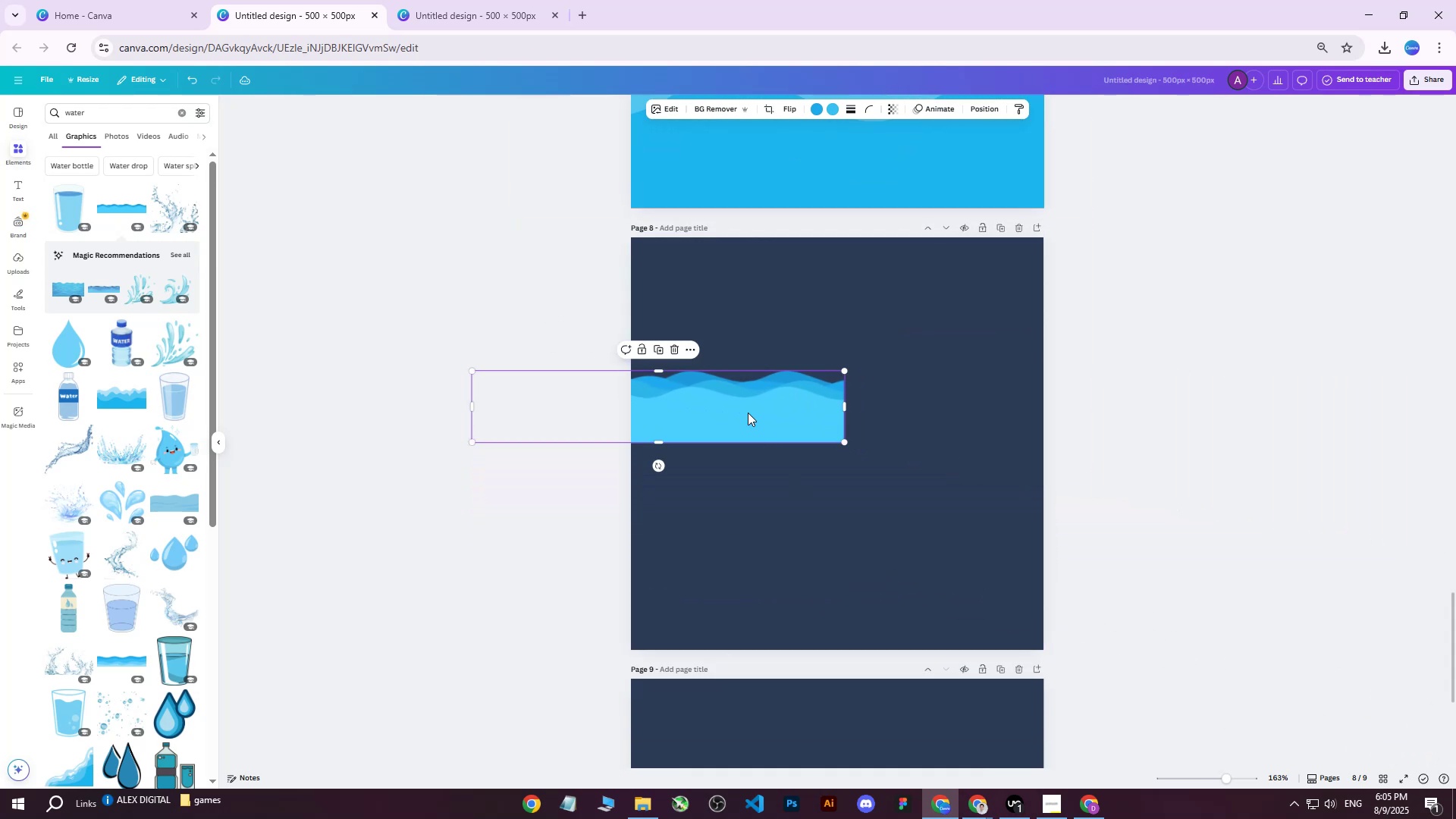 
left_click_drag(start_coordinate=[747, 412], to_coordinate=[762, 457])
 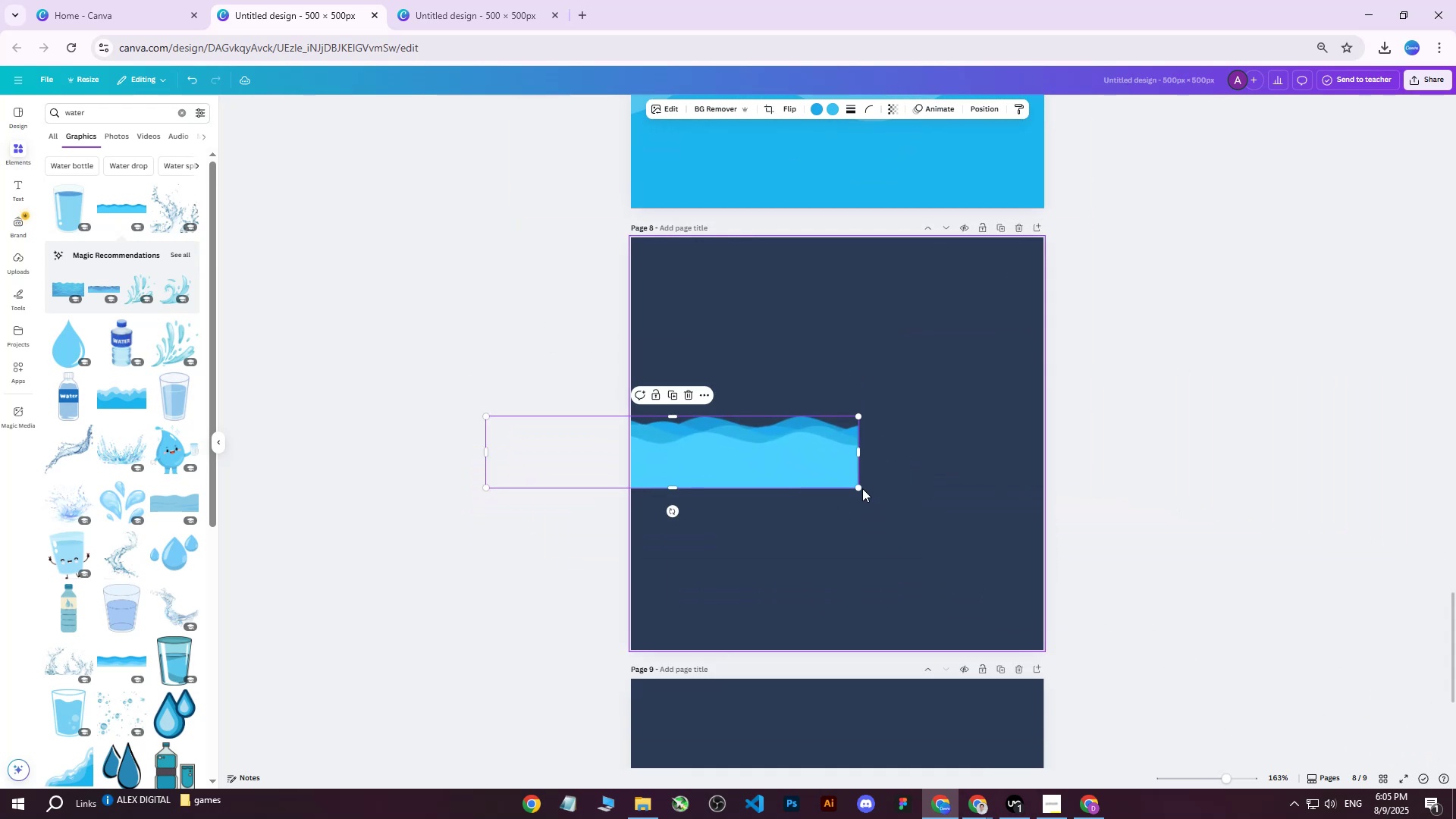 
left_click_drag(start_coordinate=[861, 488], to_coordinate=[1389, 665])
 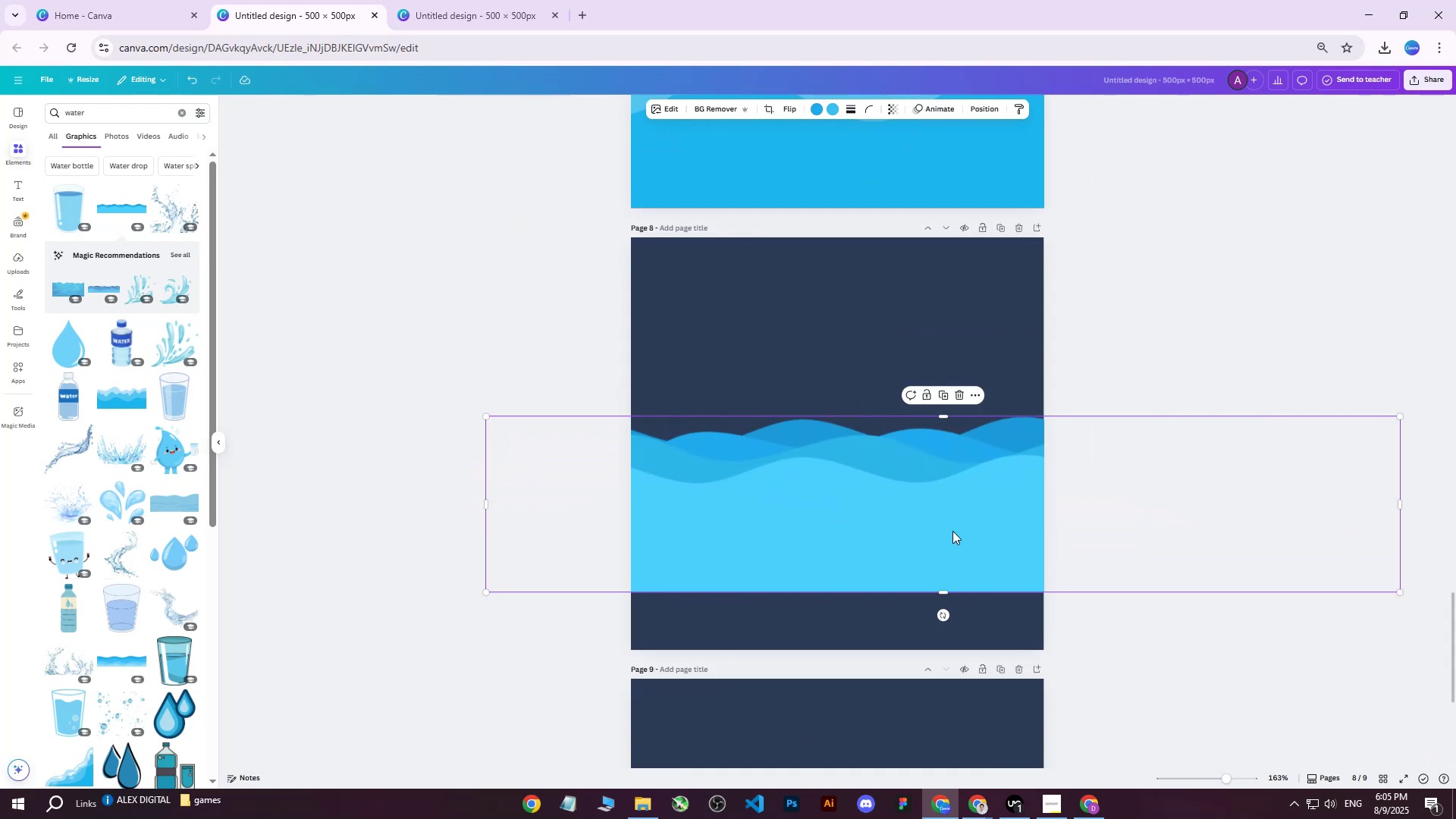 
left_click_drag(start_coordinate=[925, 523], to_coordinate=[884, 584])
 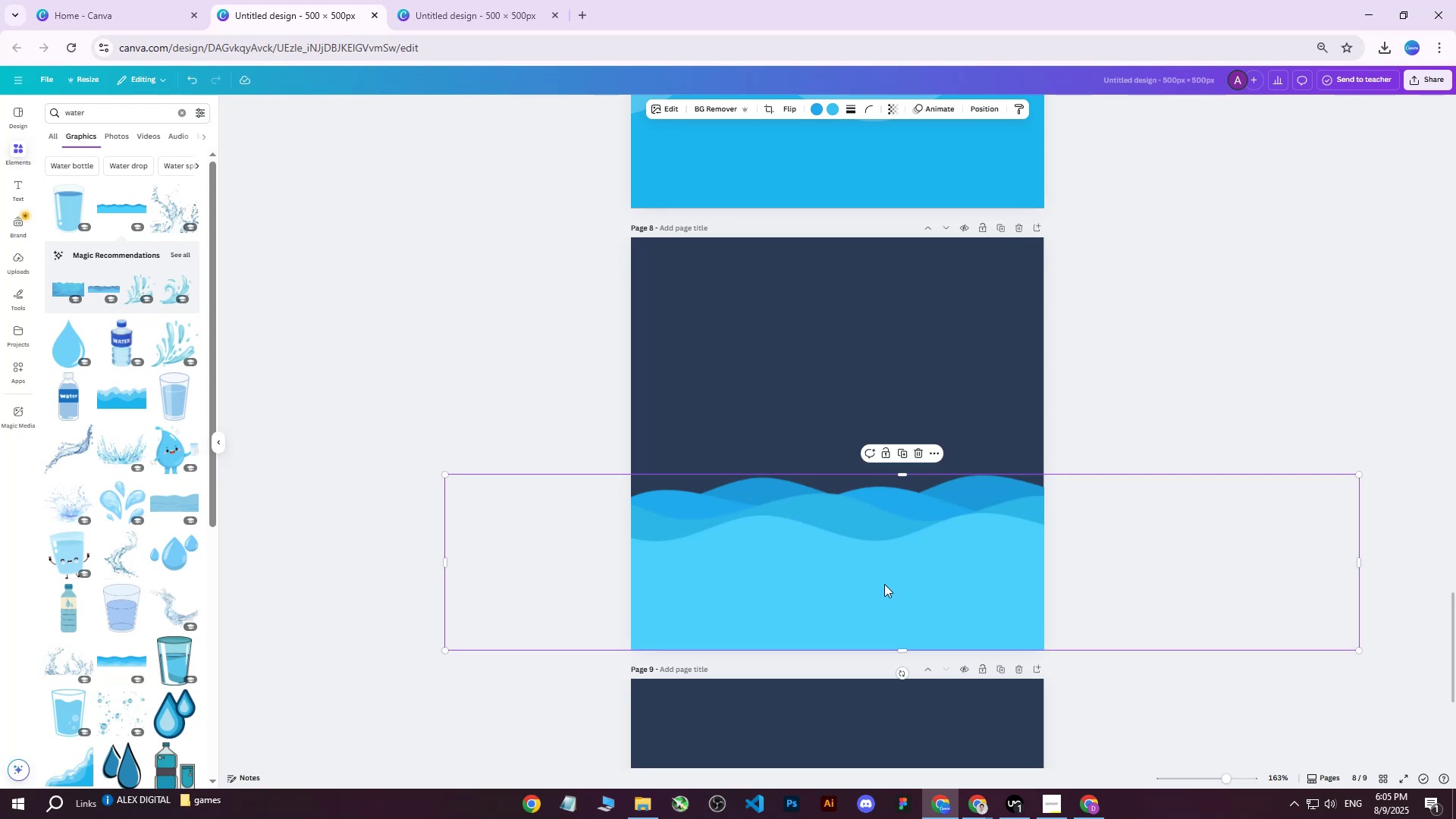 
left_click_drag(start_coordinate=[884, 584], to_coordinate=[874, 544])
 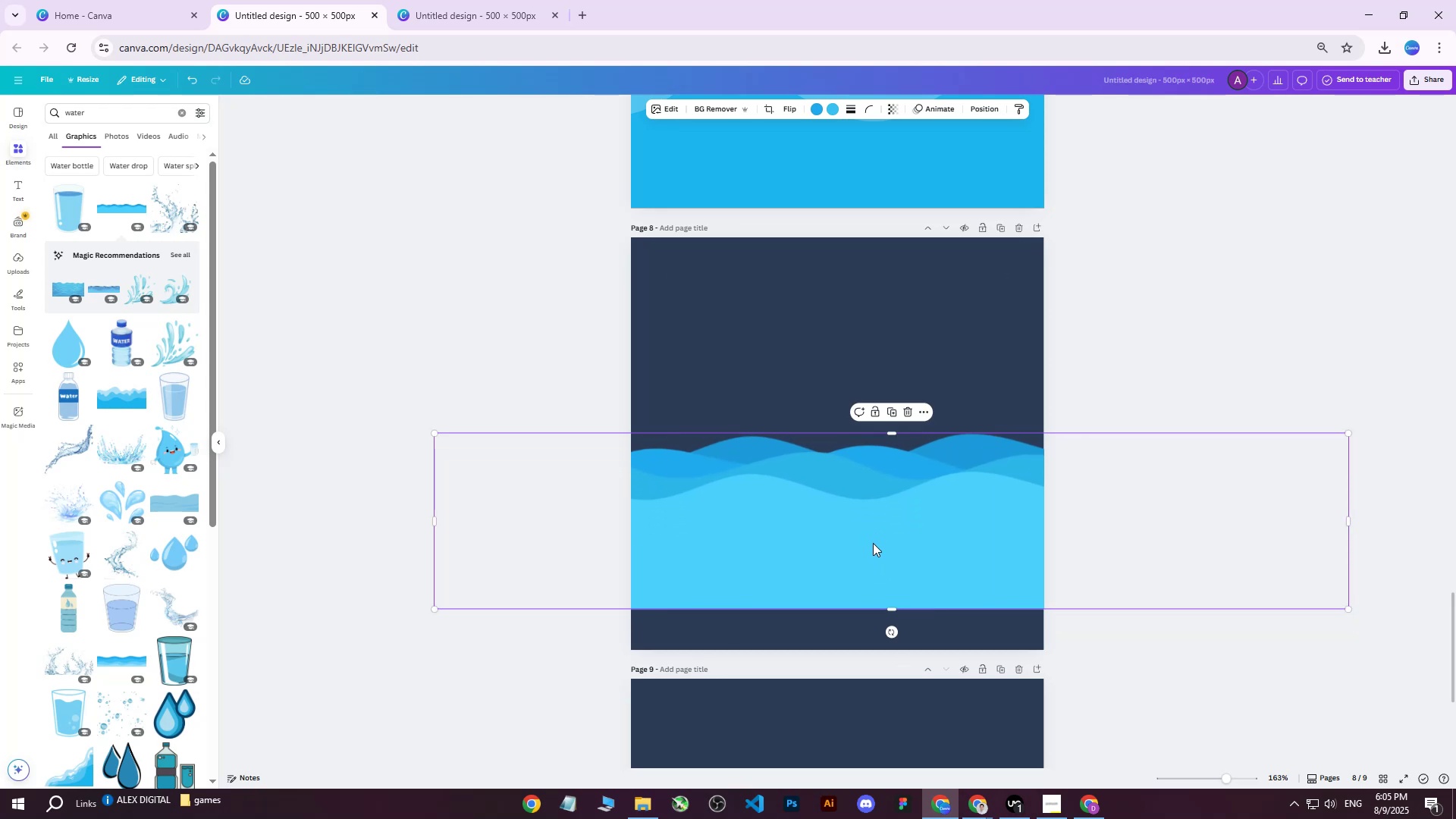 
key(Delete)
 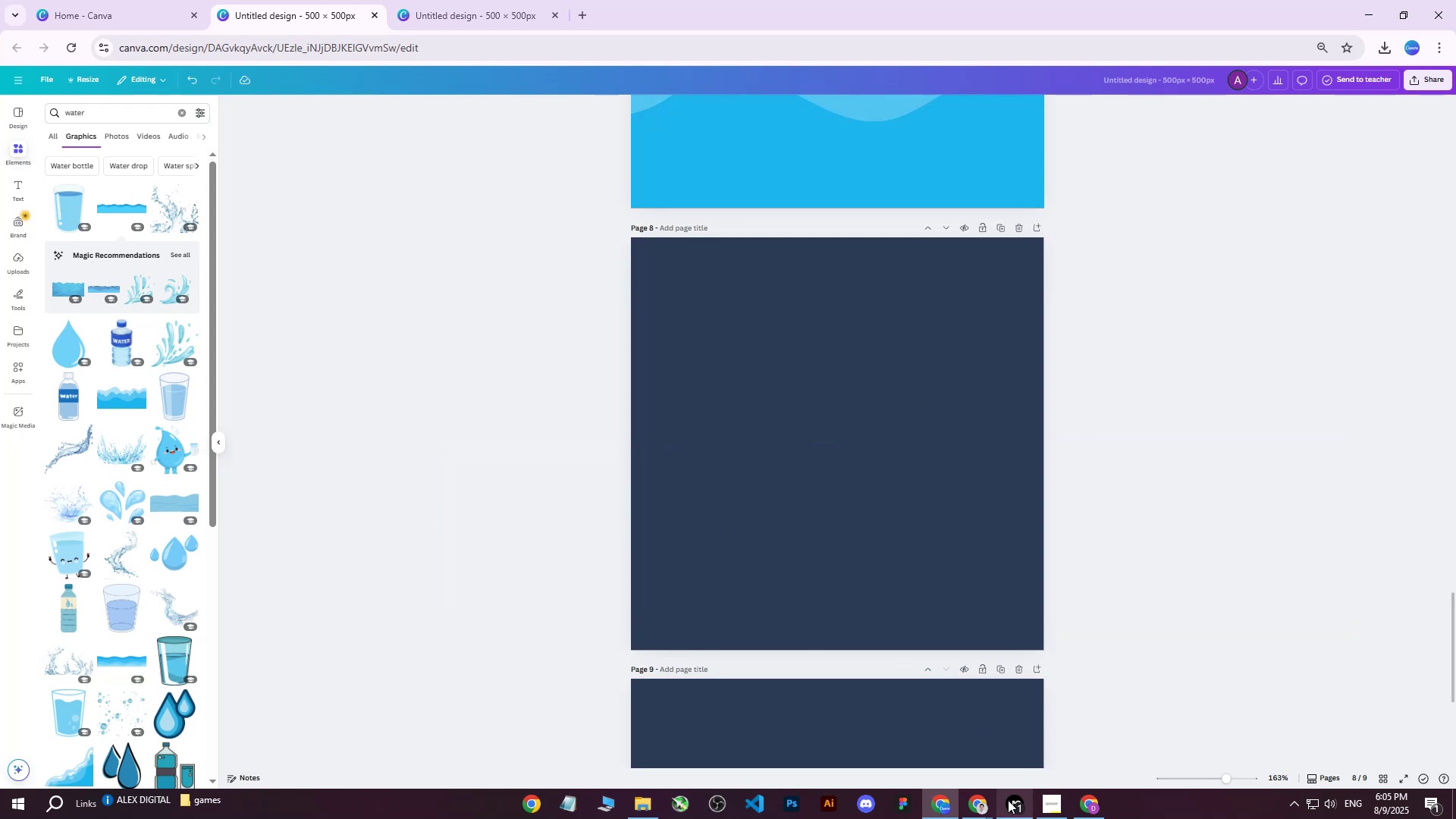 
left_click([978, 802])
 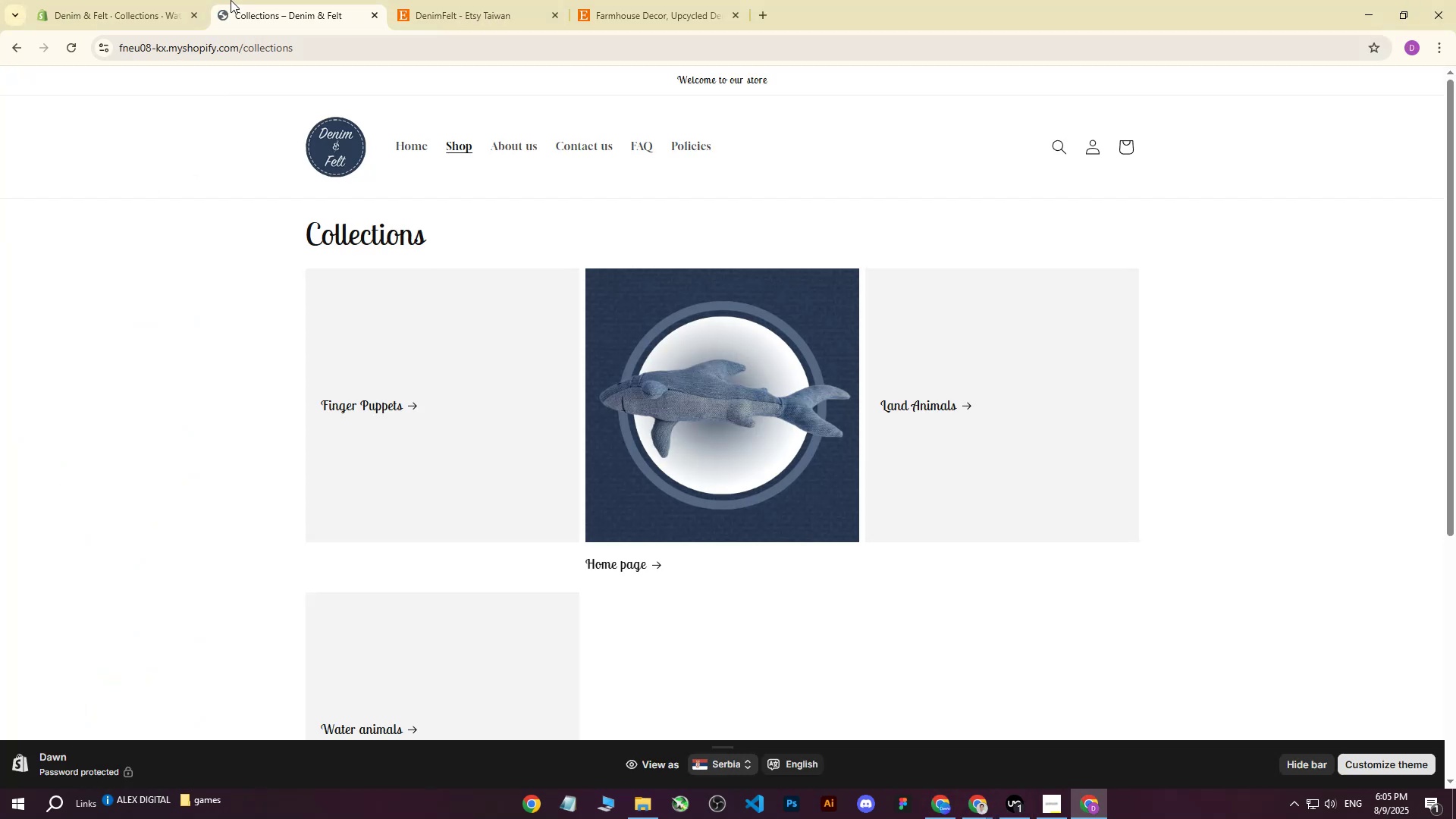 
double_click([335, 0])
 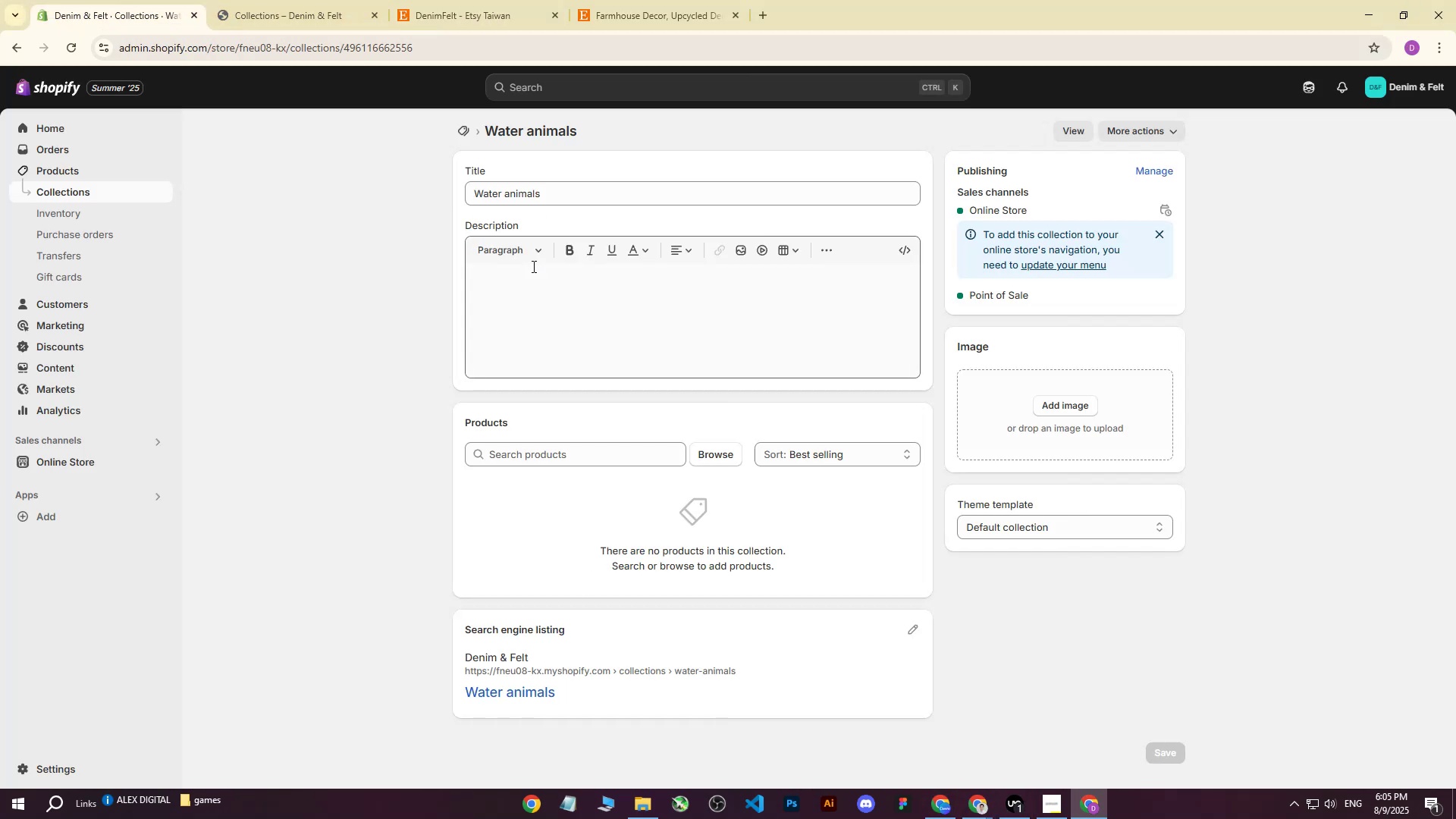 
left_click([948, 803])
 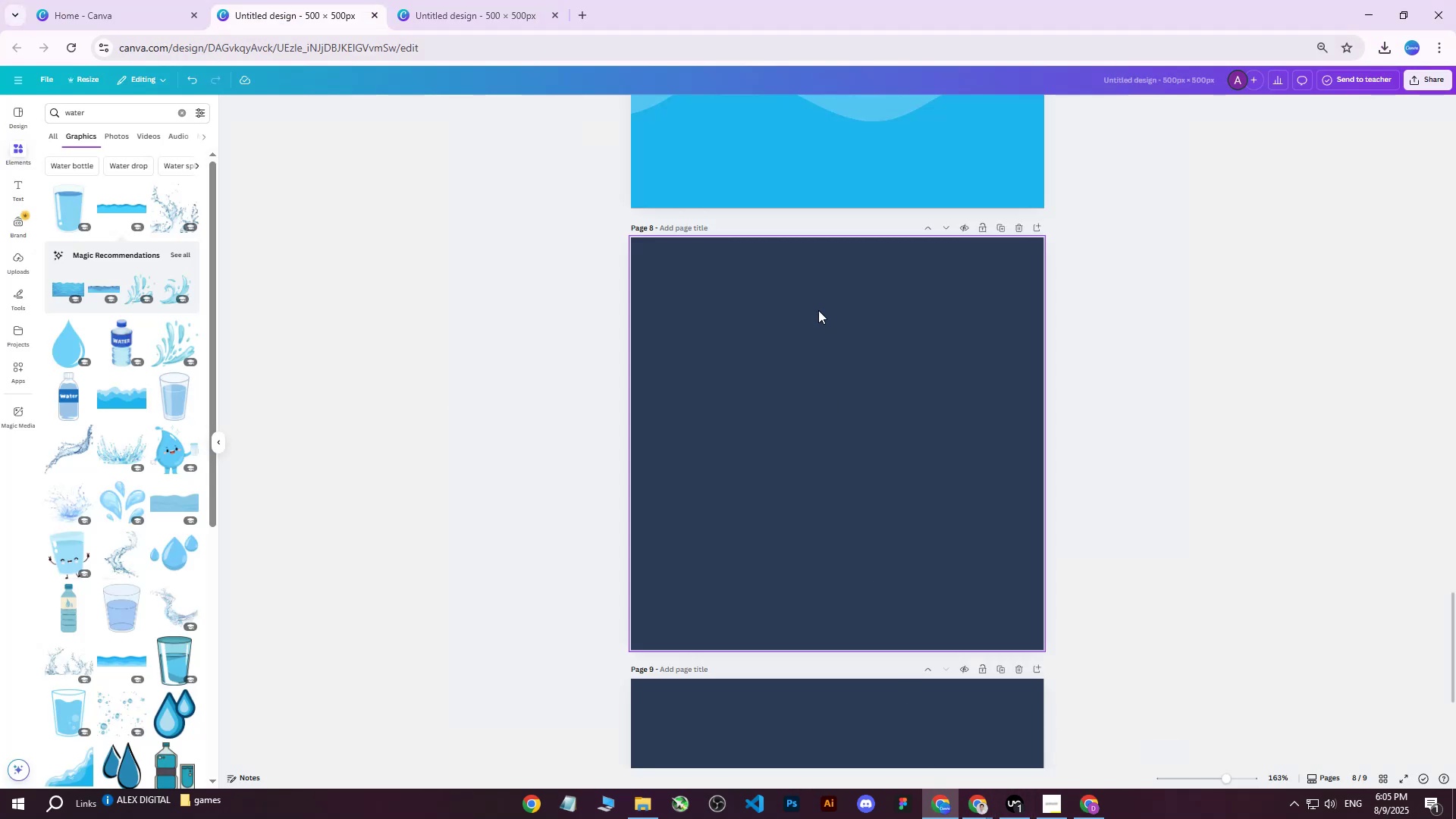 
scroll: coordinate [612, 399], scroll_direction: up, amount: 4.0
 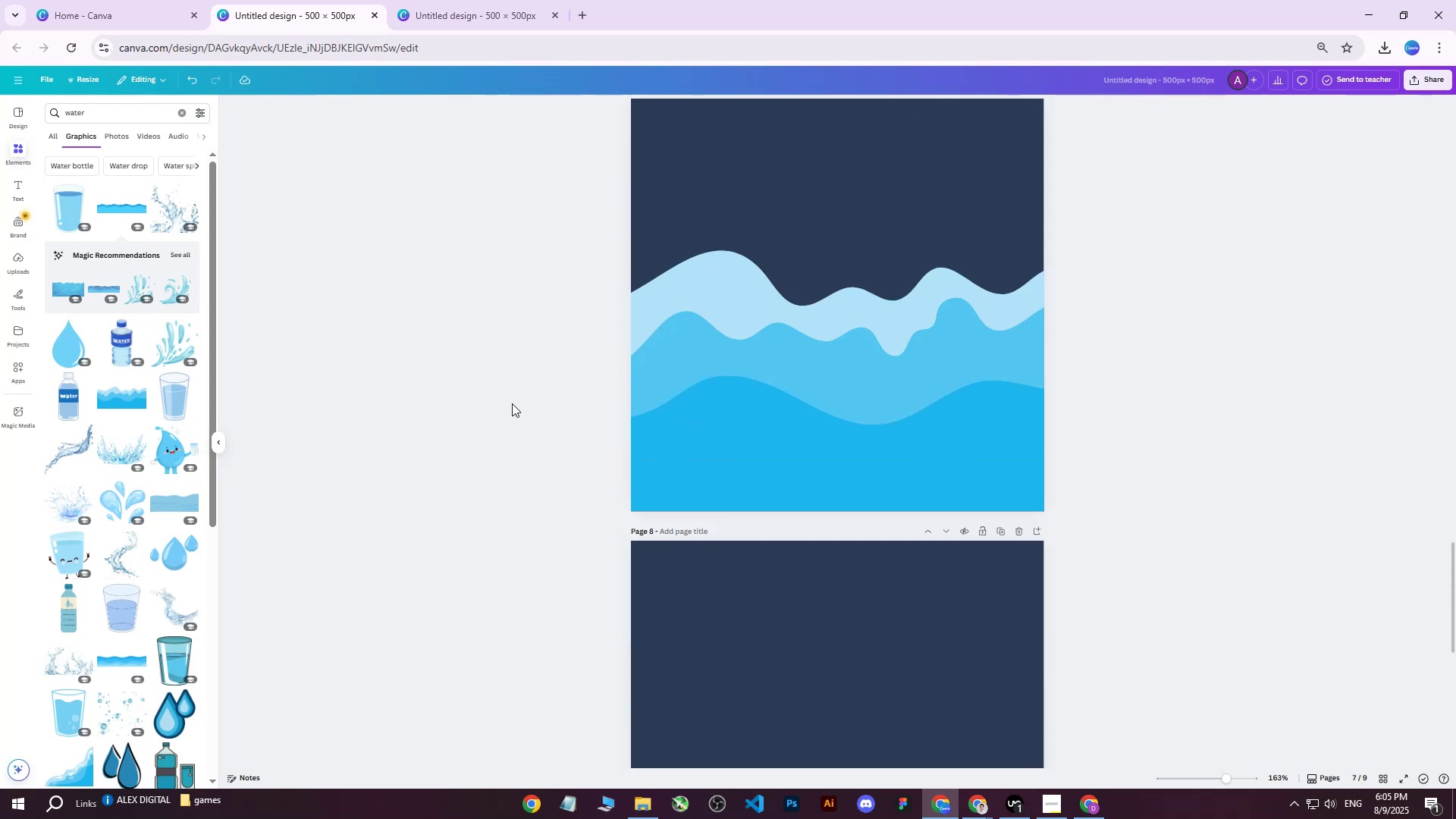 
left_click([512, 403])
 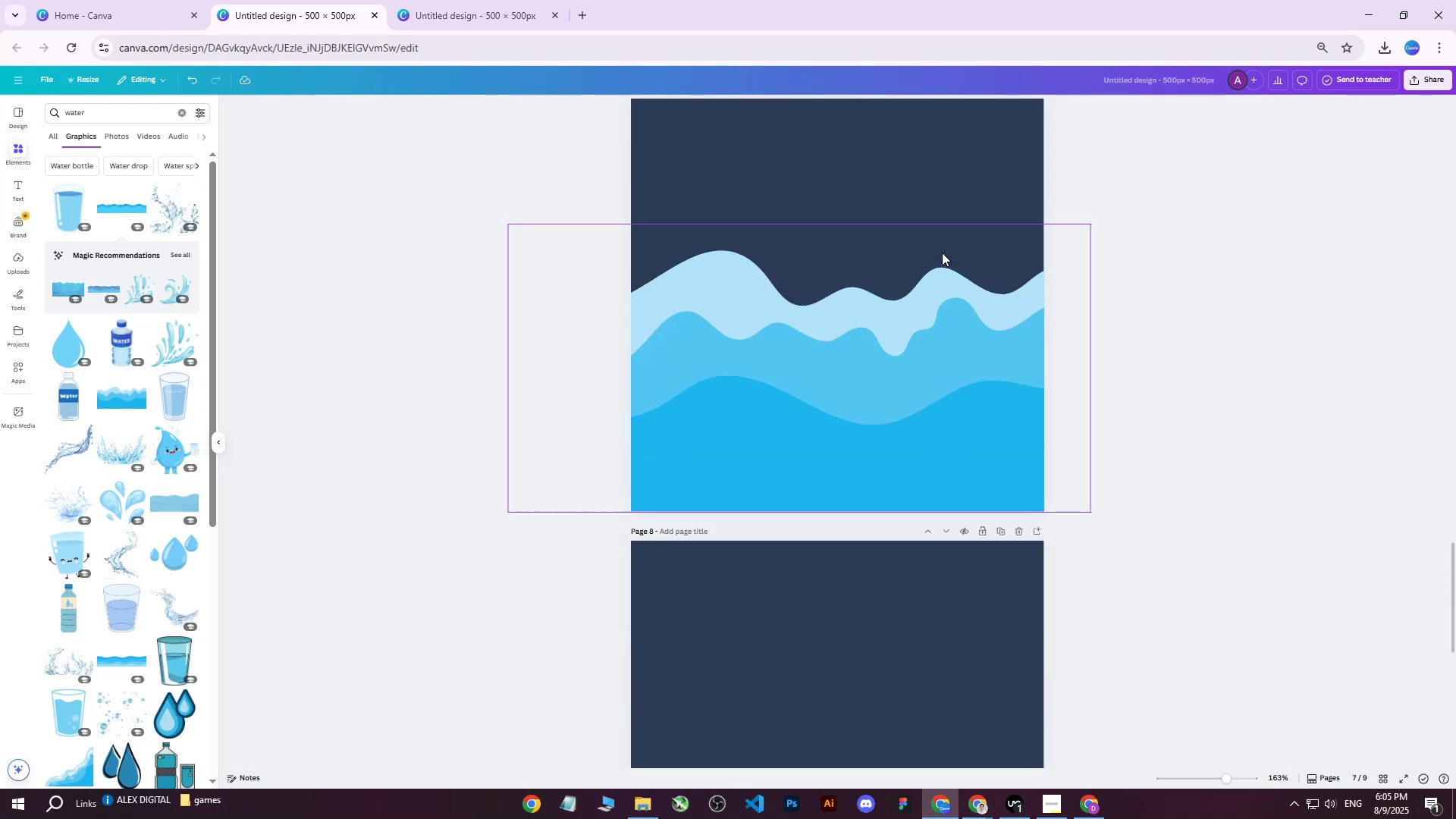 
scroll: coordinate [1153, 422], scroll_direction: up, amount: 1.0
 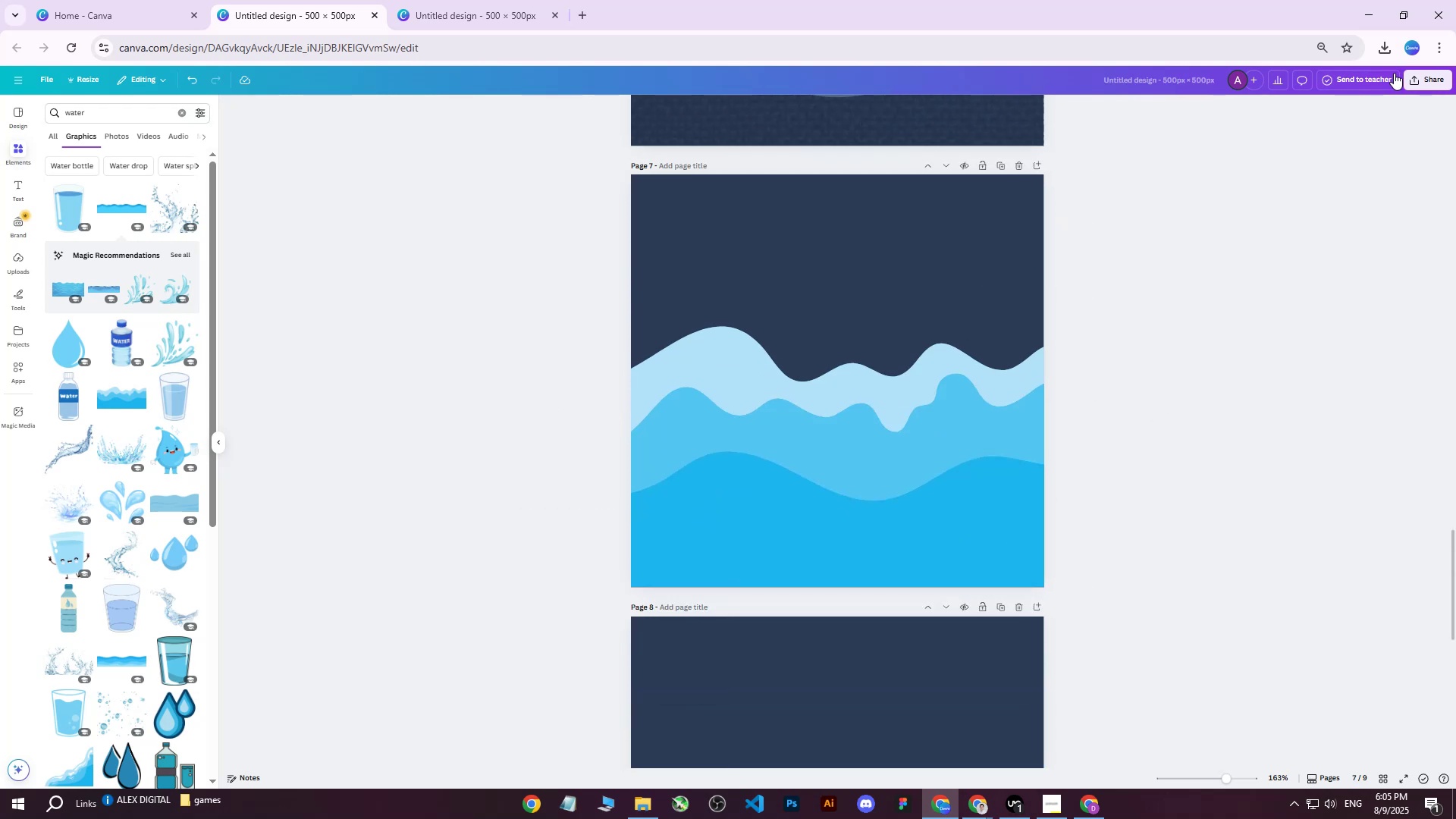 
left_click([1421, 89])
 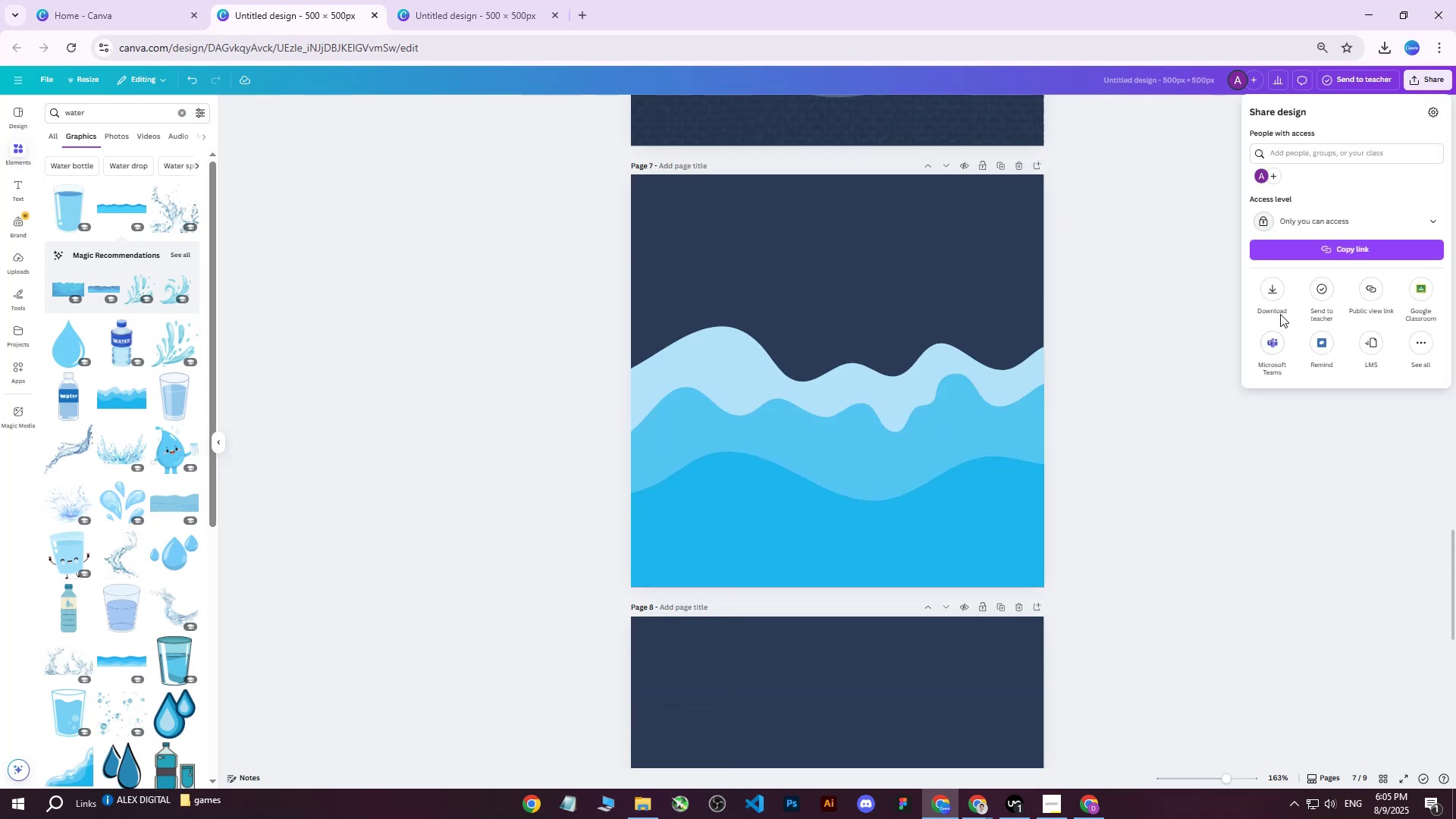 
left_click([1270, 290])
 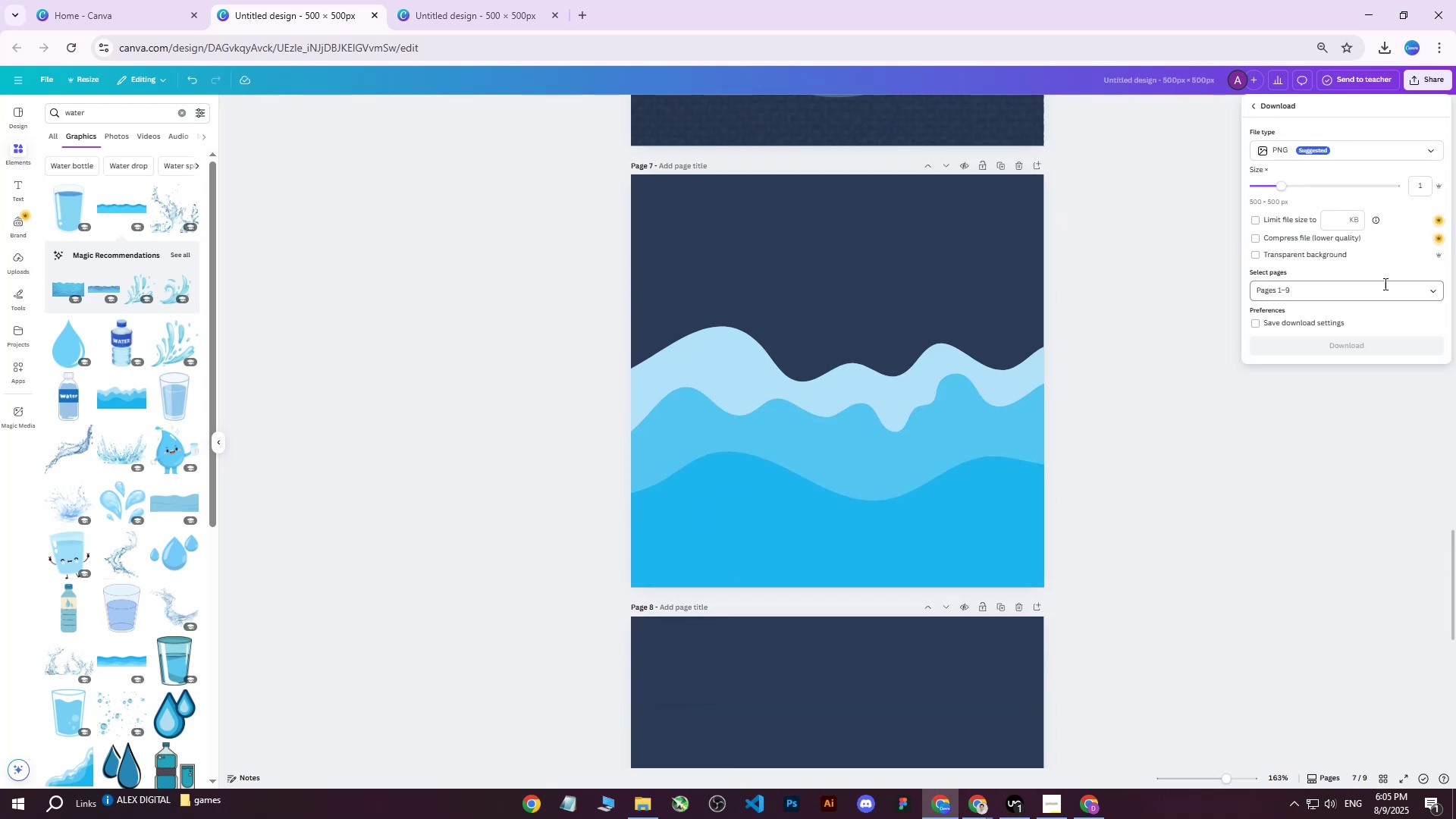 
left_click([1420, 284])
 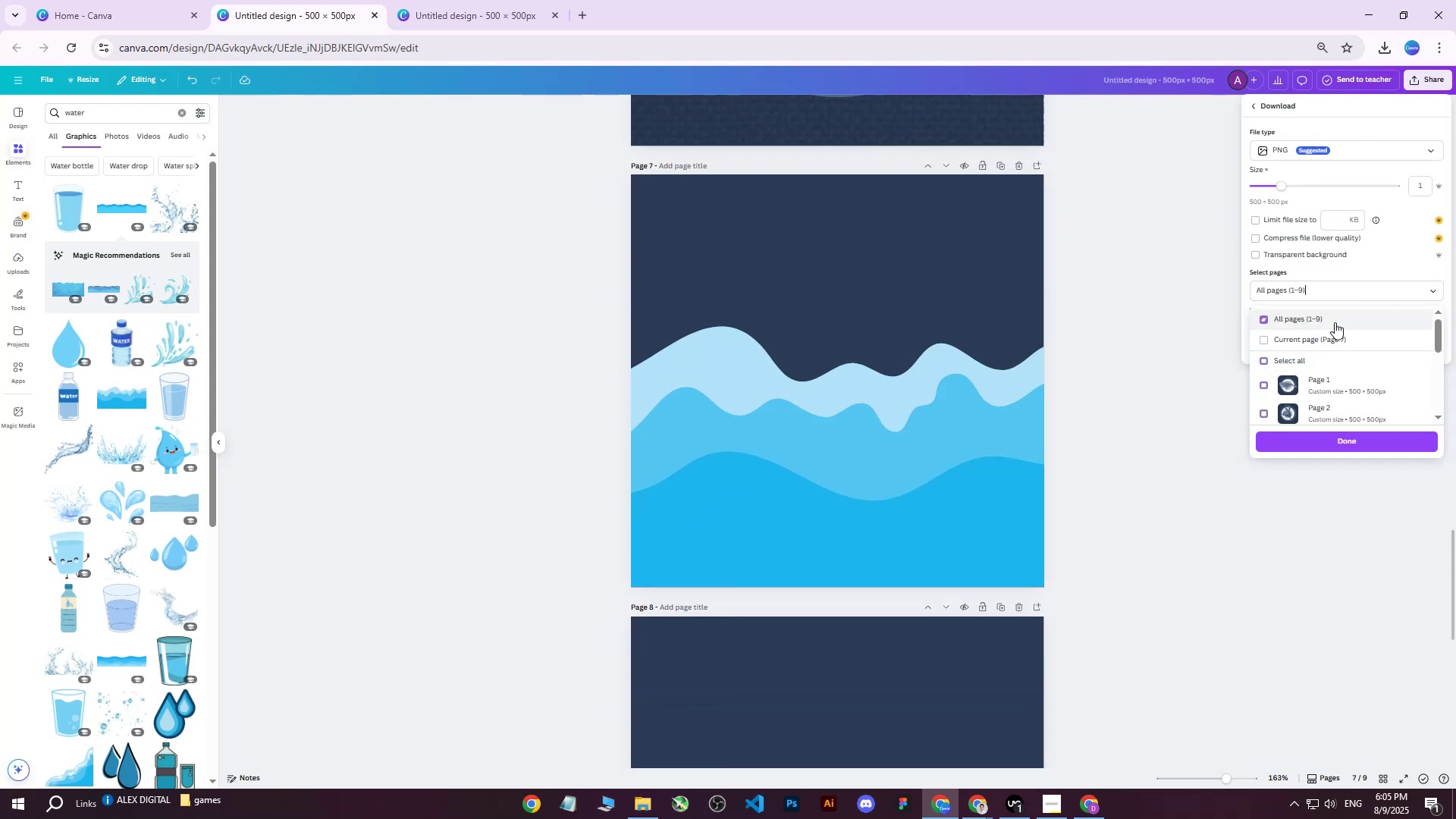 
double_click([1327, 319])
 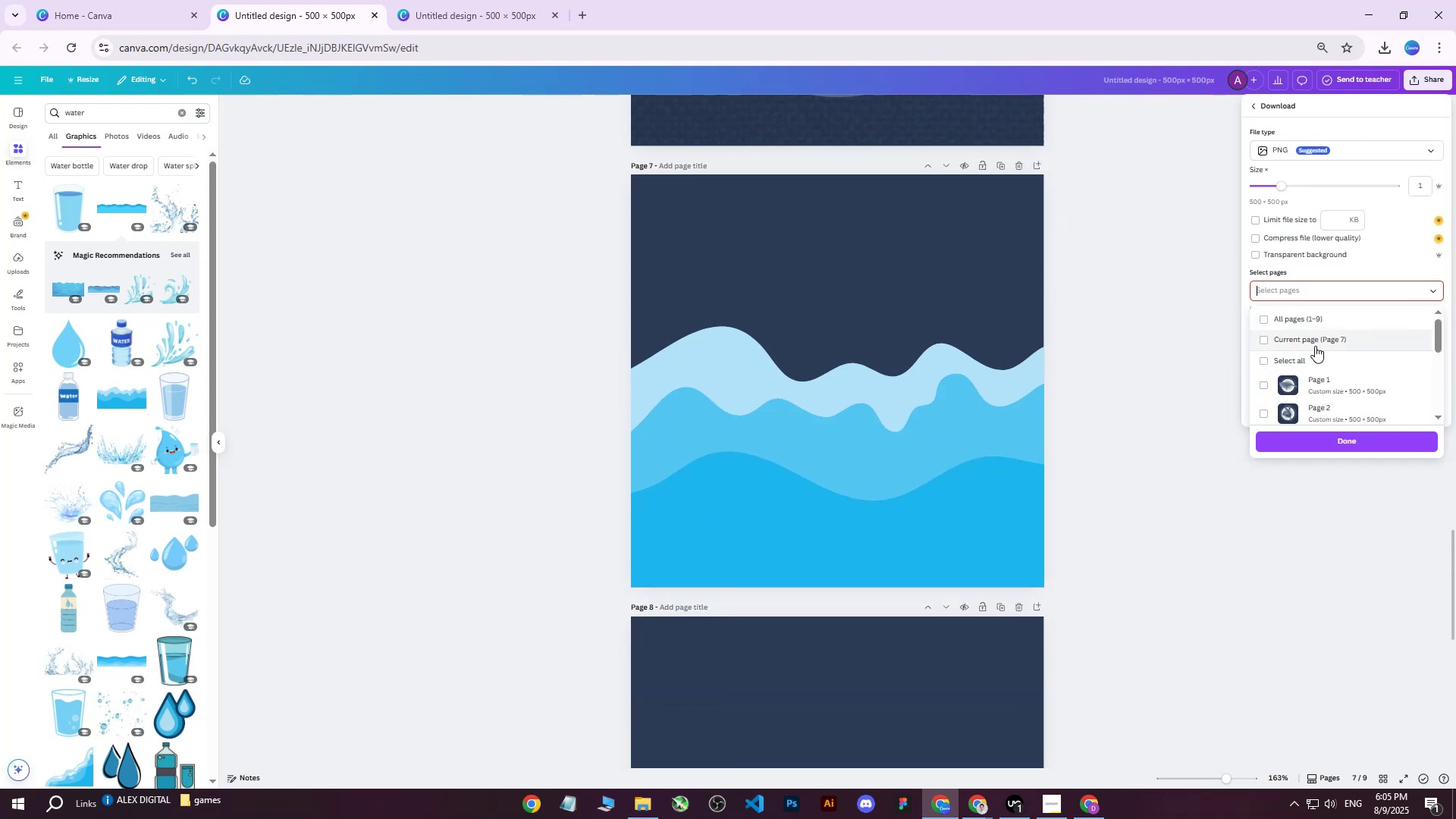 
triple_click([1315, 346])
 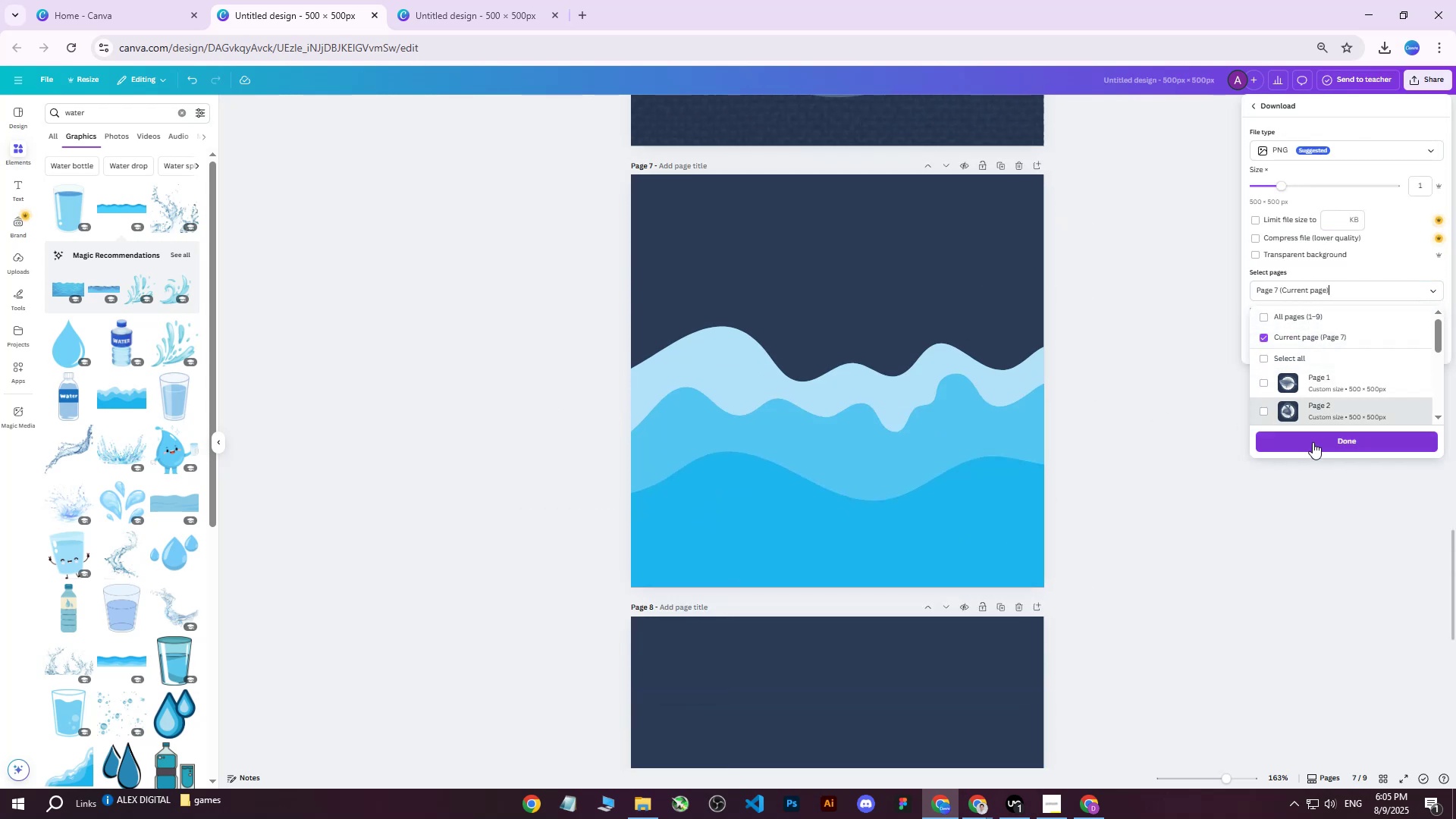 
left_click([1311, 446])
 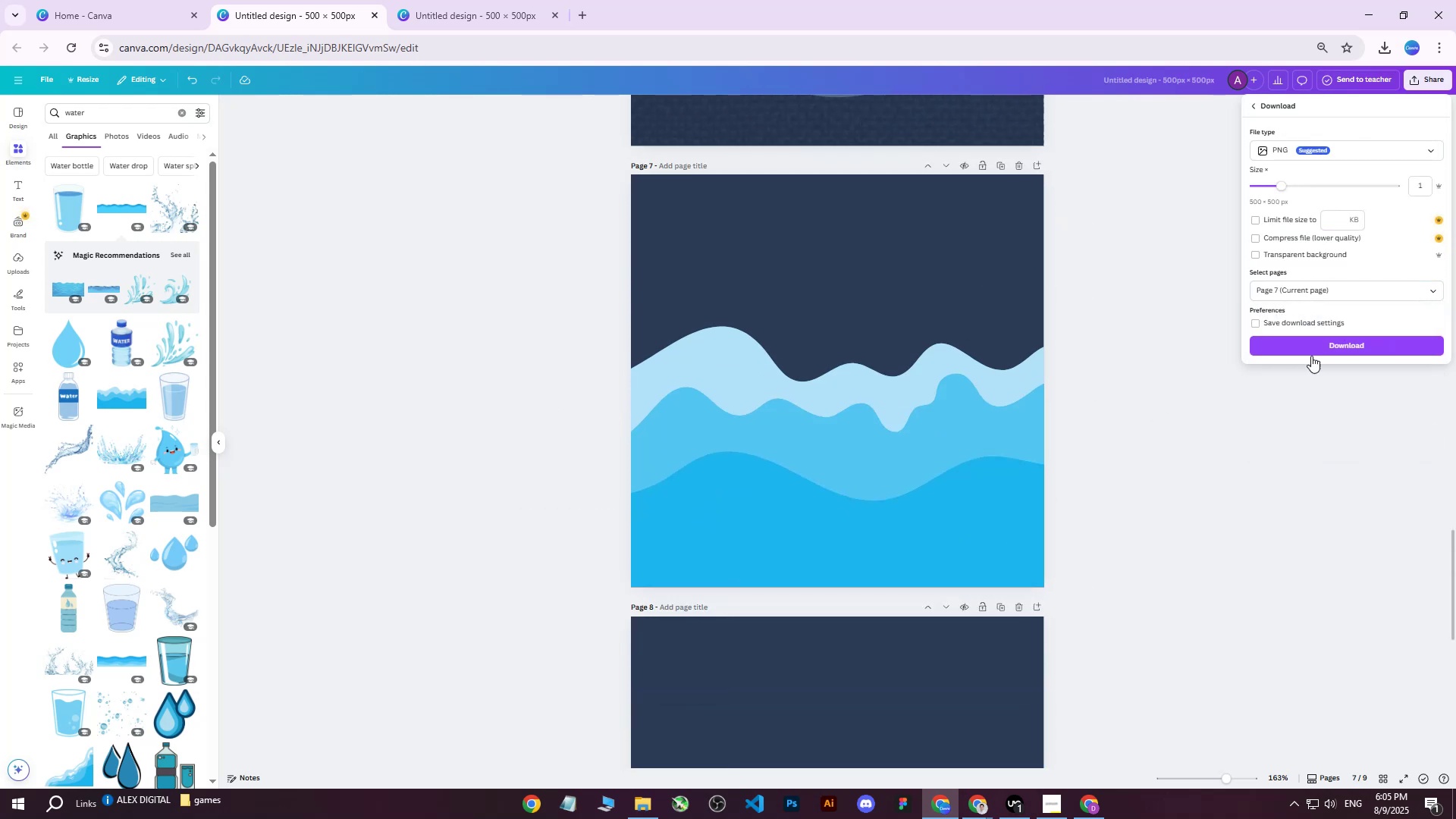 
left_click([1313, 350])
 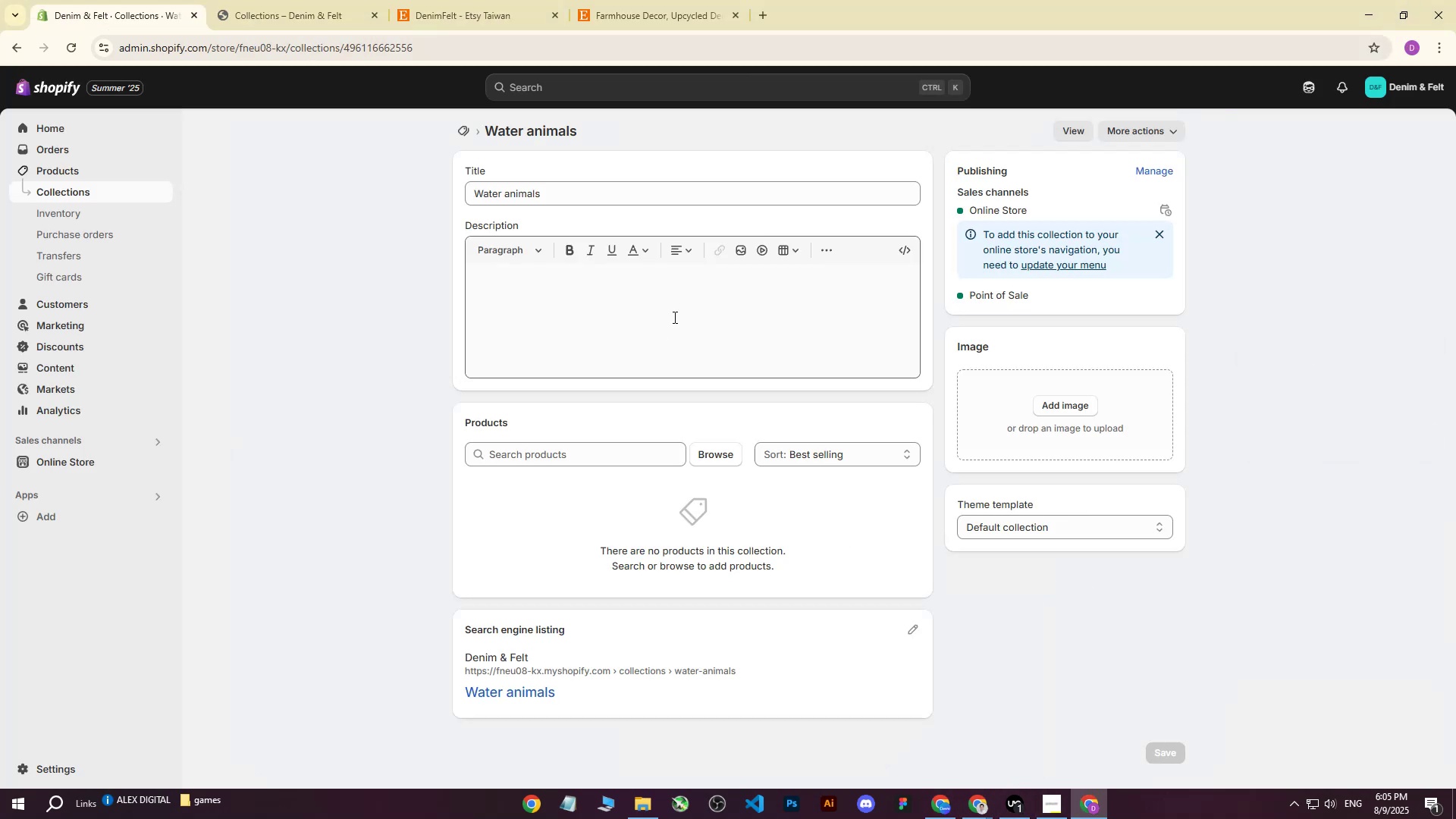 
left_click([1066, 408])
 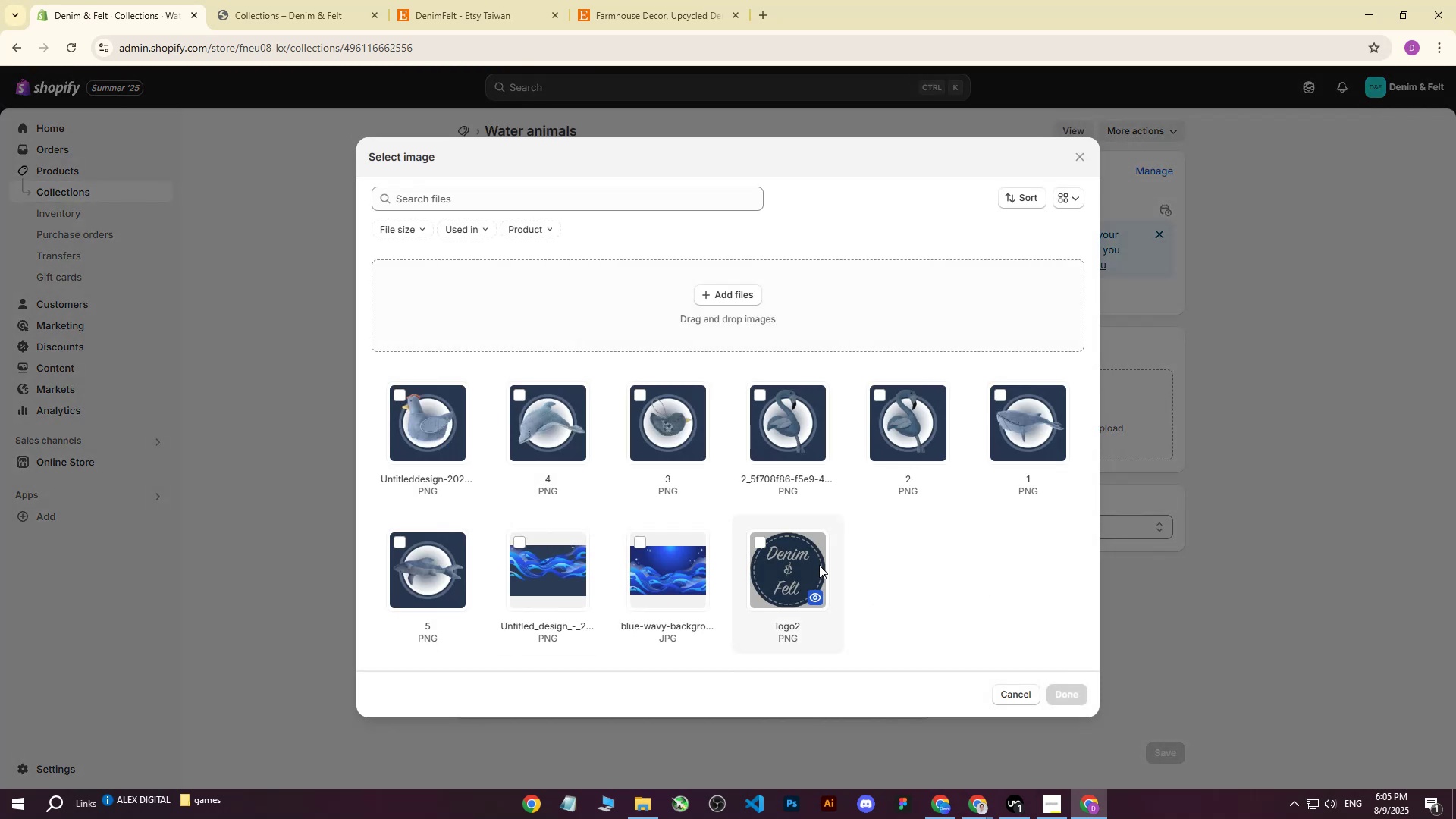 
left_click([732, 304])
 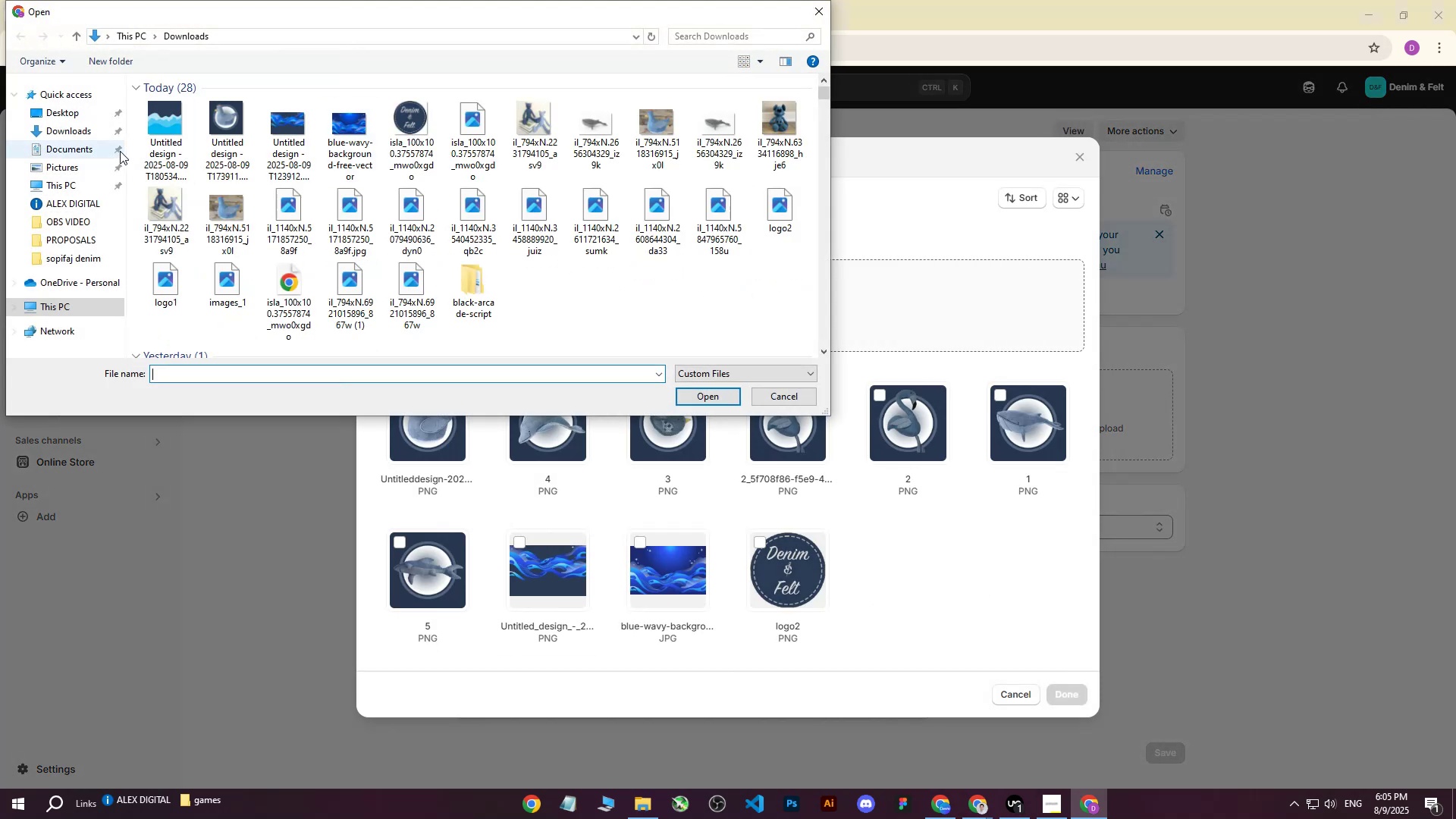 
left_click([179, 130])
 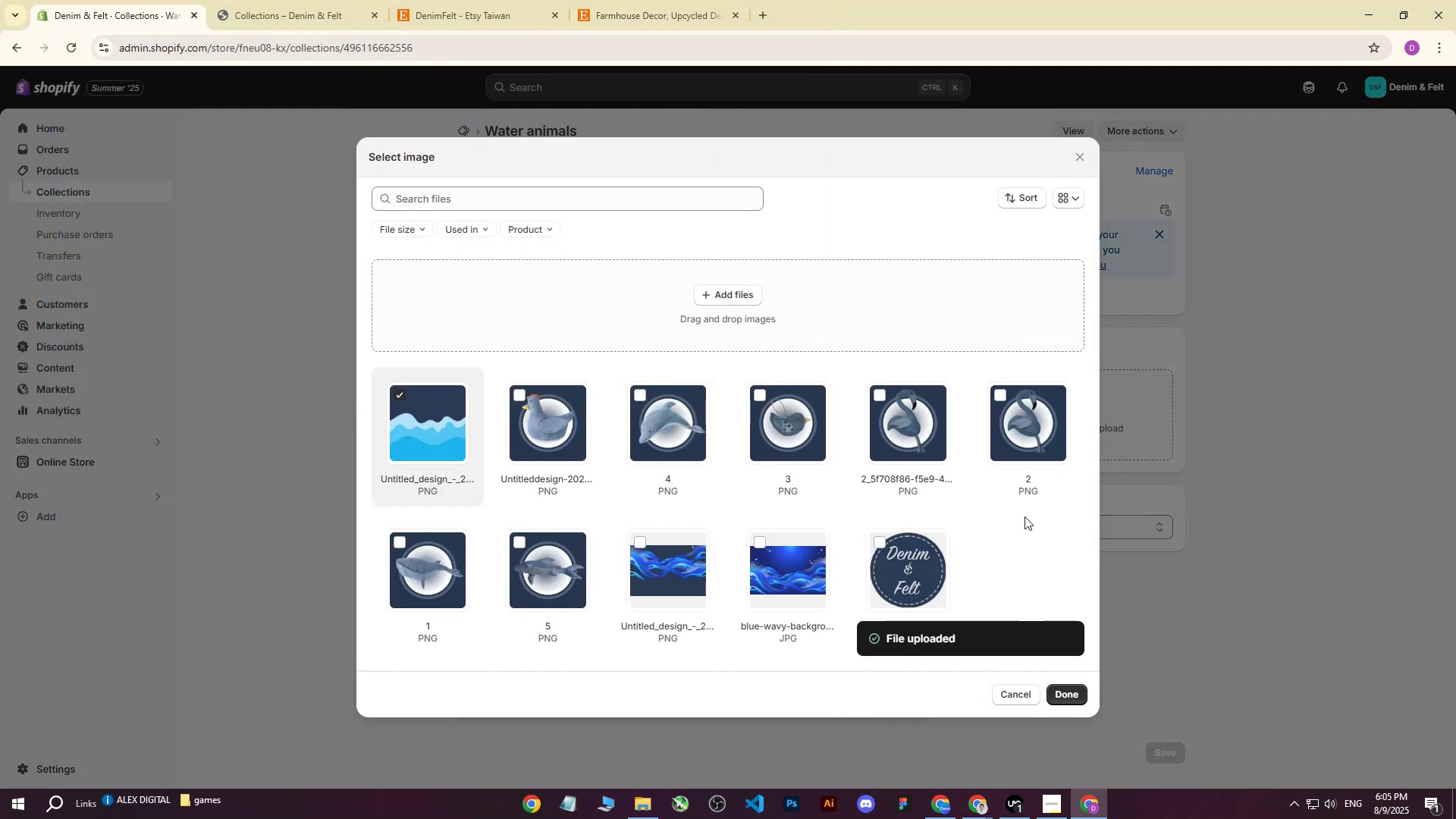 
wait(8.36)
 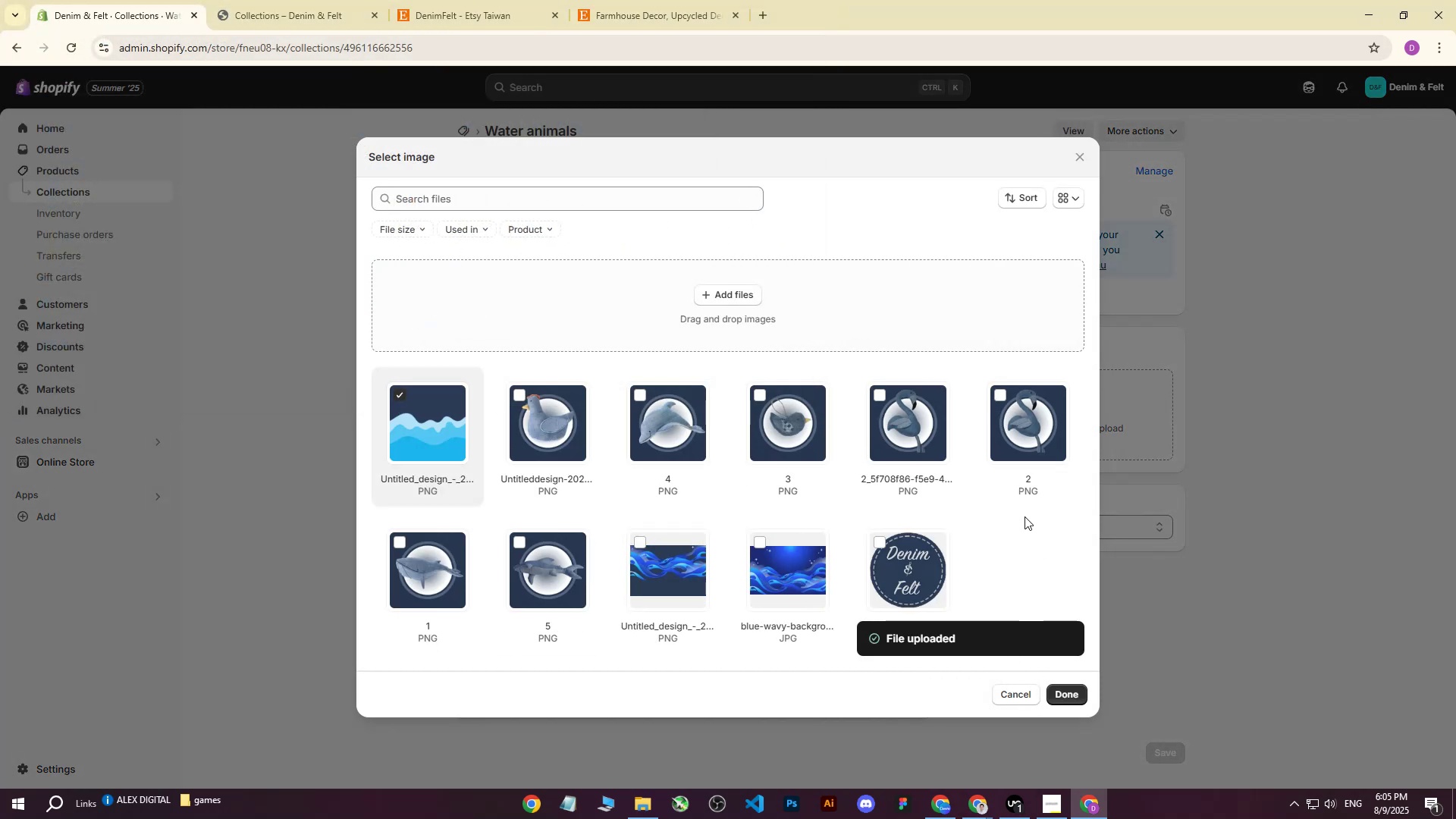 
left_click([1067, 687])
 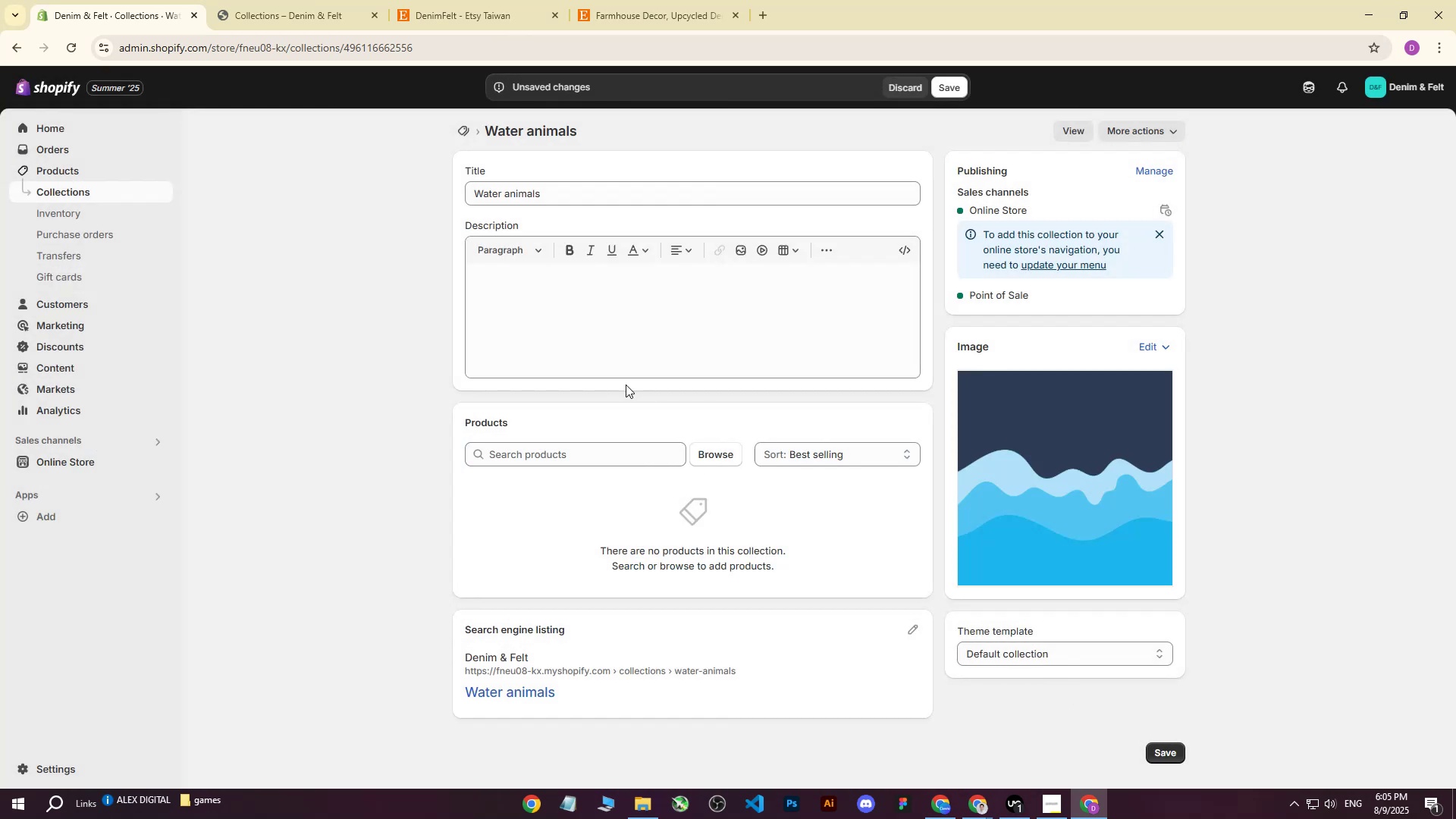 
left_click([941, 78])
 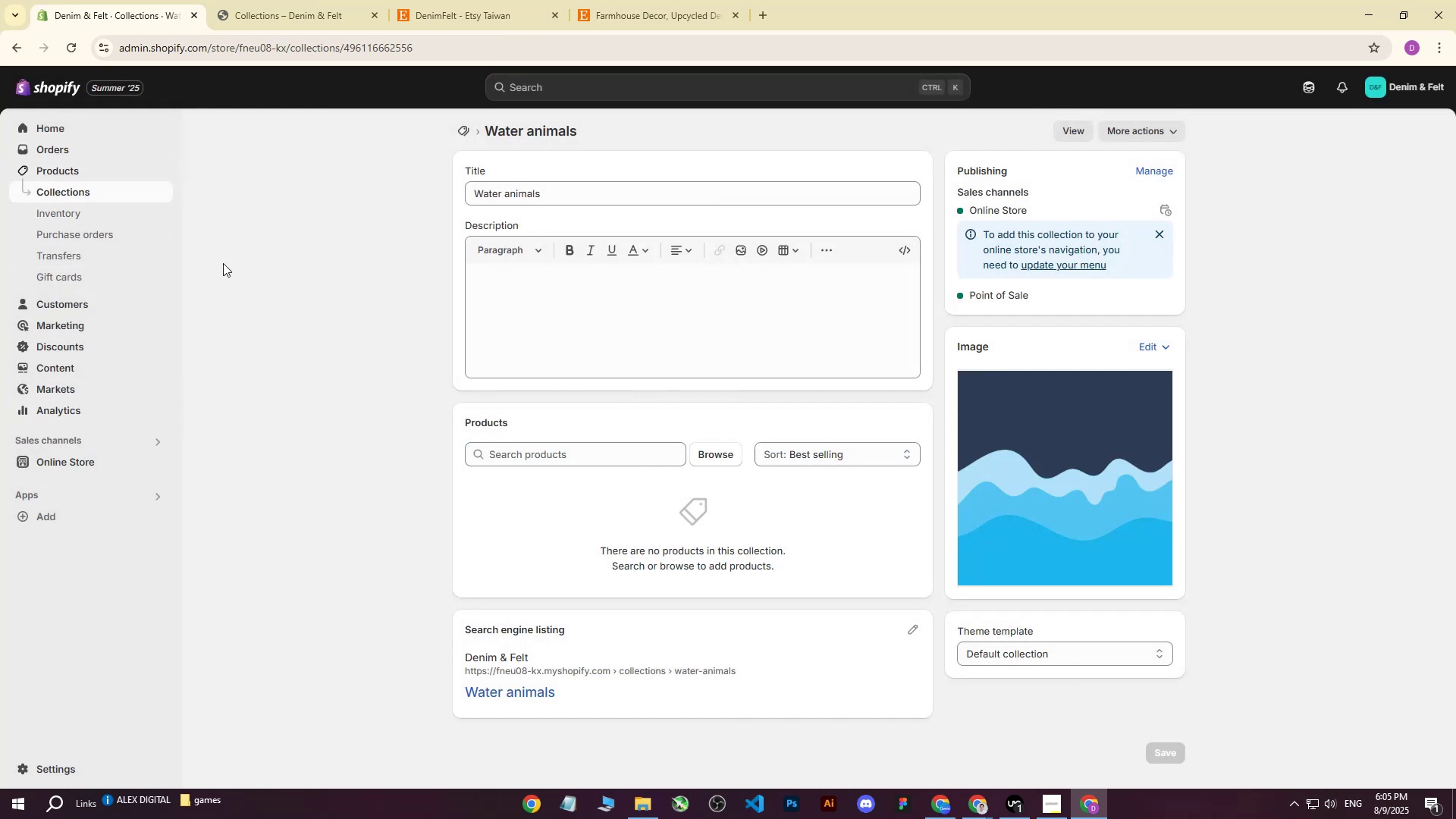 
left_click([334, 9])
 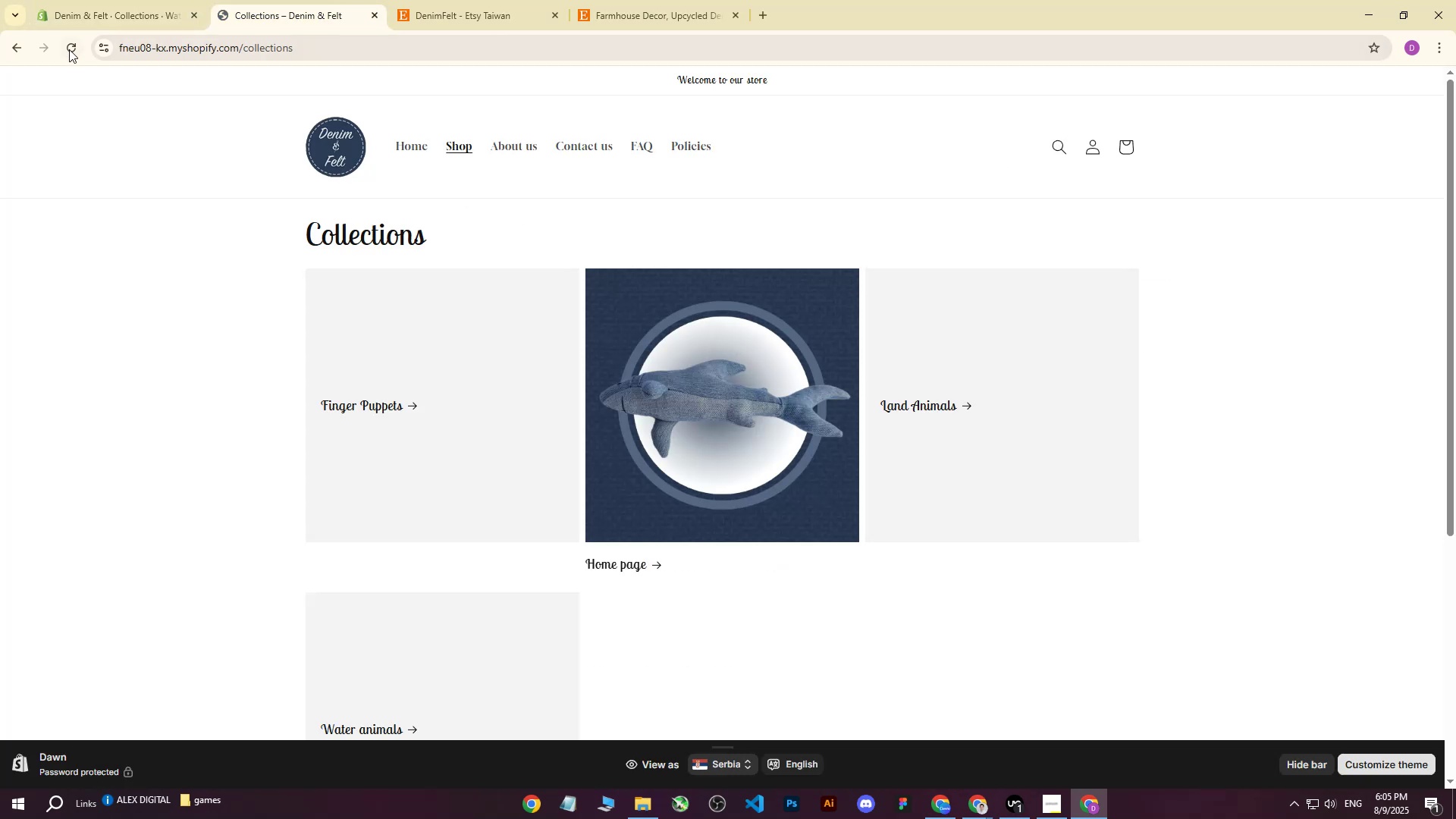 
left_click([67, 50])
 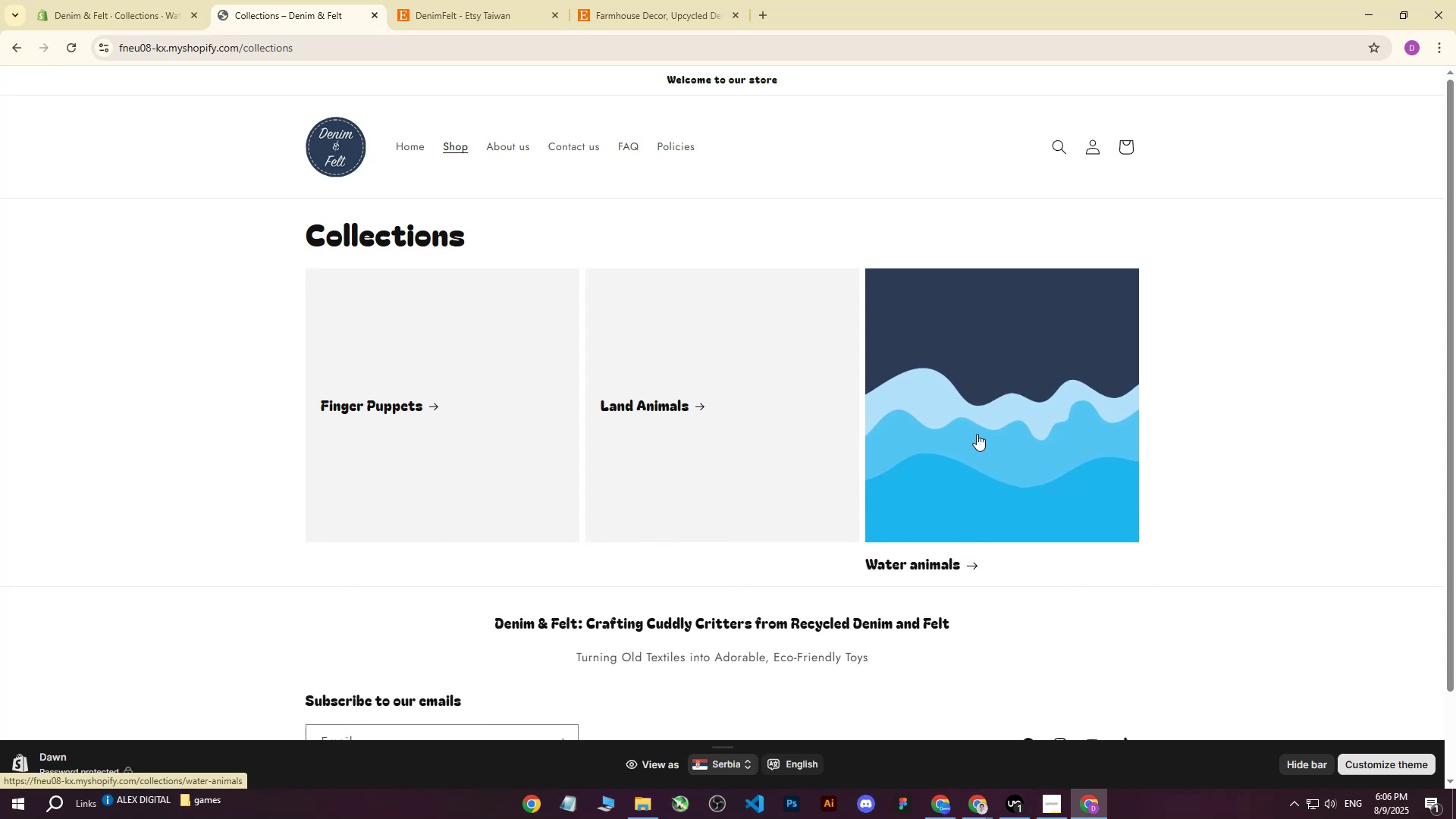 
wait(13.66)
 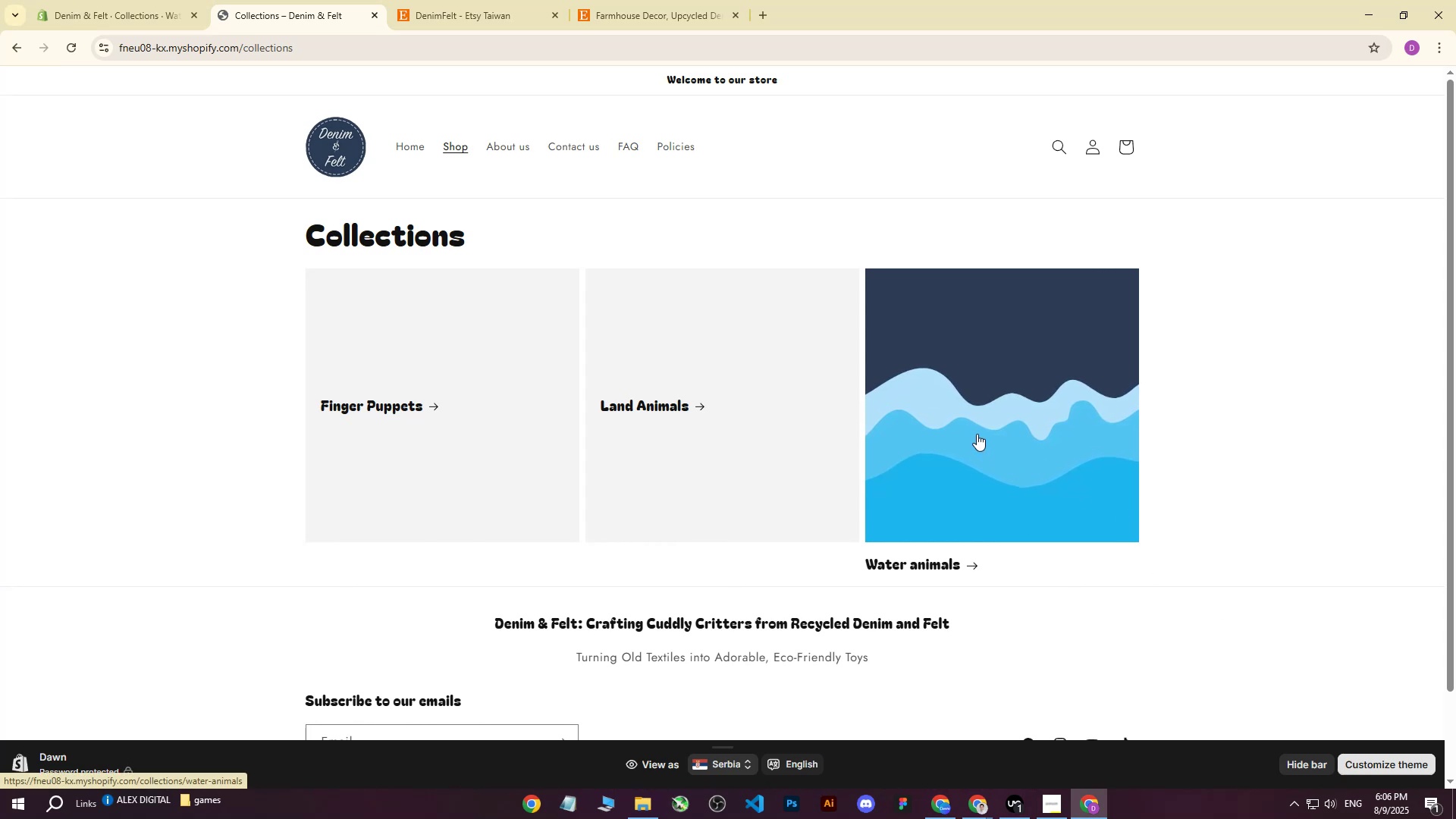 
left_click([130, 0])
 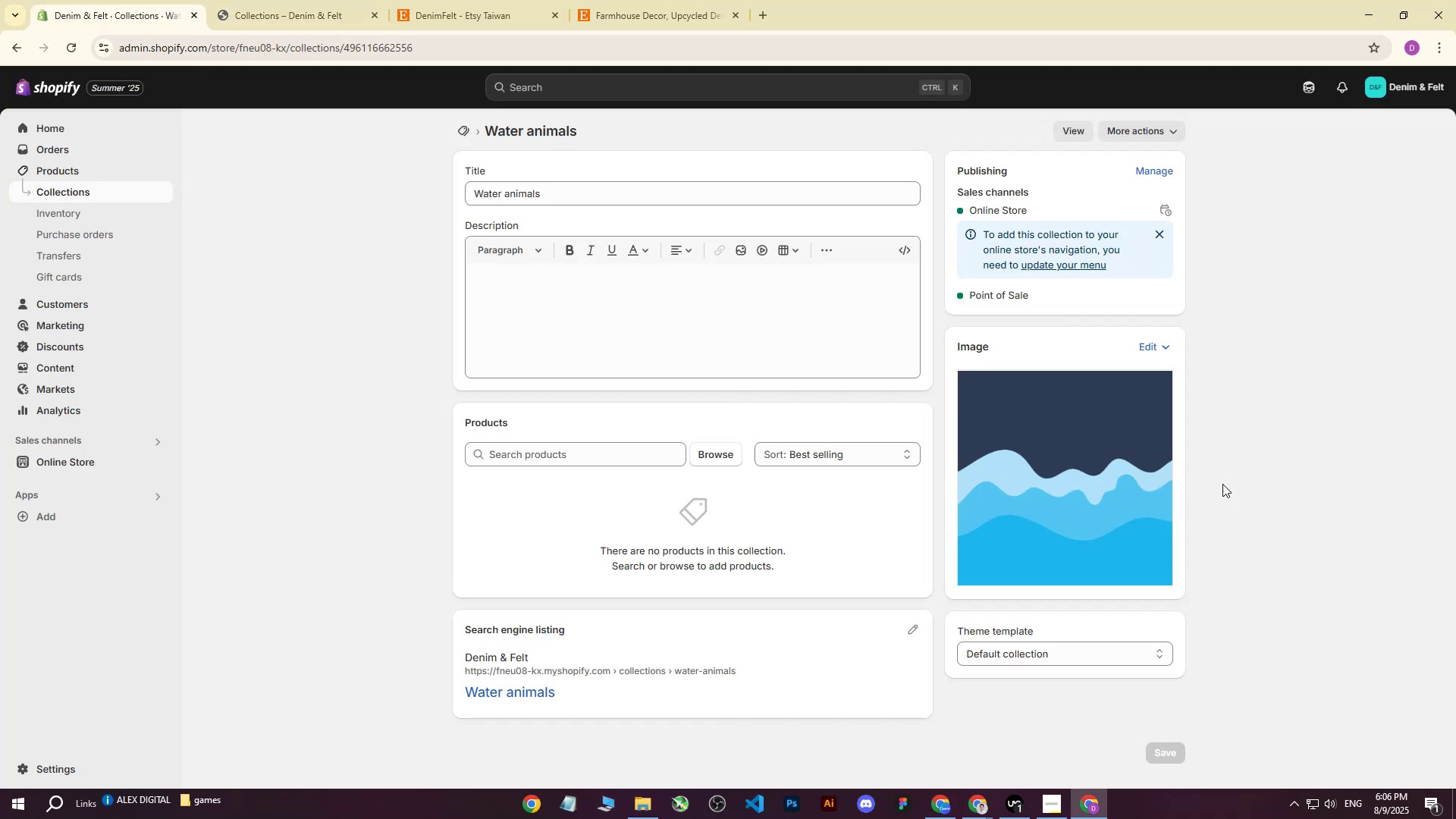 
scroll: coordinate [1246, 465], scroll_direction: down, amount: 1.0
 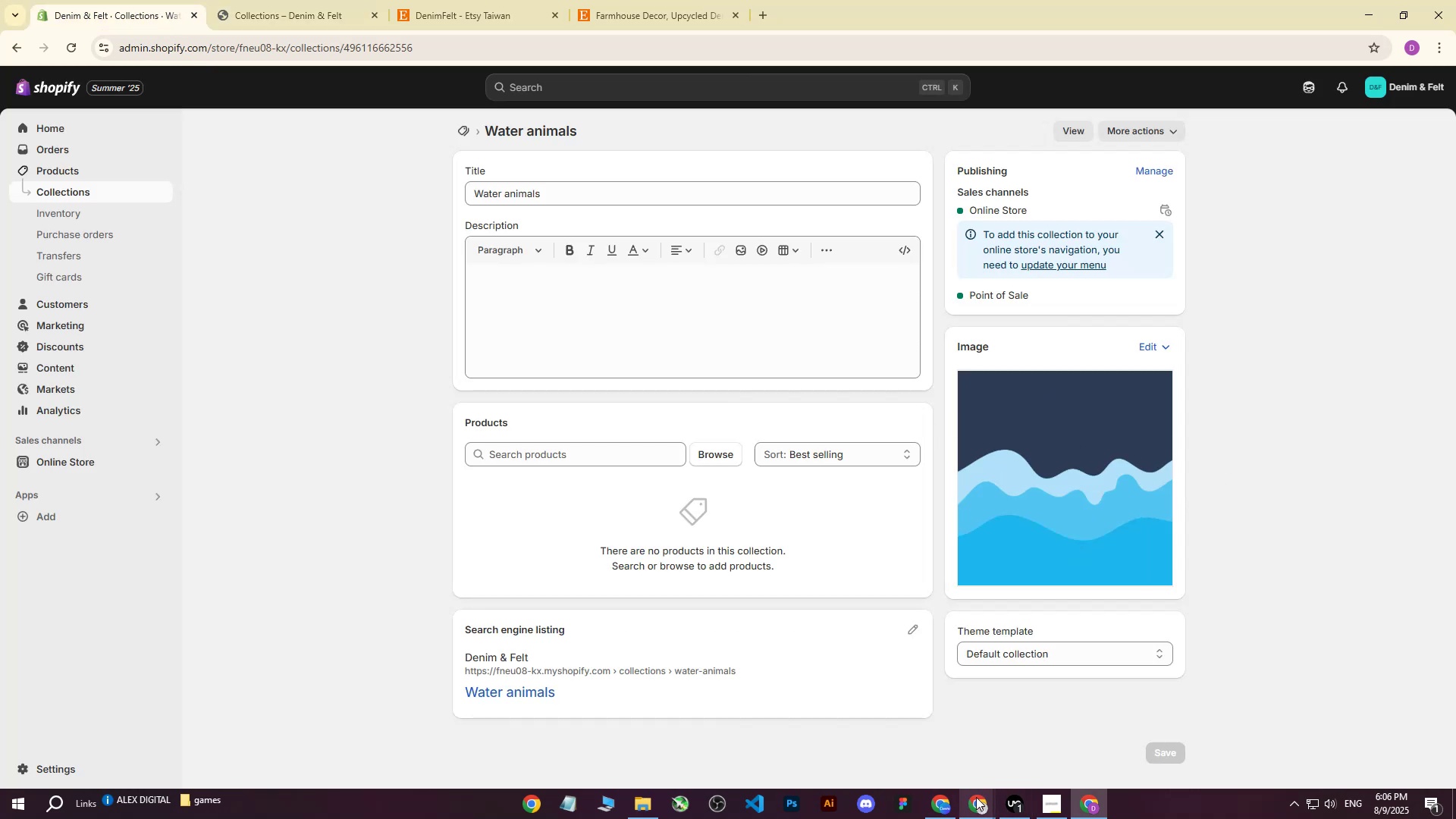 
left_click([1094, 799])
 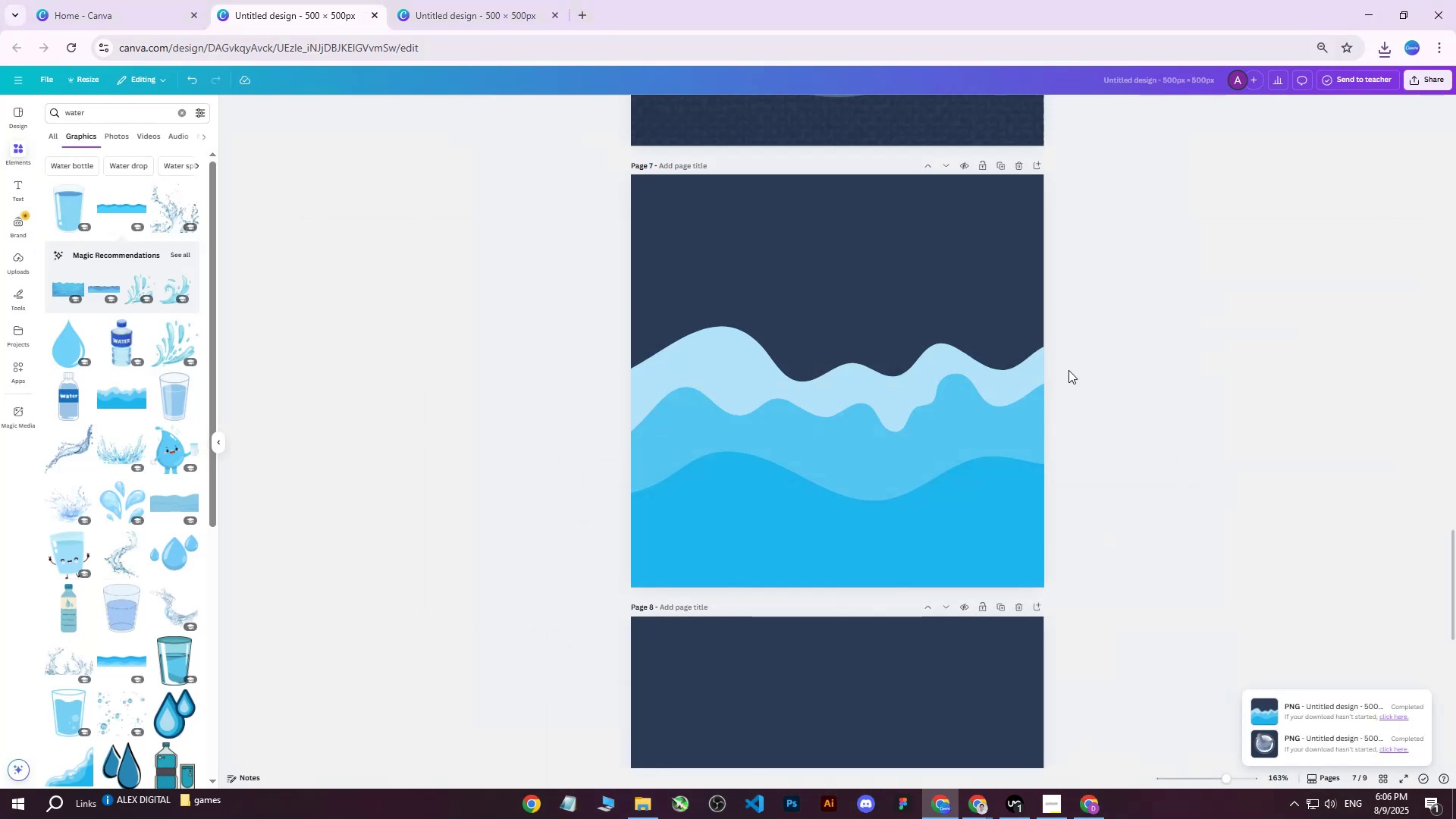 
scroll: coordinate [1081, 369], scroll_direction: down, amount: 4.0
 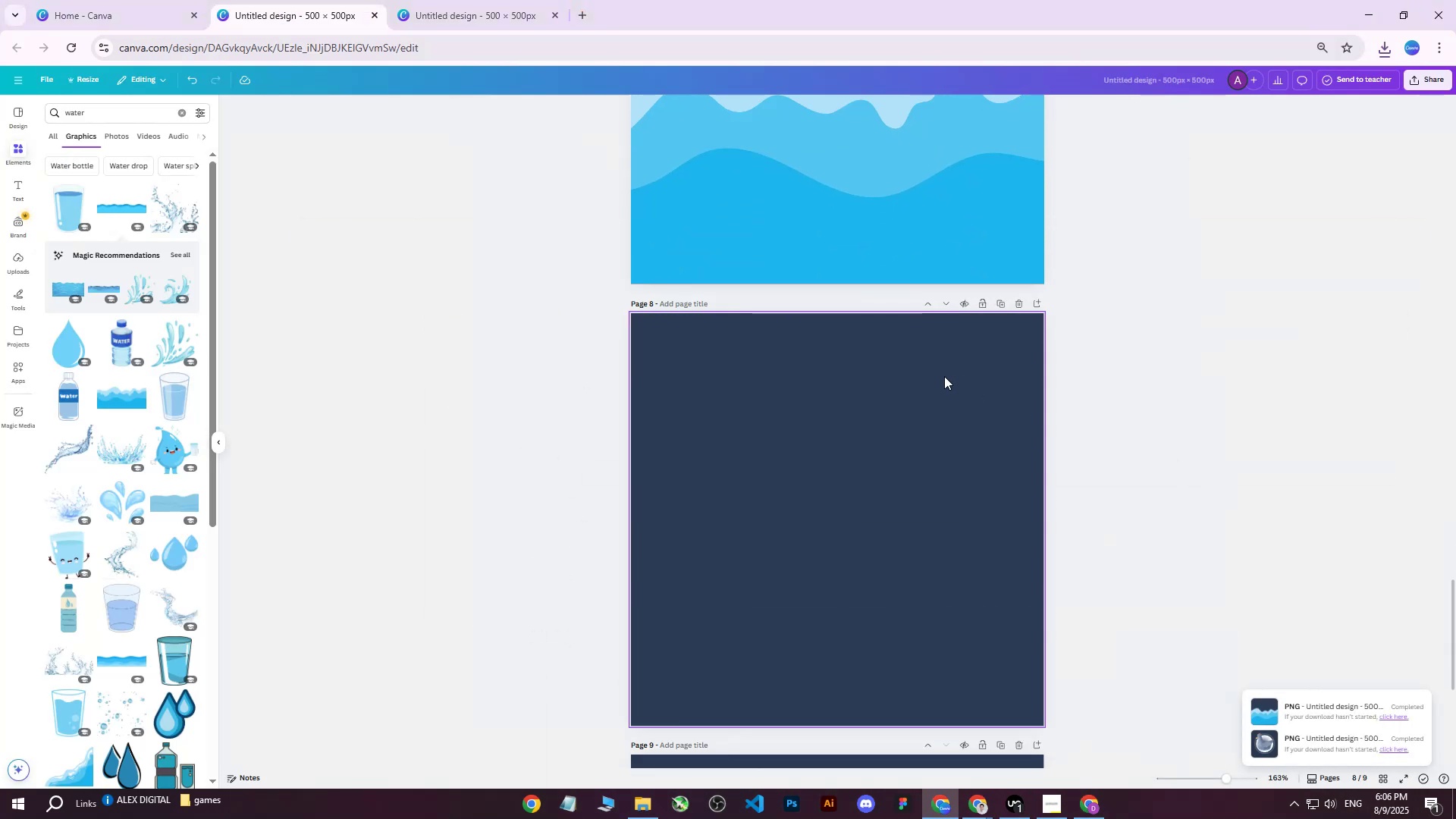 
left_click([944, 376])
 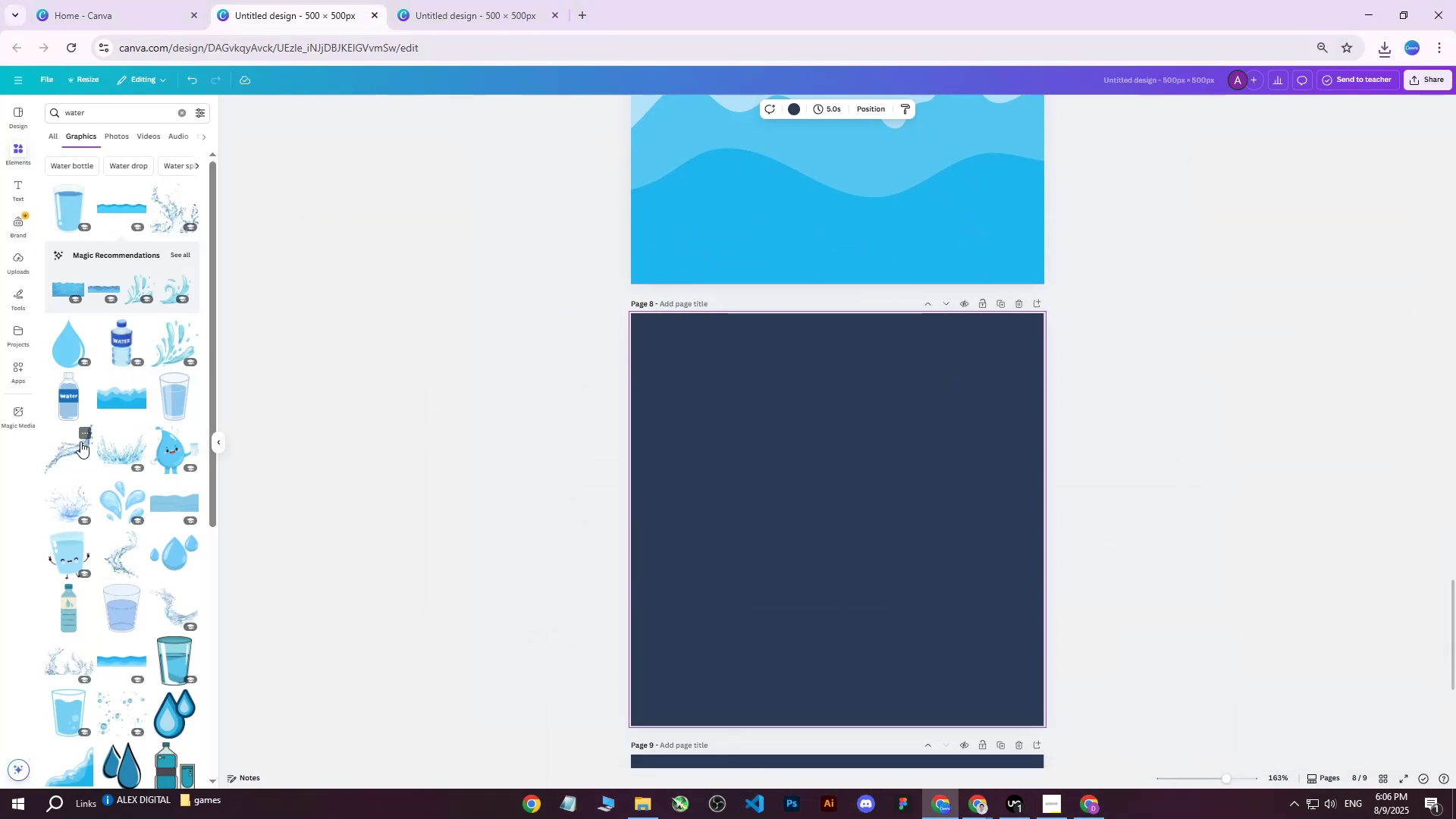 
left_click_drag(start_coordinate=[111, 111], to_coordinate=[13, 99])
 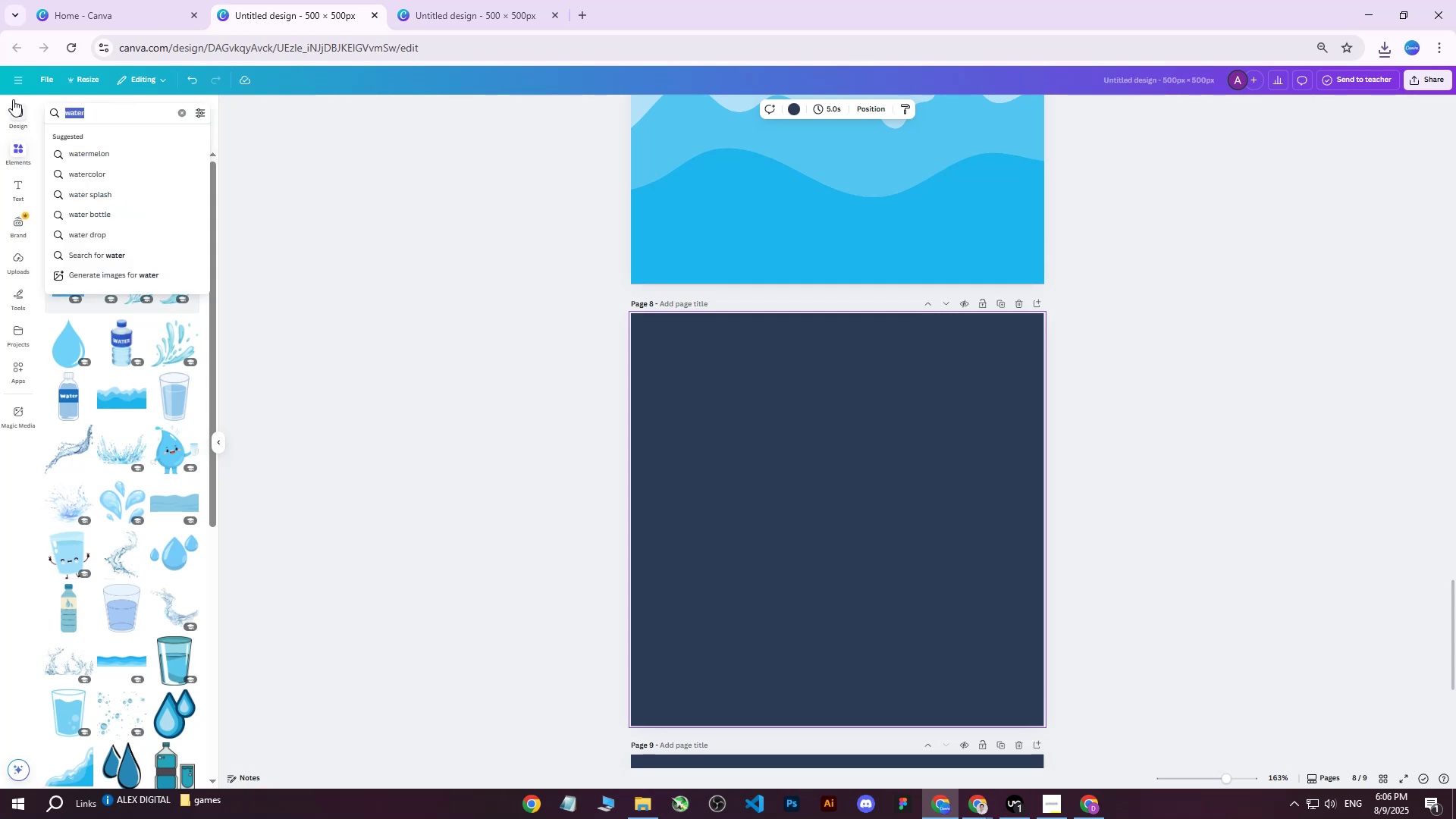 
type(land earth)
 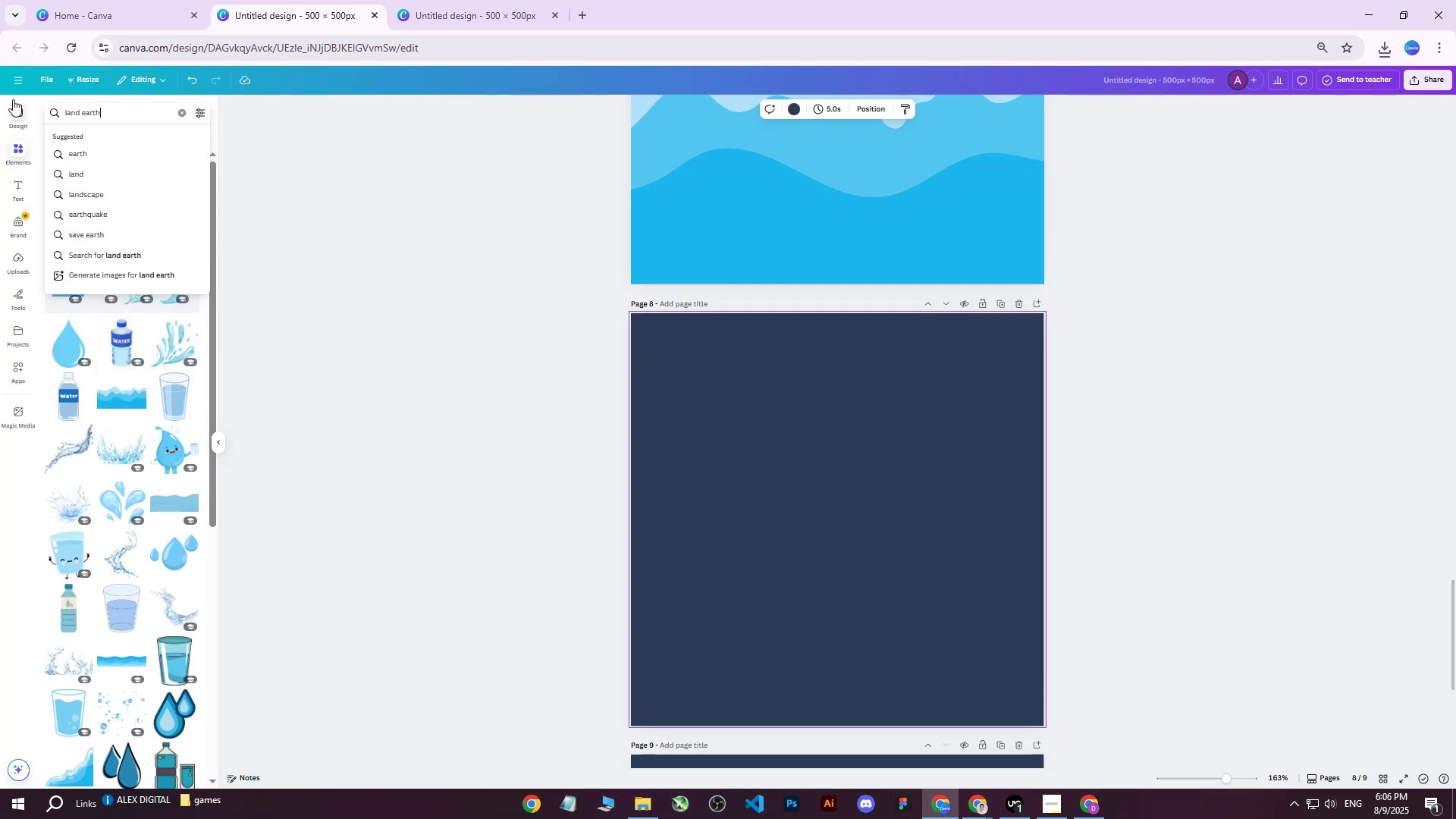 
key(Enter)
 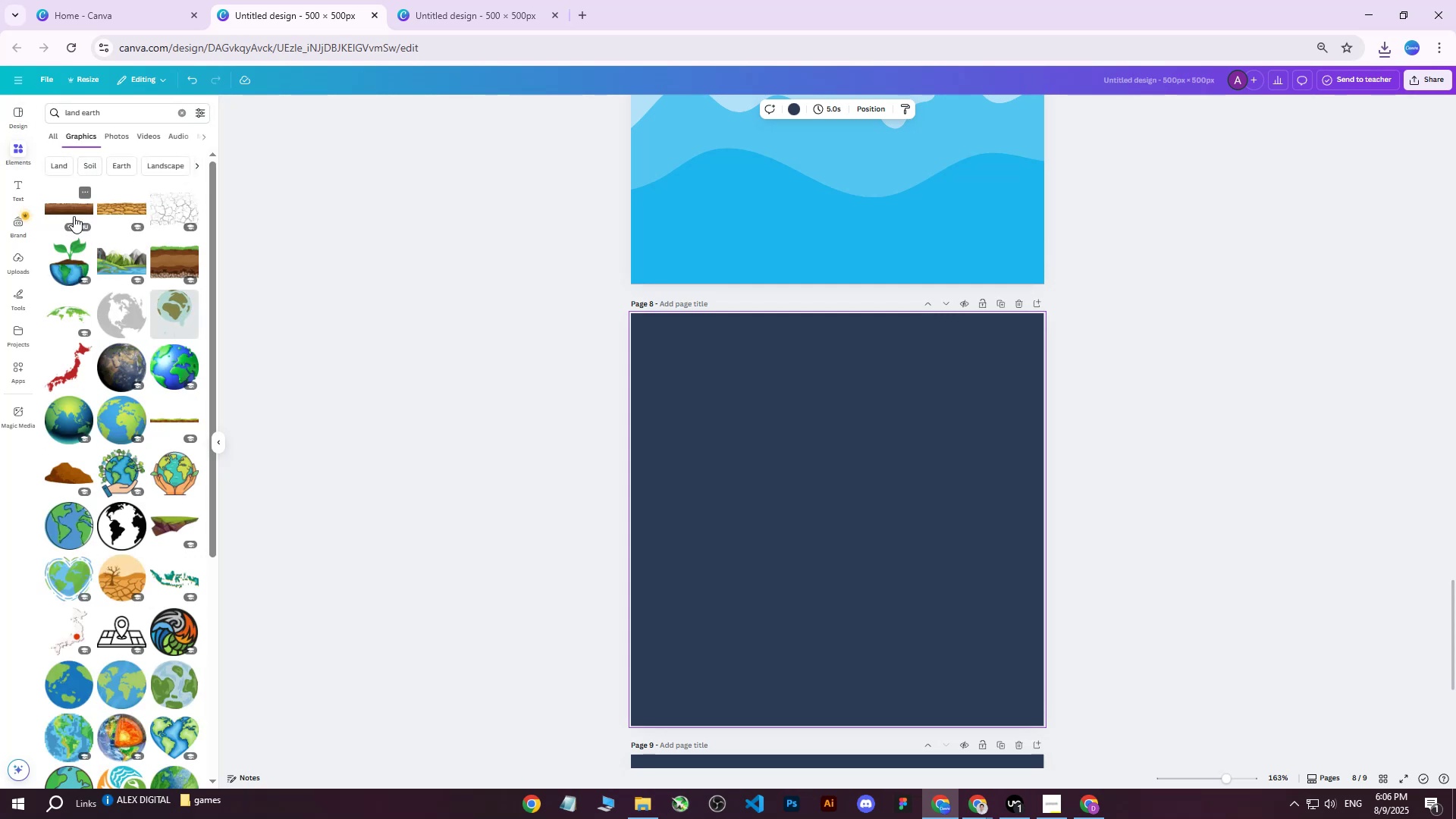 
left_click([71, 209])
 